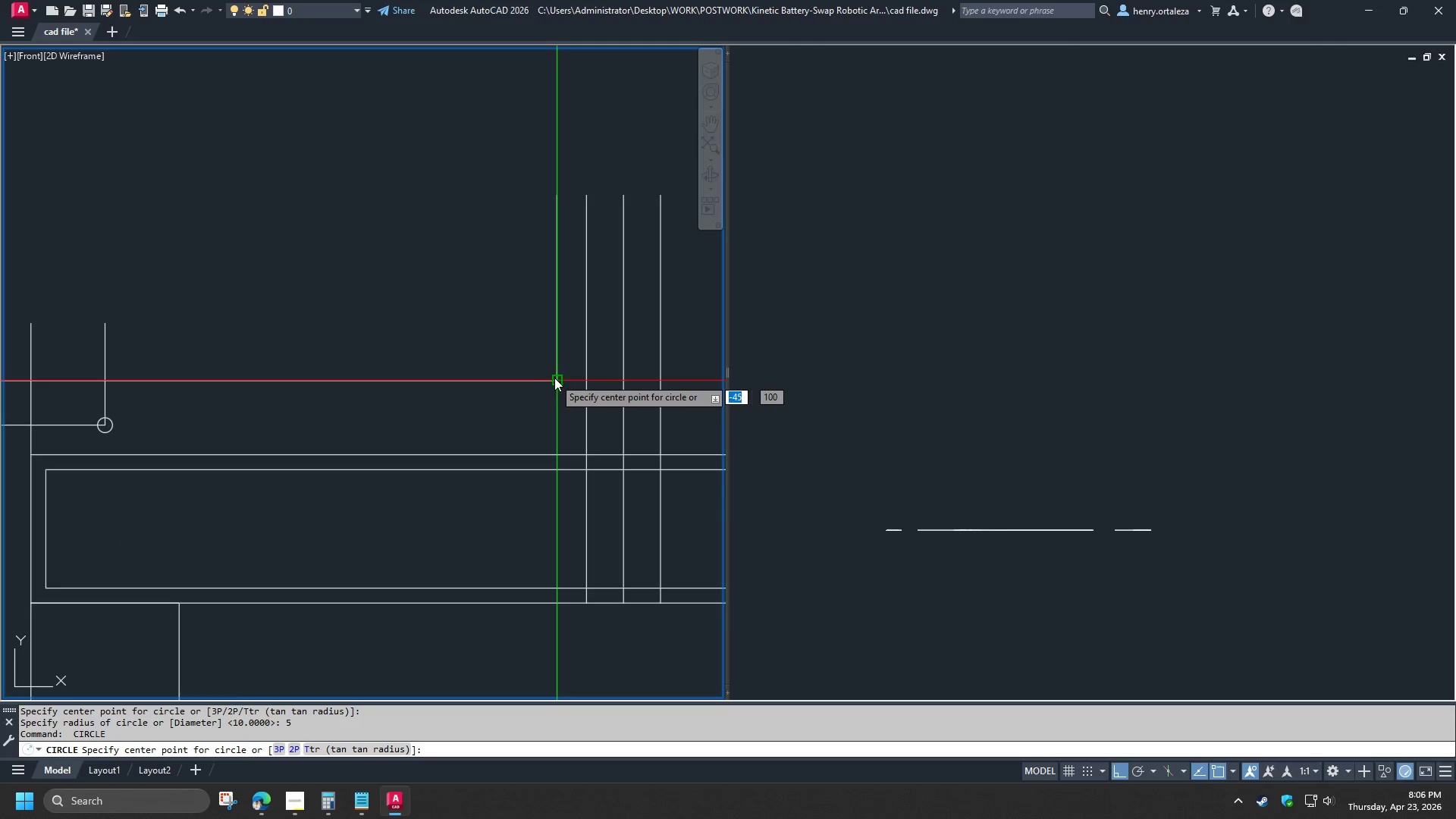 
scroll: coordinate [548, 384], scroll_direction: up, amount: 1.0
 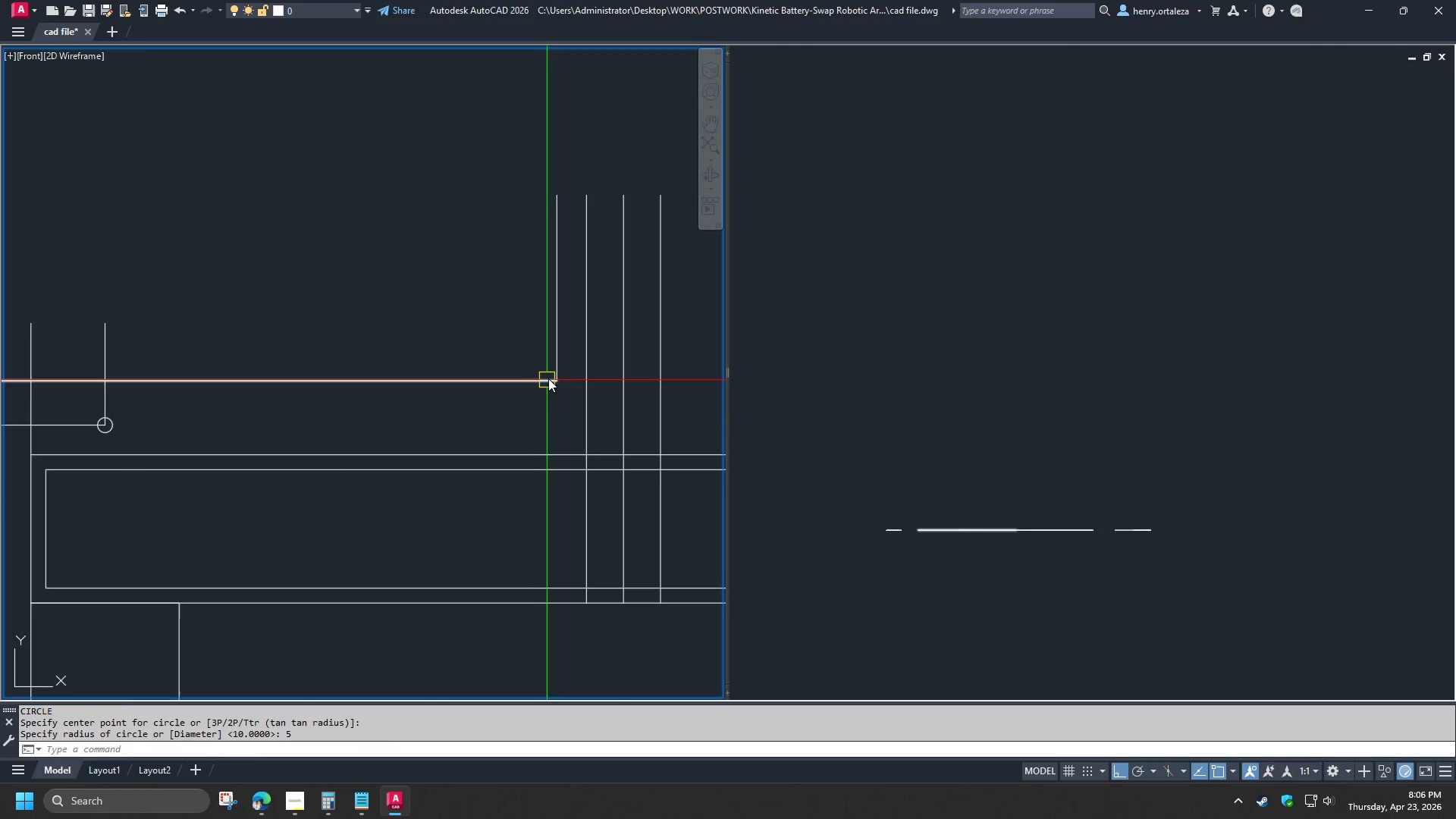 
left_click([554, 378])
 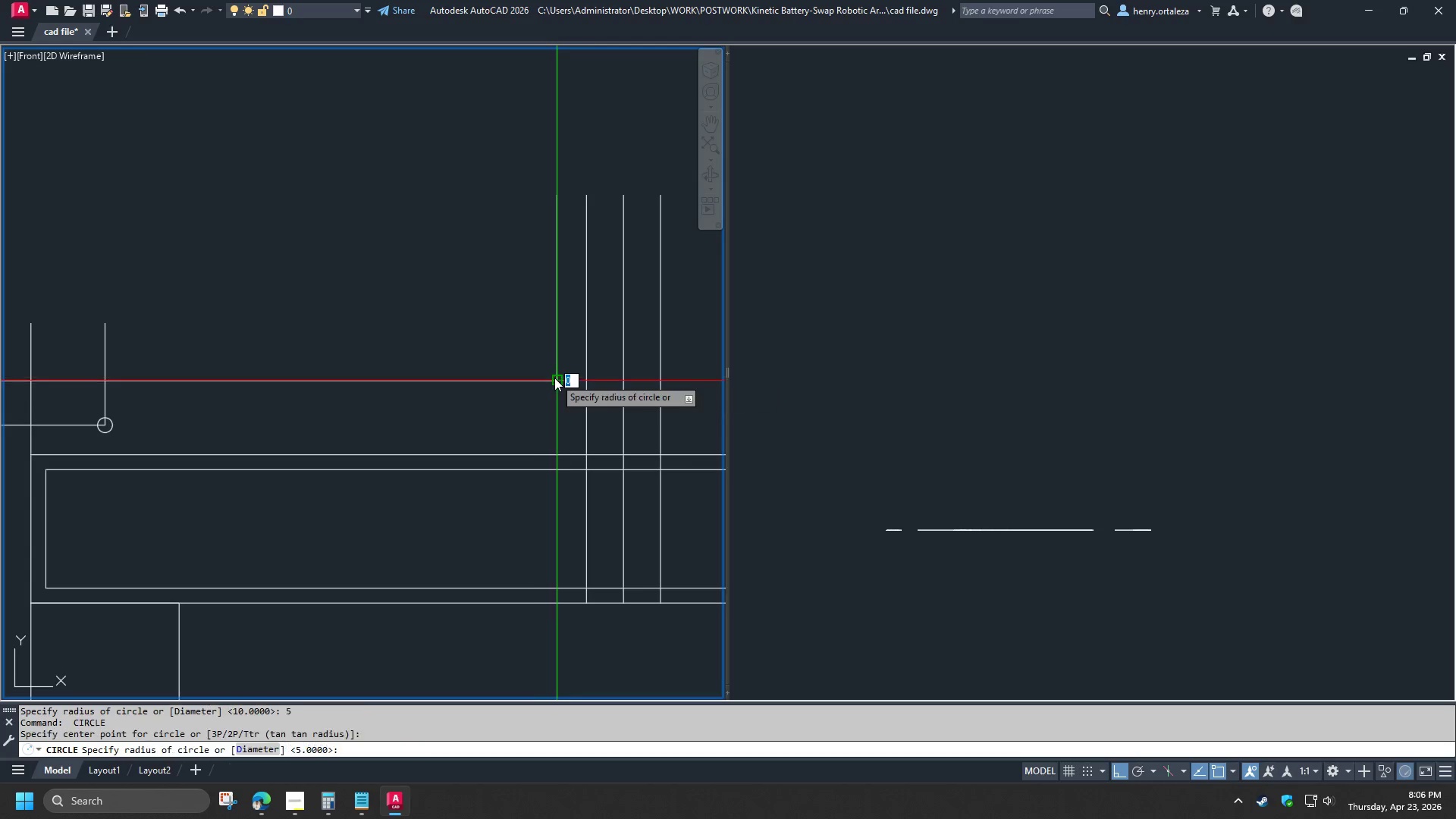 
key(Space)
 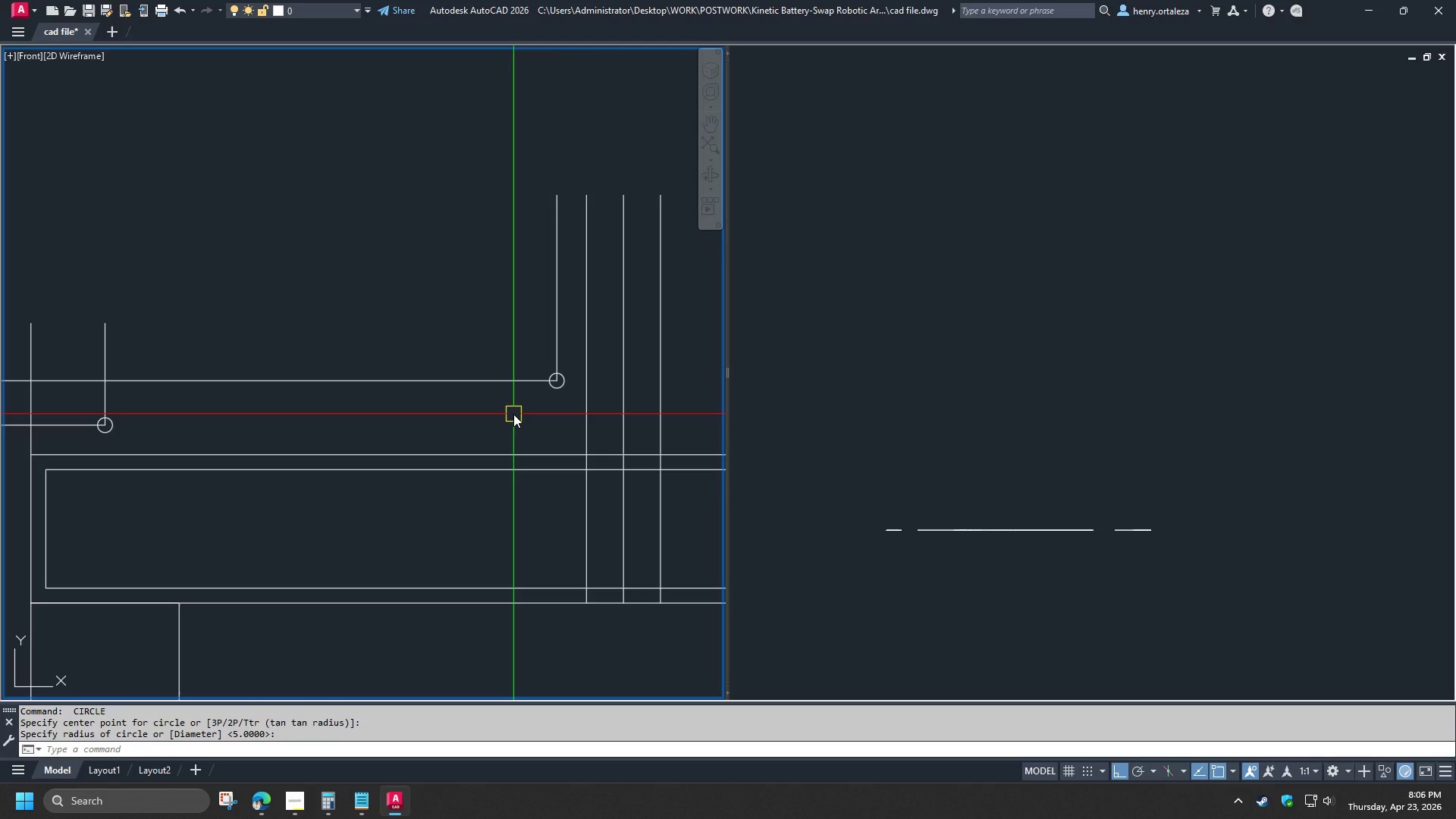 
wait(6.92)
 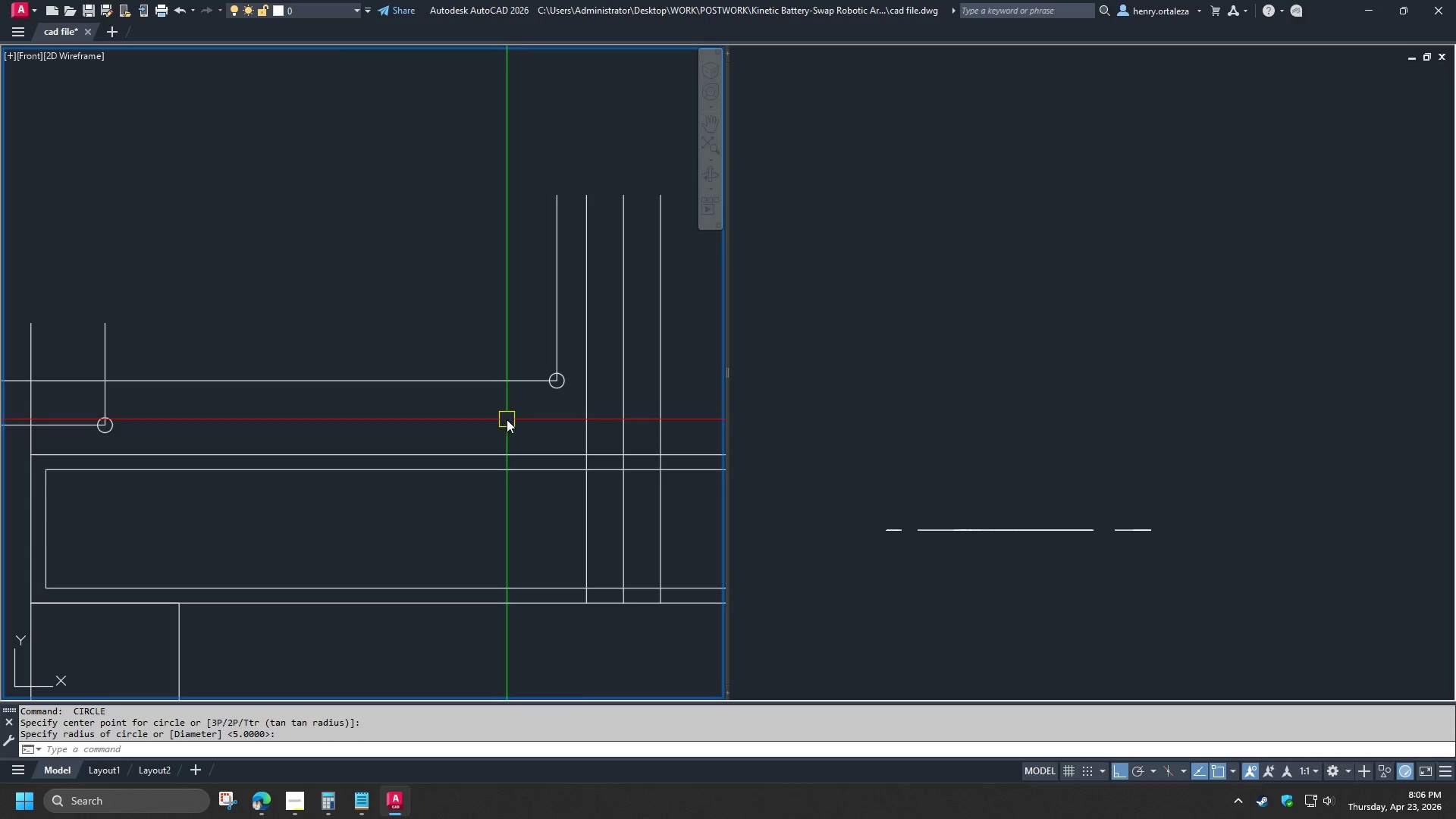 
key(O)
 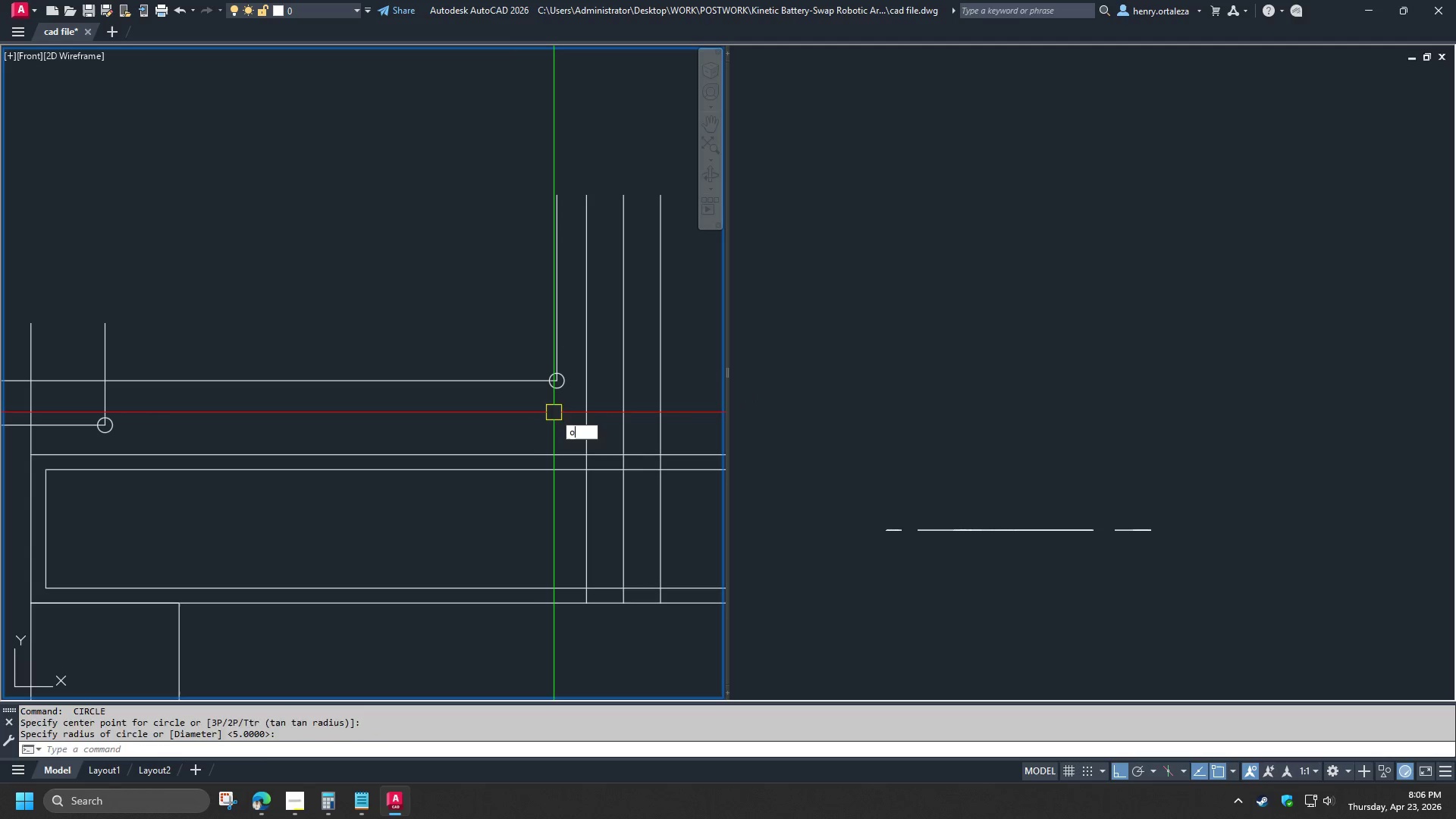 
key(Space)
 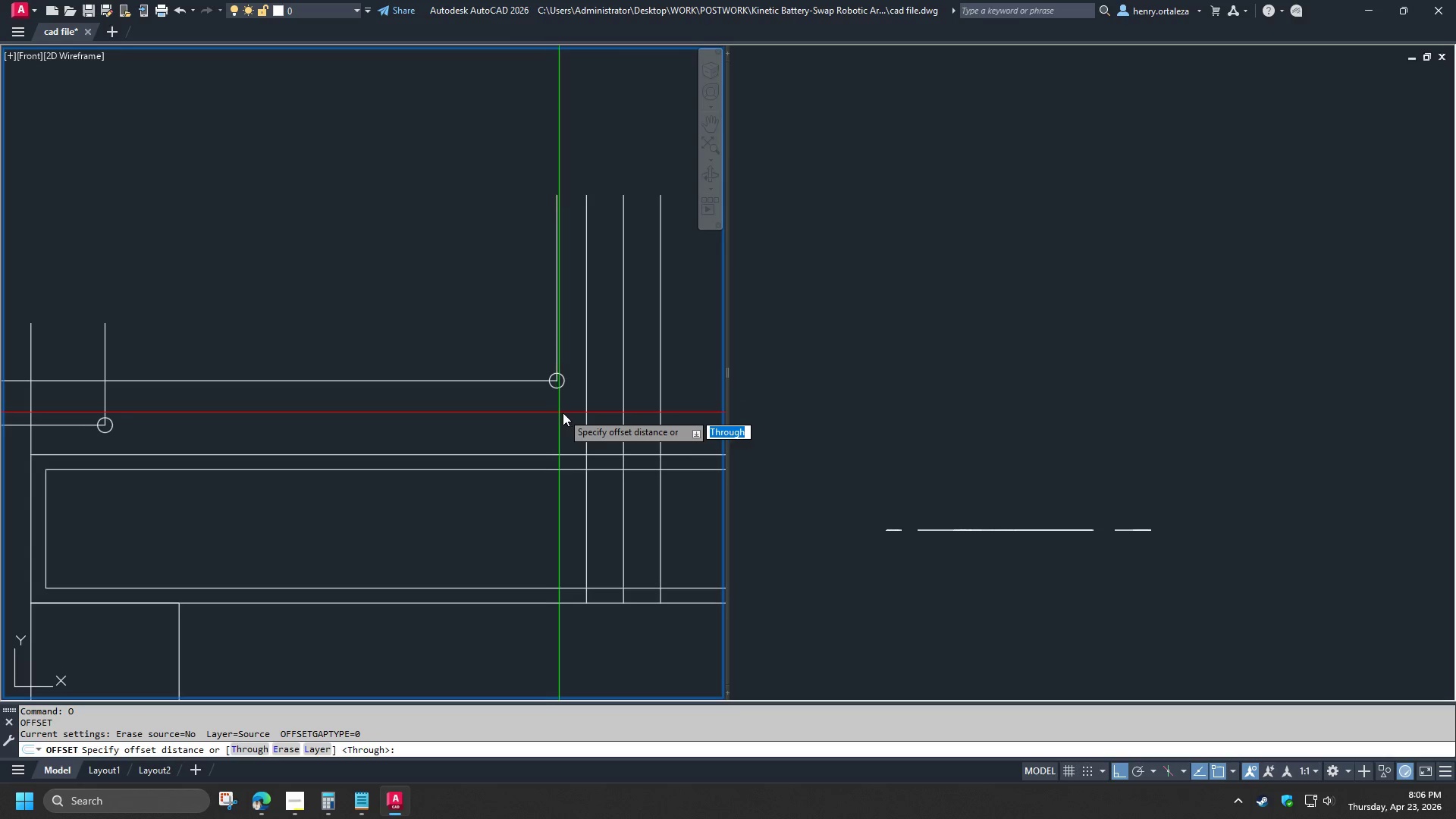 
key(T)
 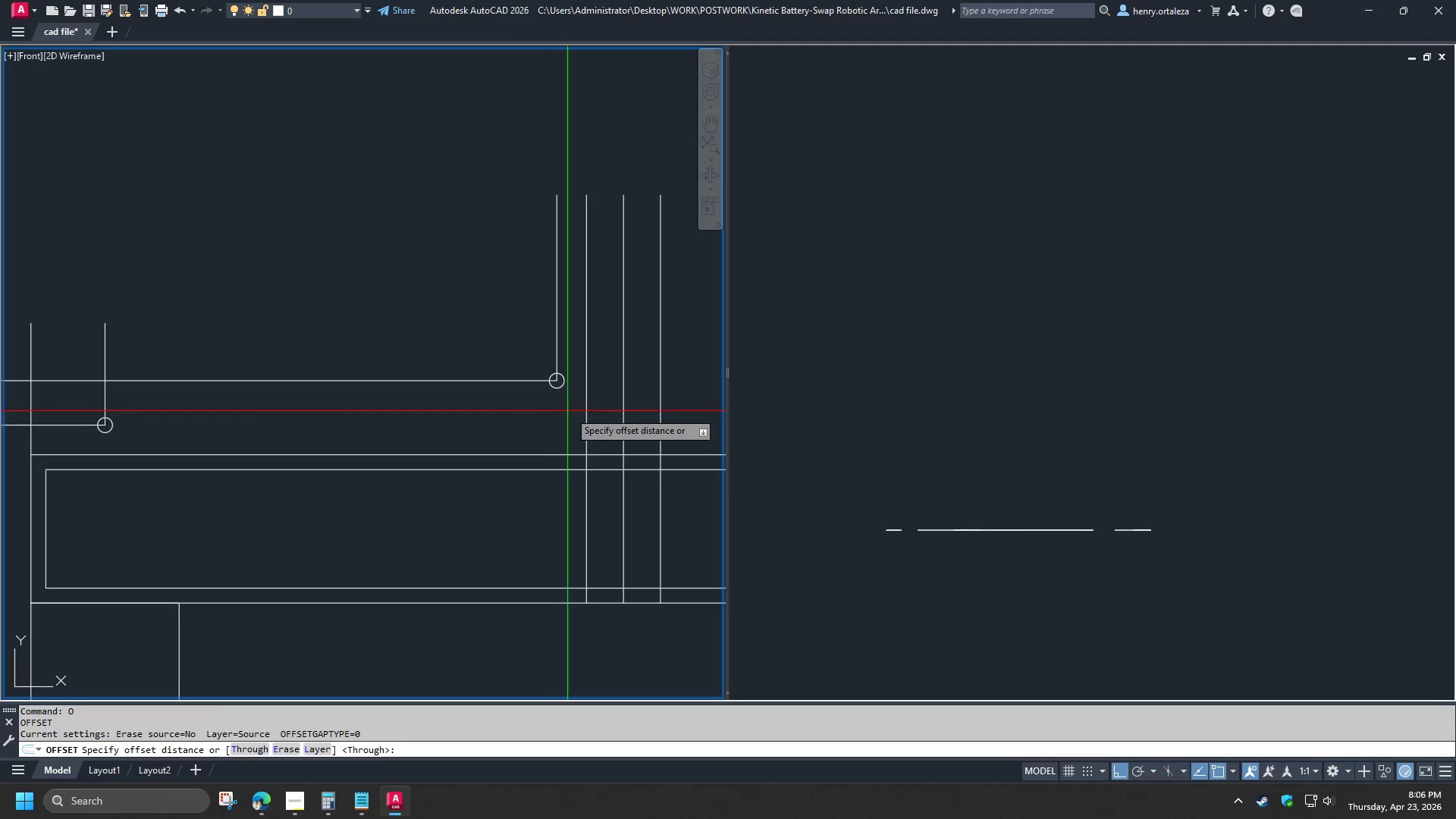 
key(Space)
 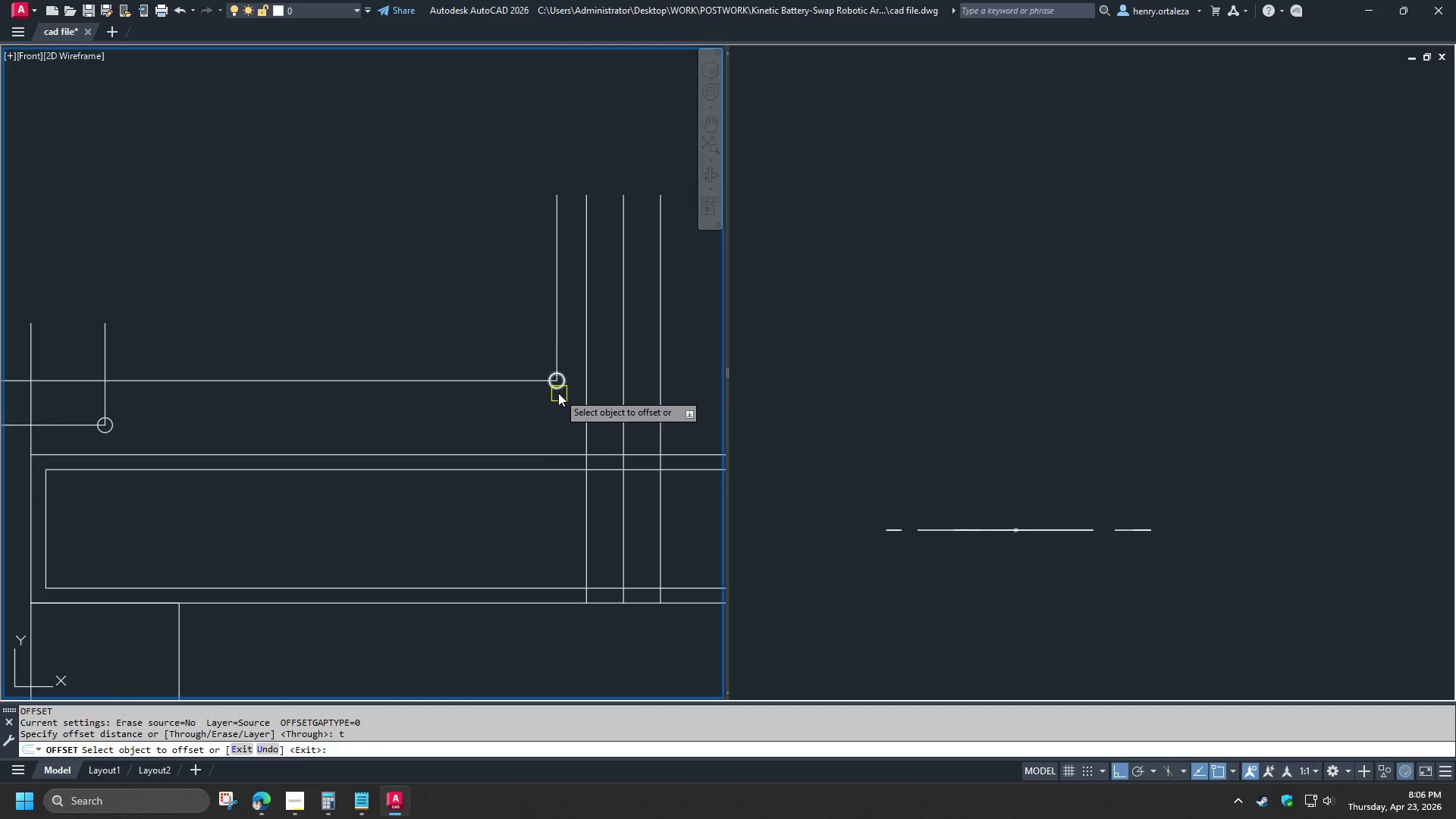 
left_click([558, 392])
 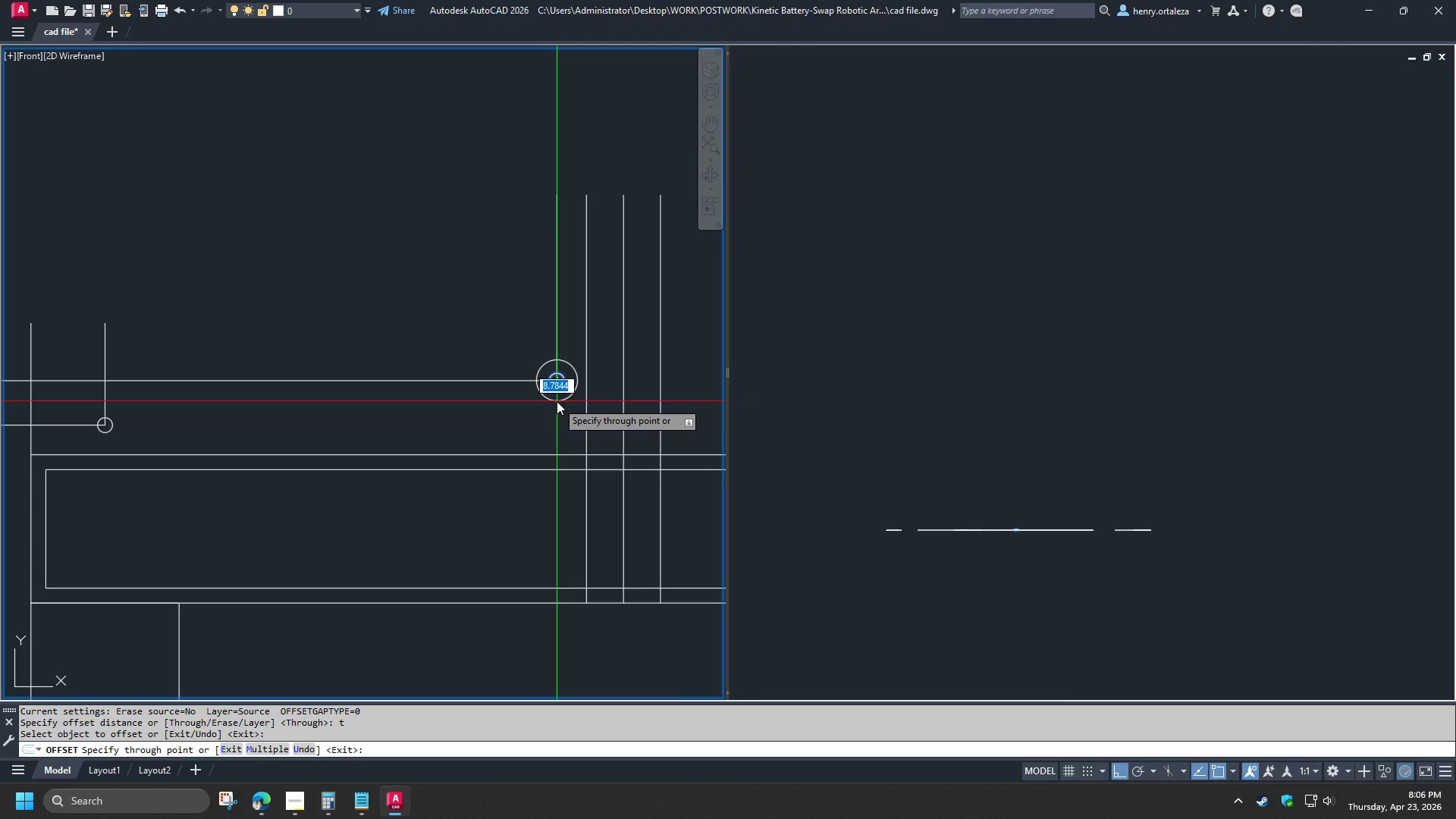 
key(Numpad1)
 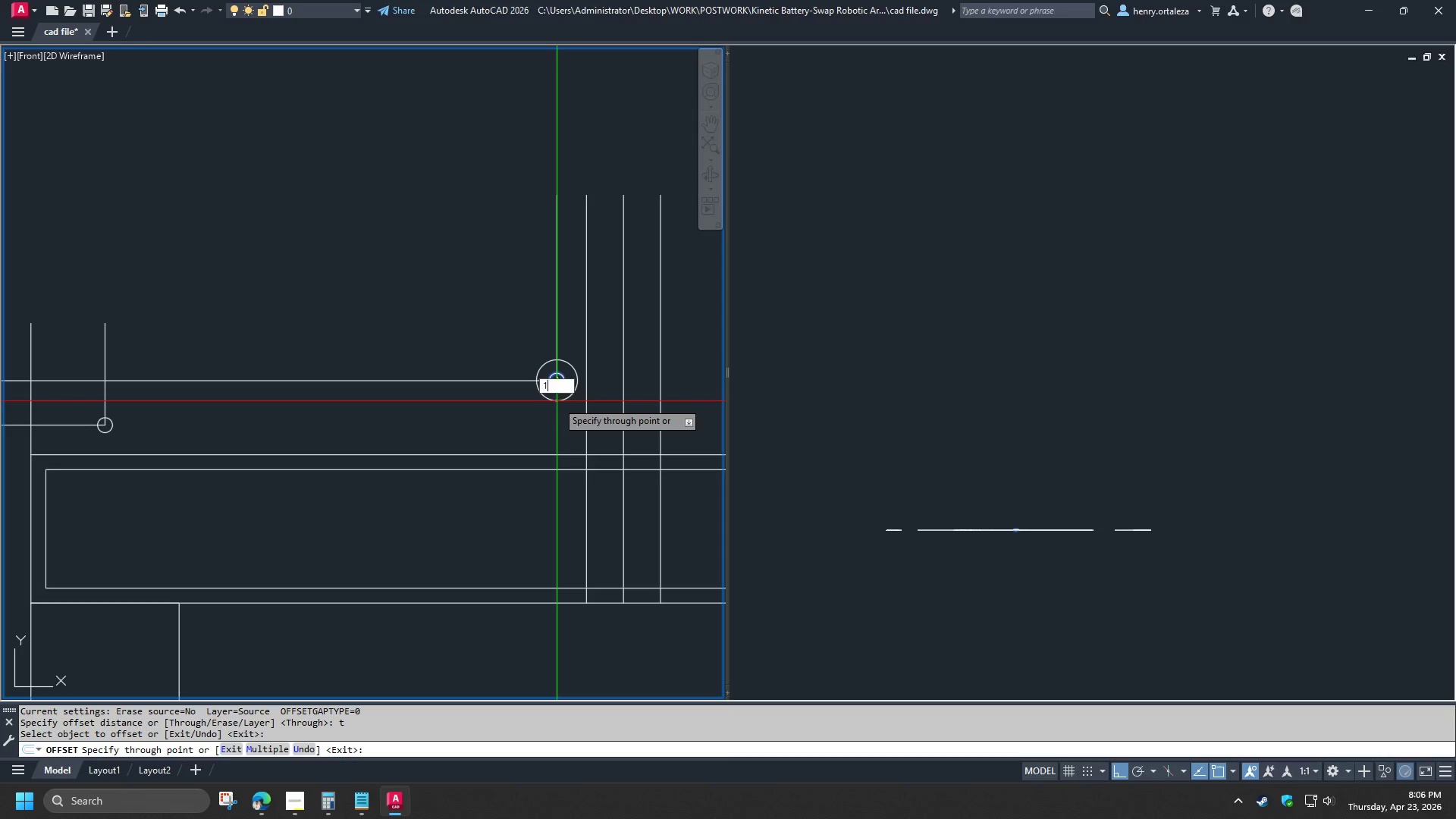 
key(Numpad0)
 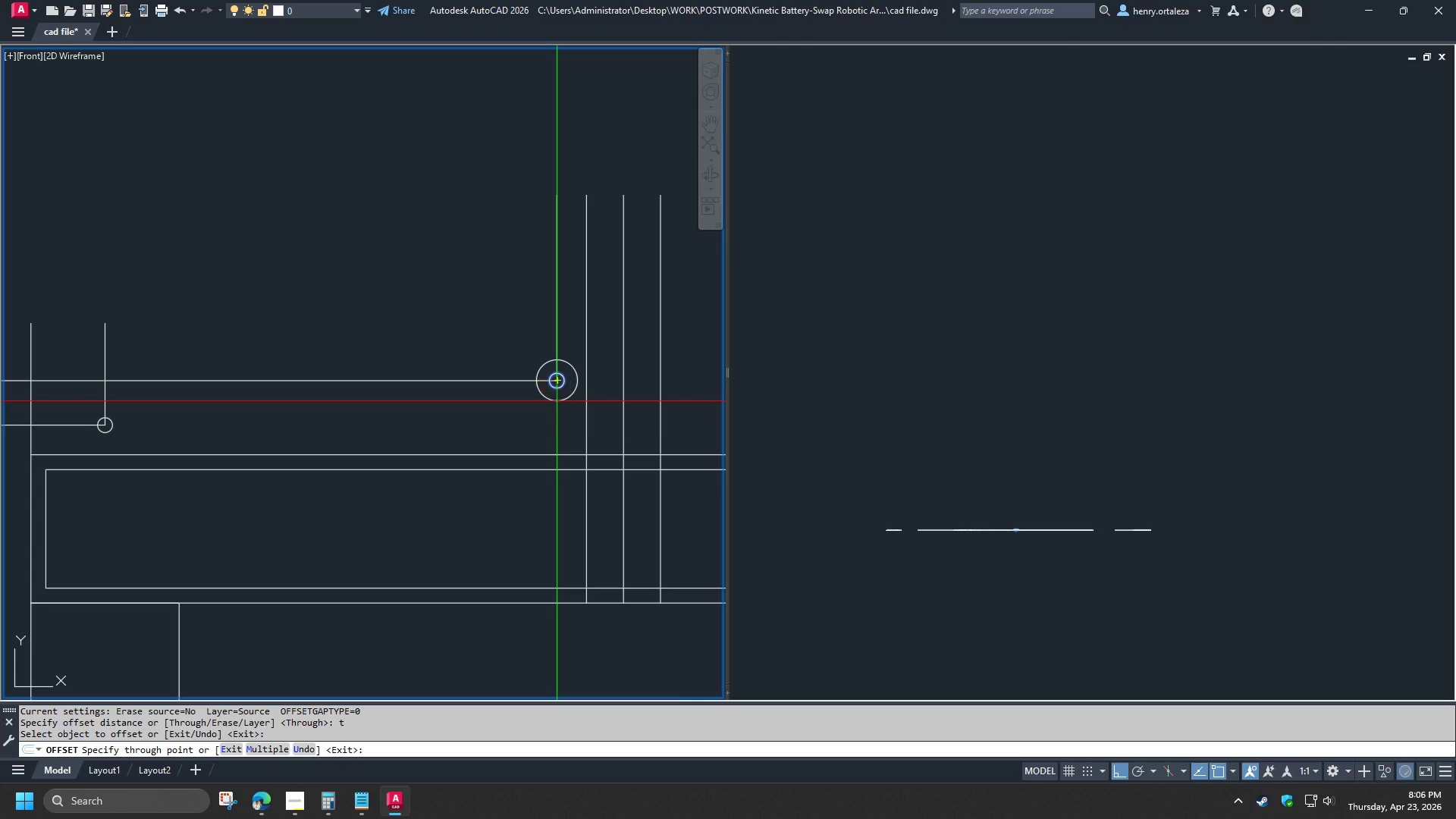 
key(NumpadEnter)
 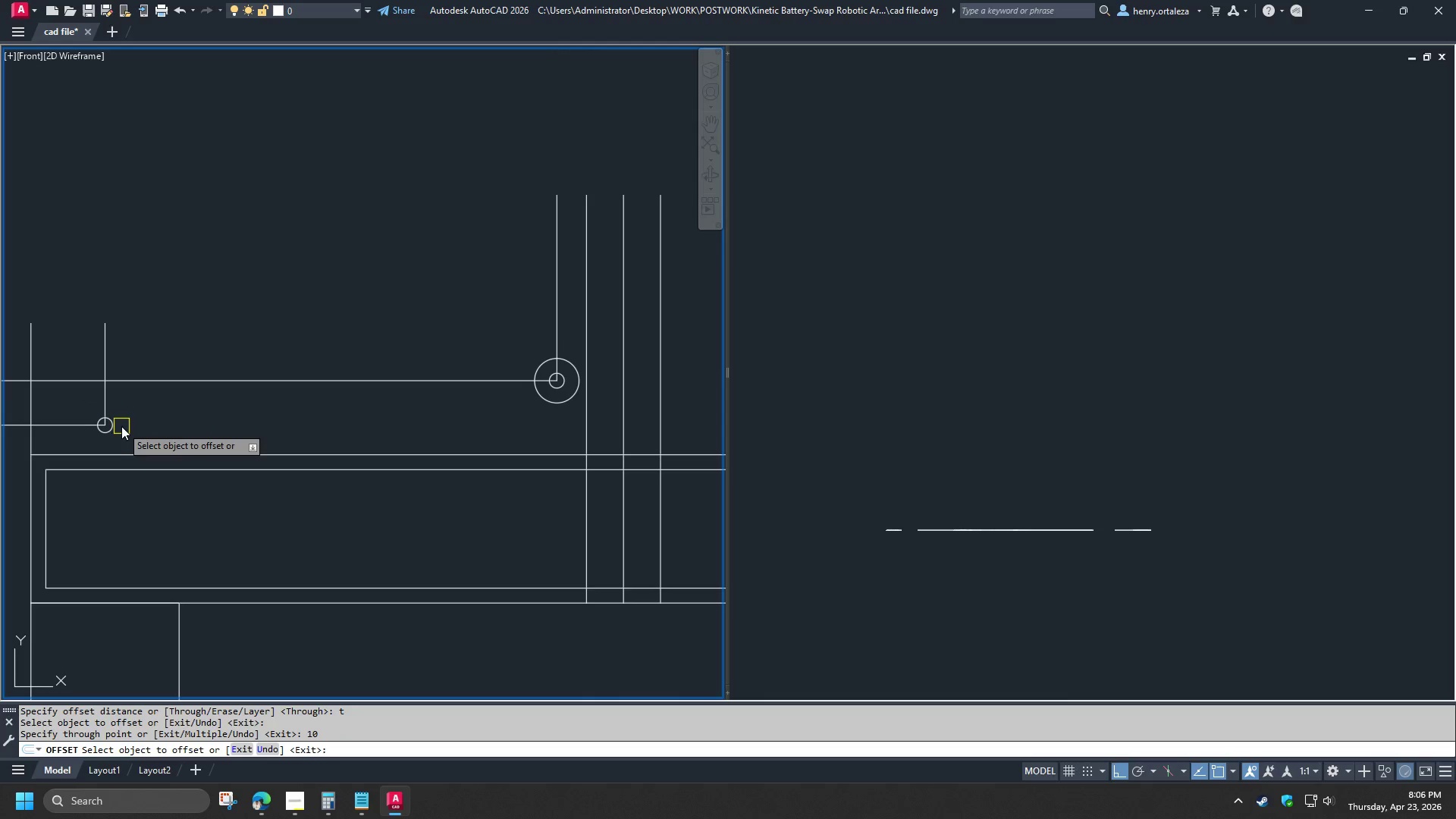 
left_click_drag(start_coordinate=[118, 426], to_coordinate=[121, 427])
 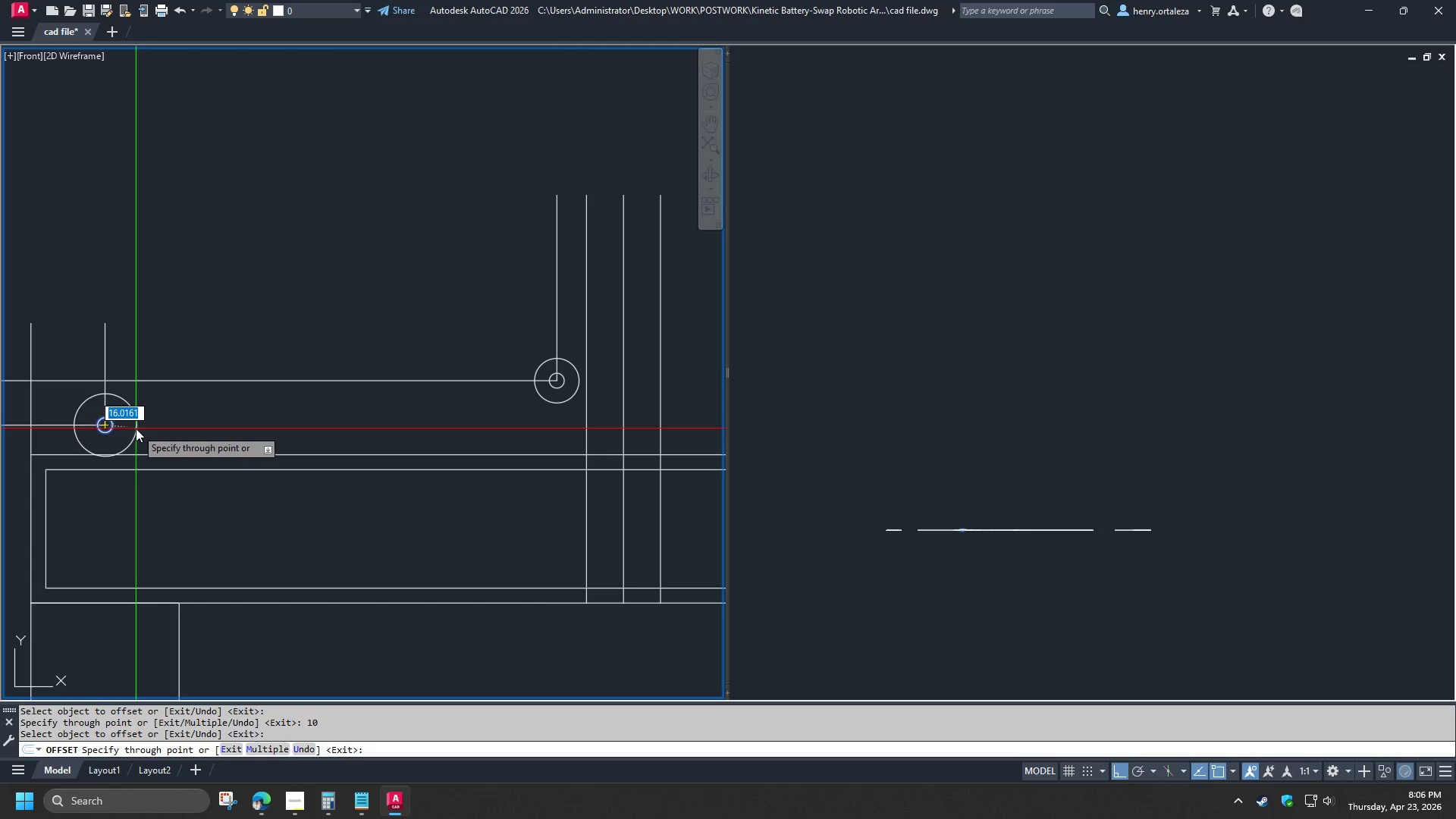 
key(Numpad1)
 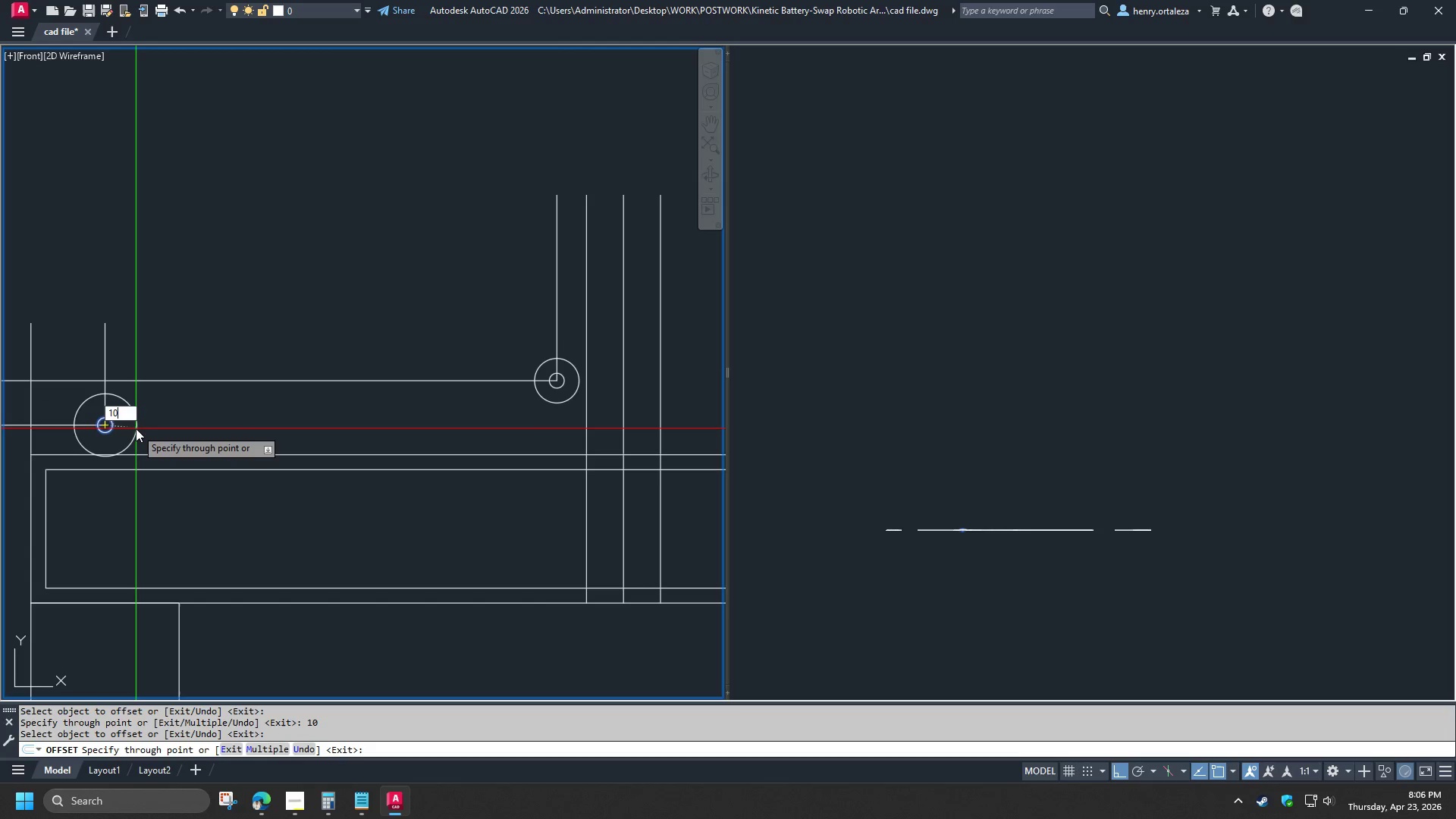 
key(Numpad0)
 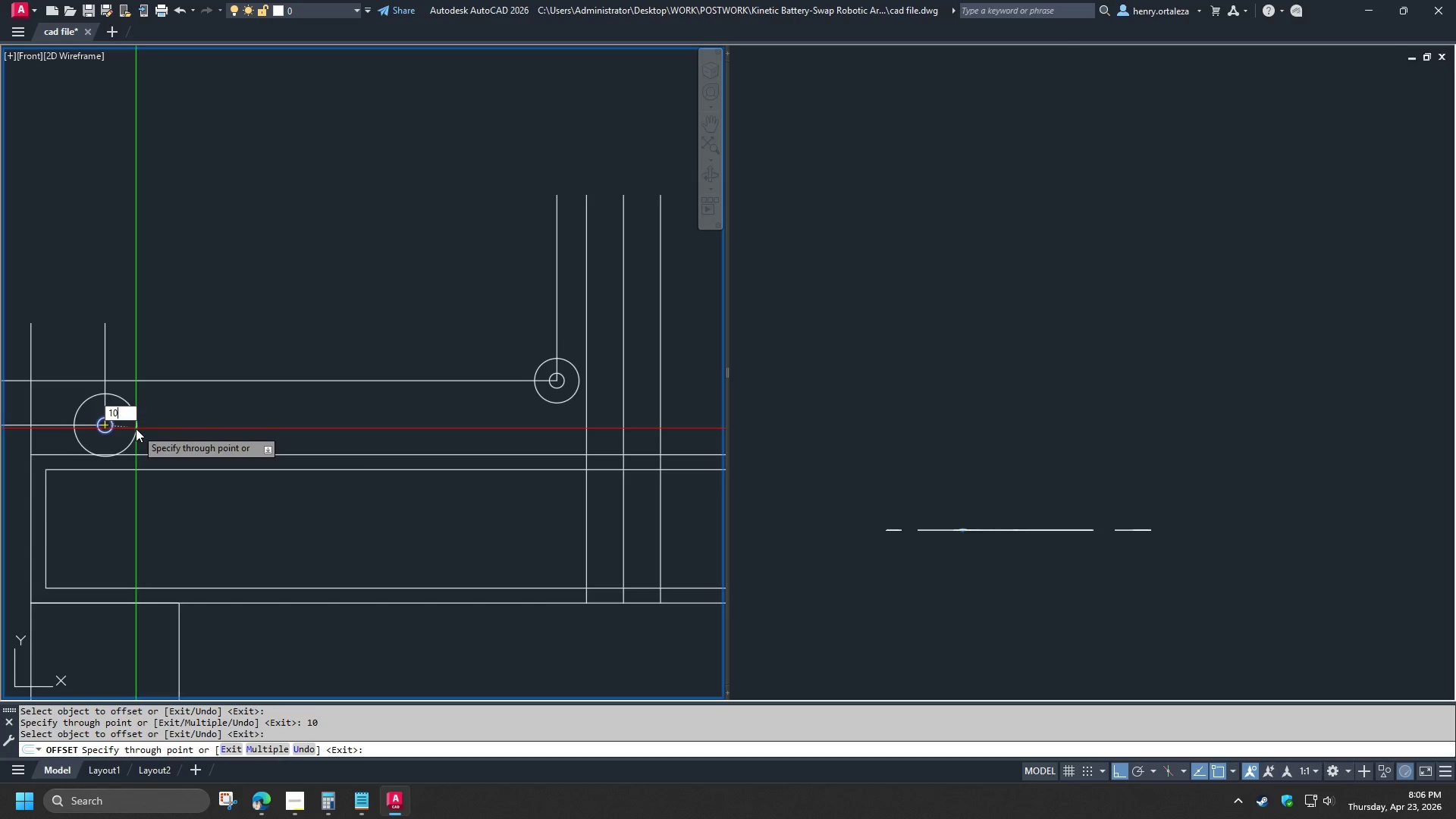 
key(NumpadEnter)
 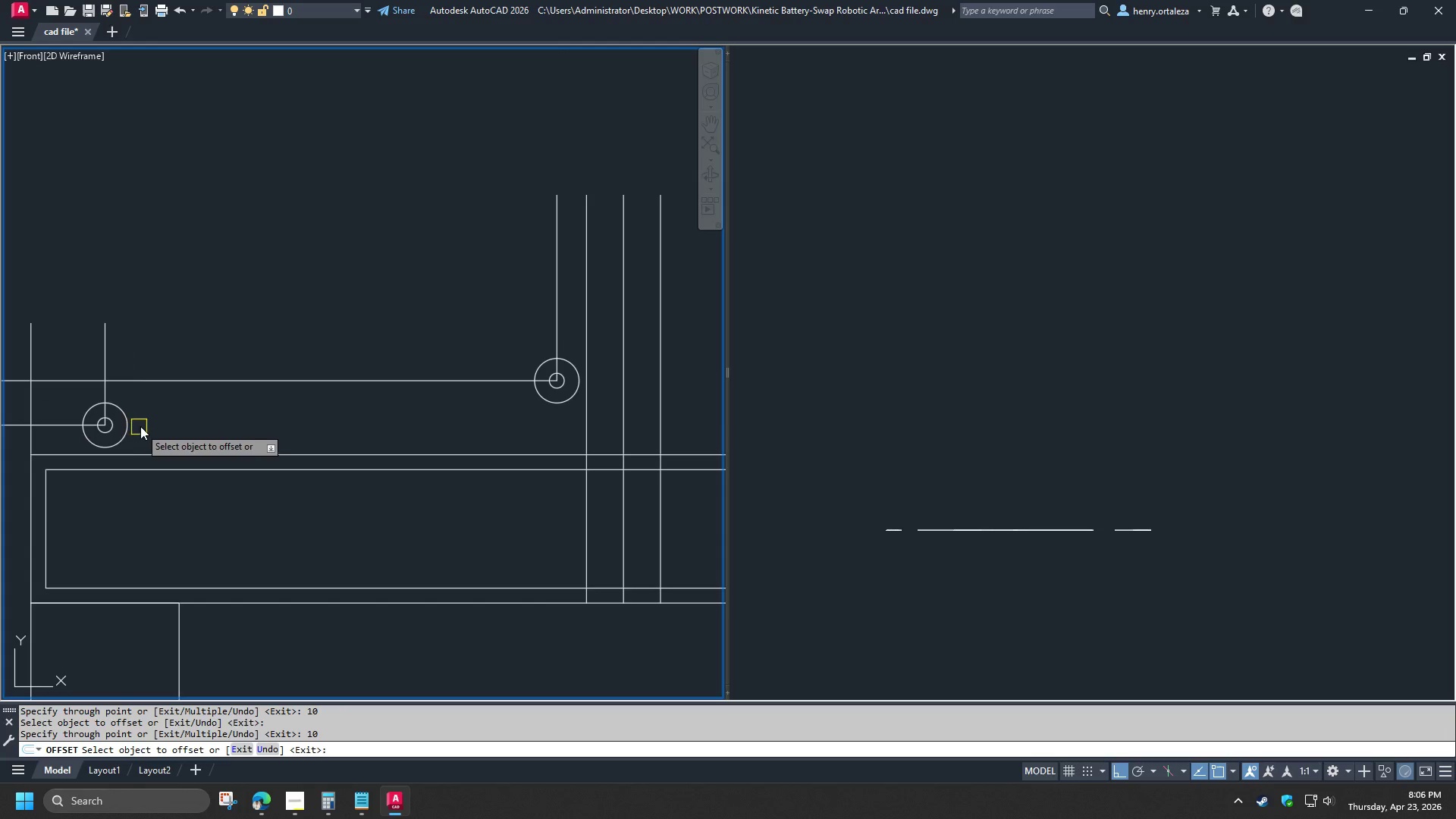 
key(Space)
 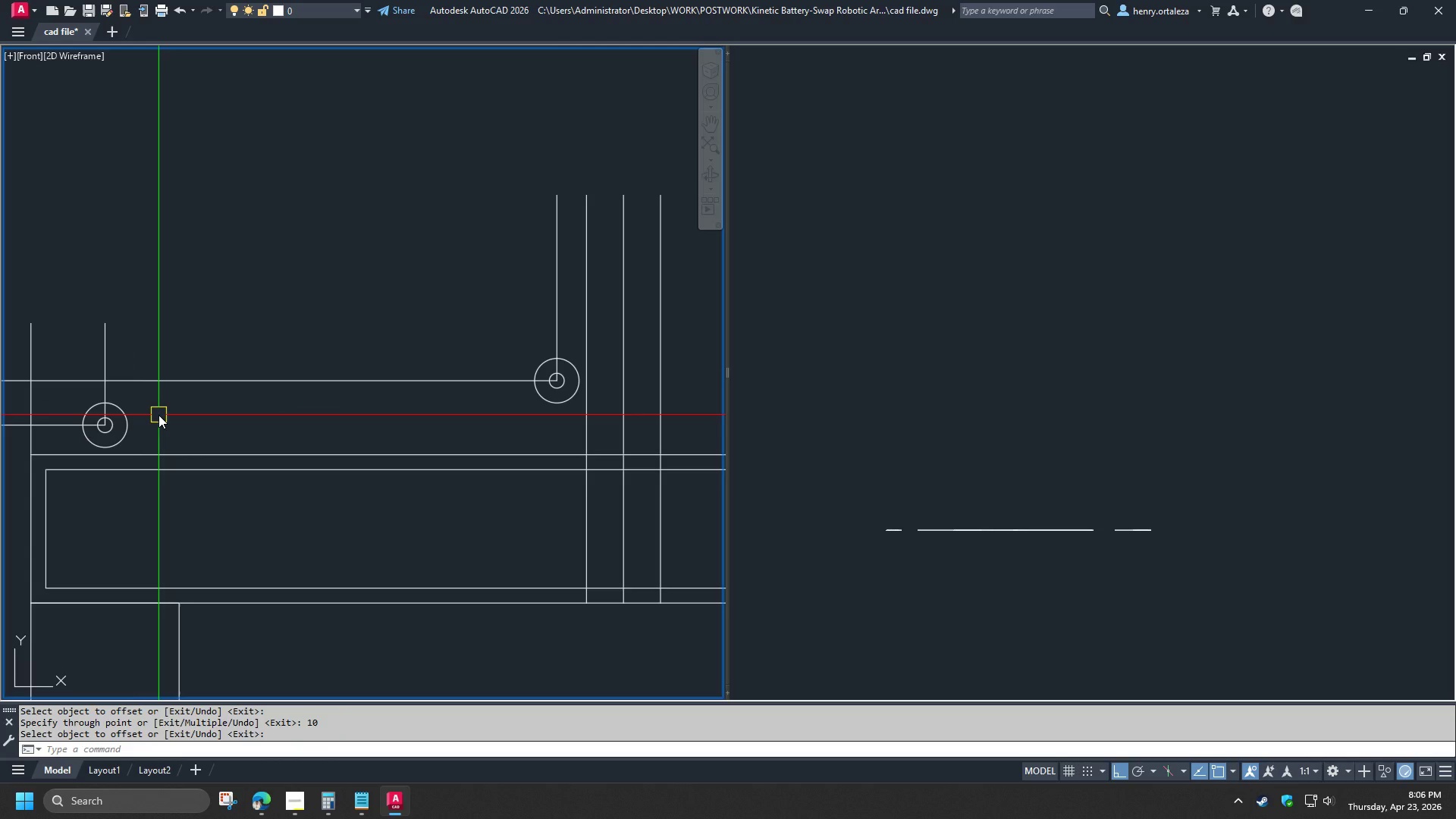 
wait(5.81)
 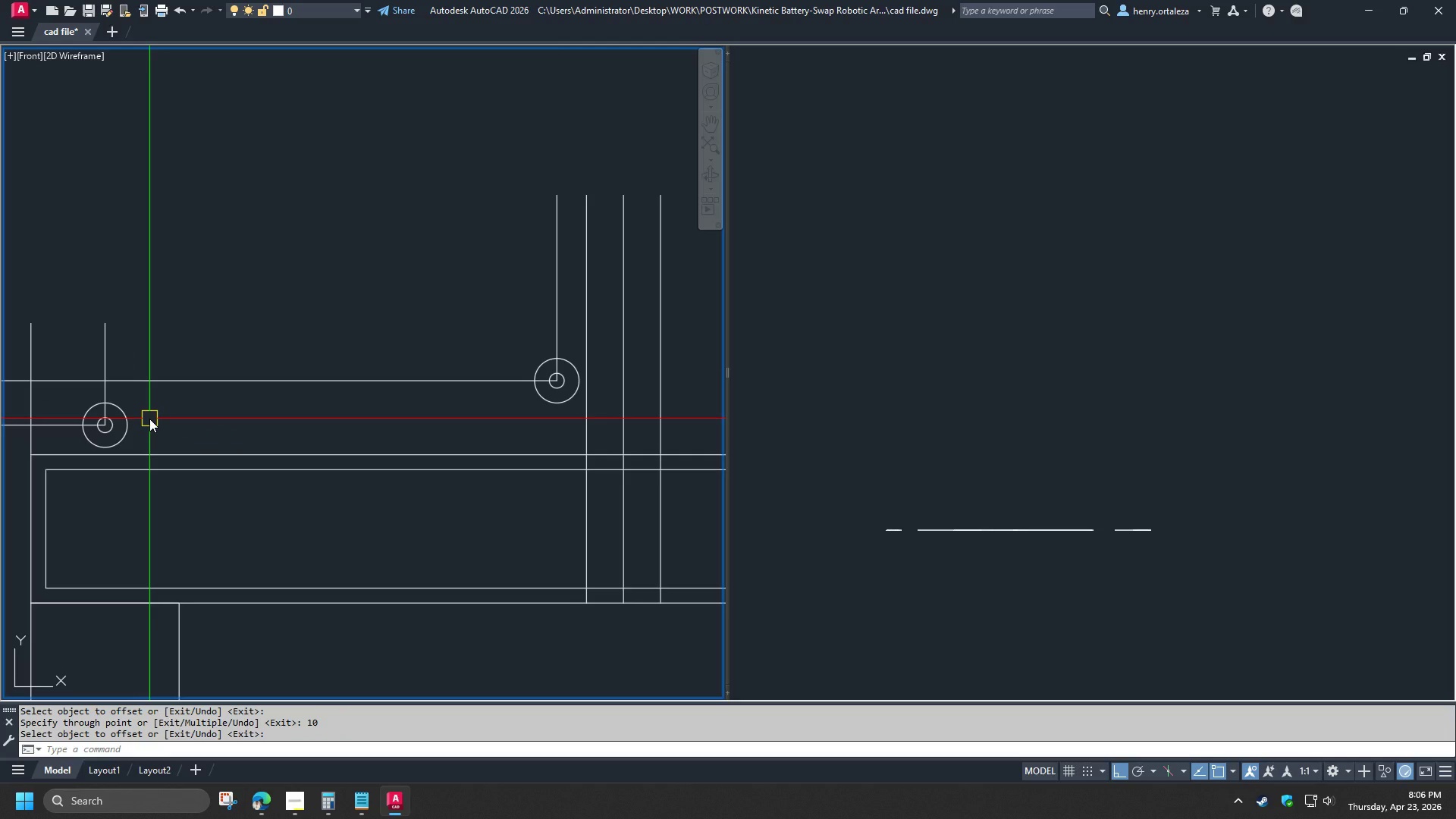 
key(L)
 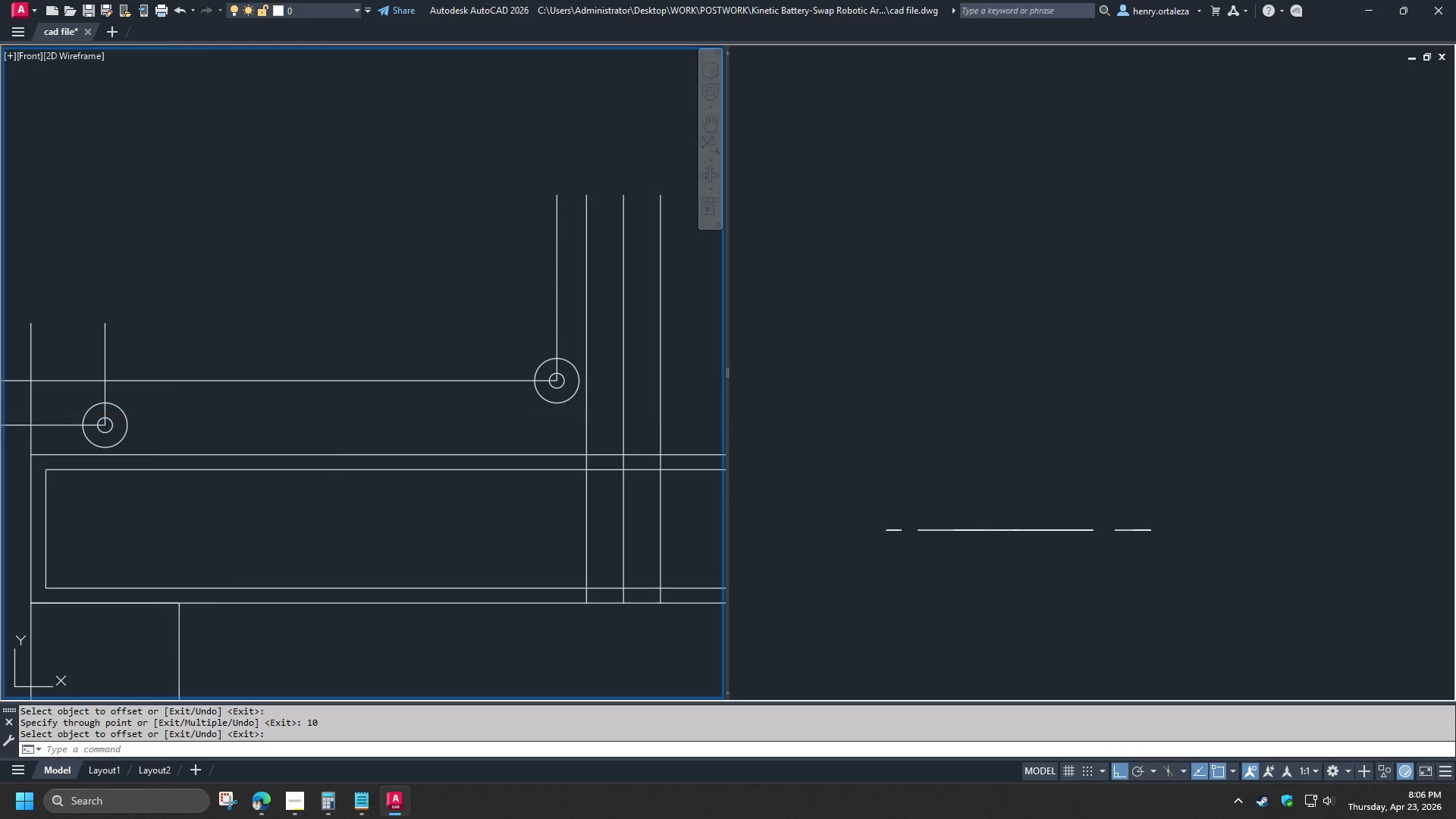 
key(Space)
 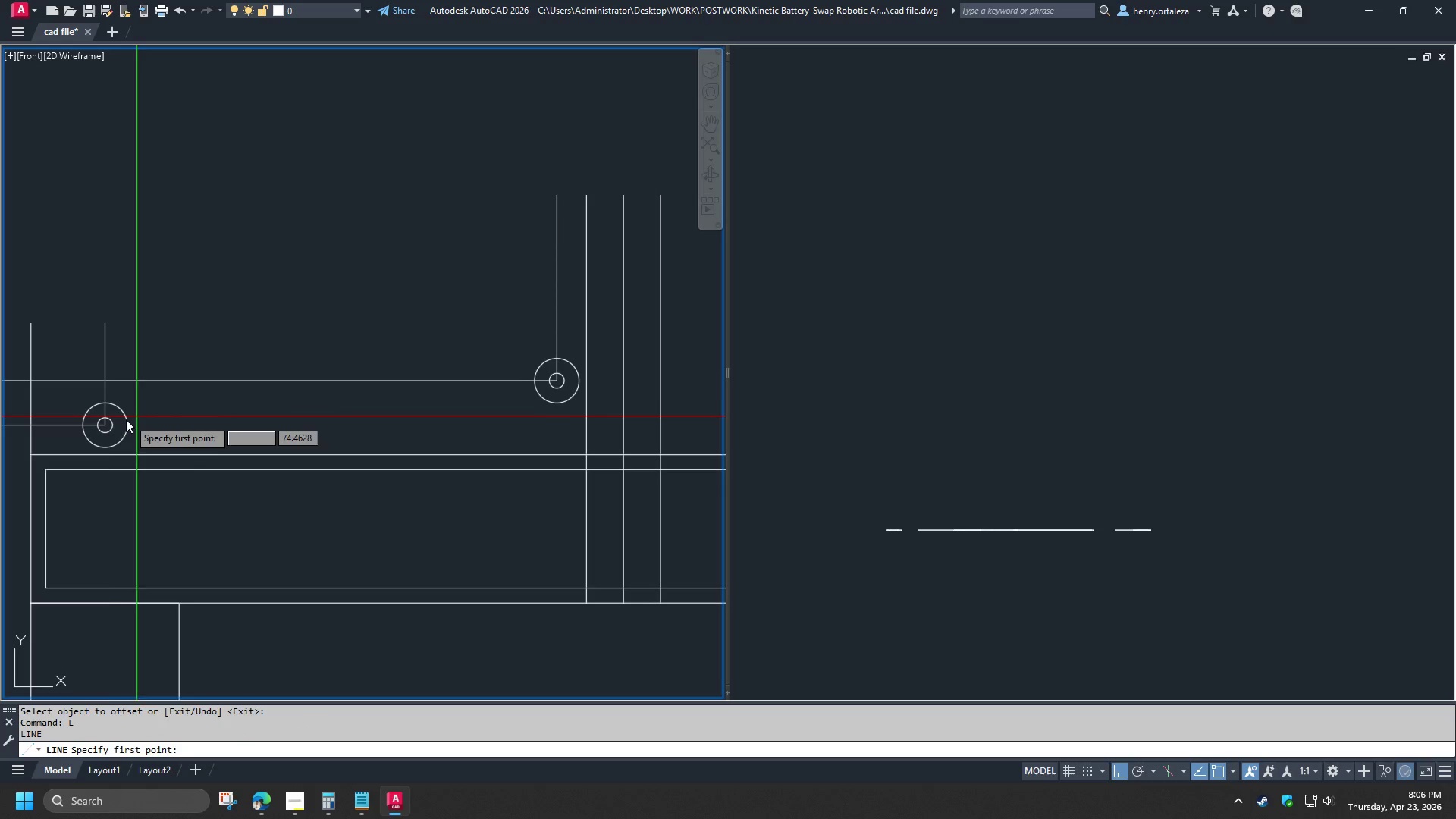 
mouse_move([137, 406])
 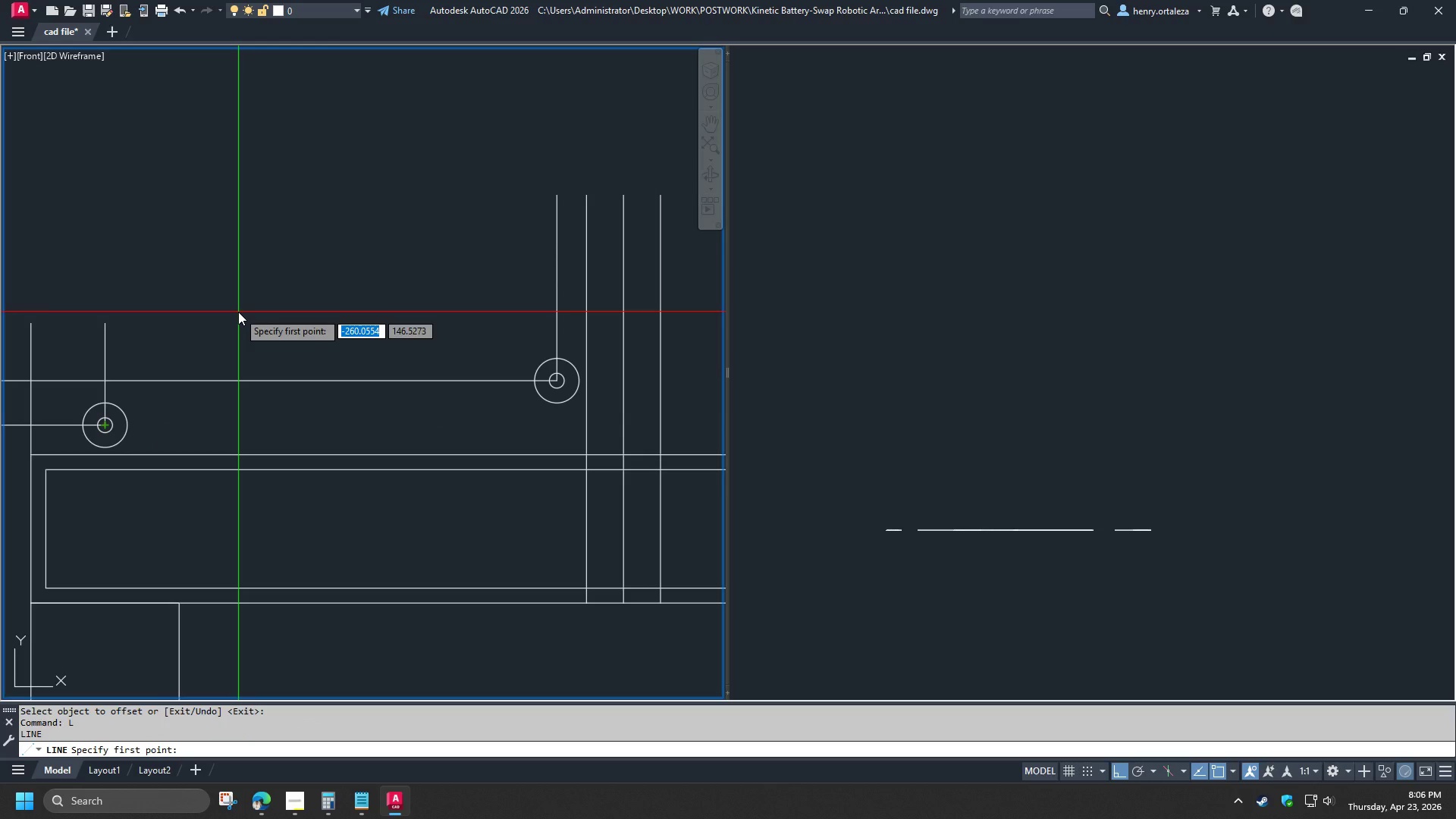 
key(Escape)
 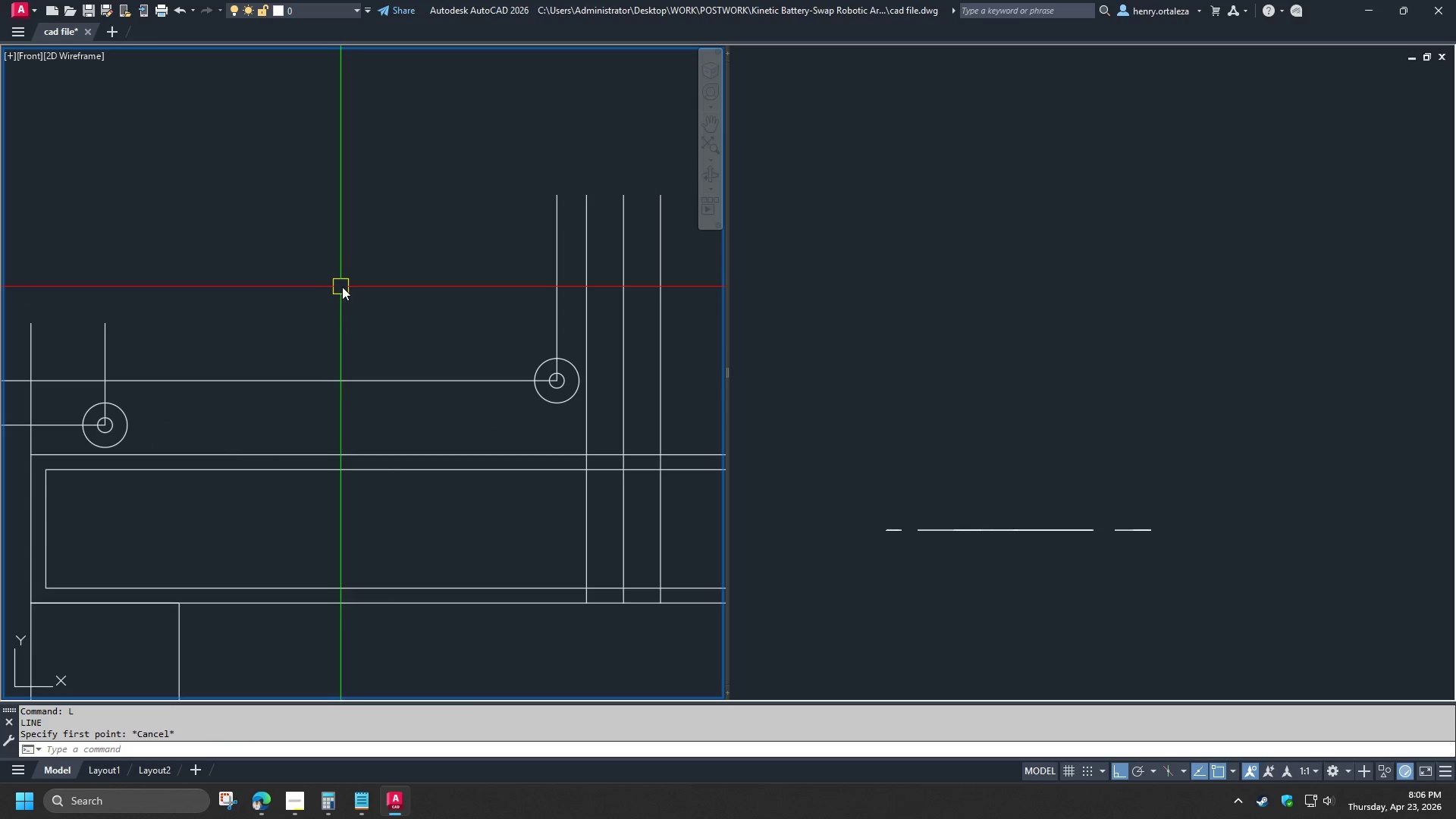 
key(C)
 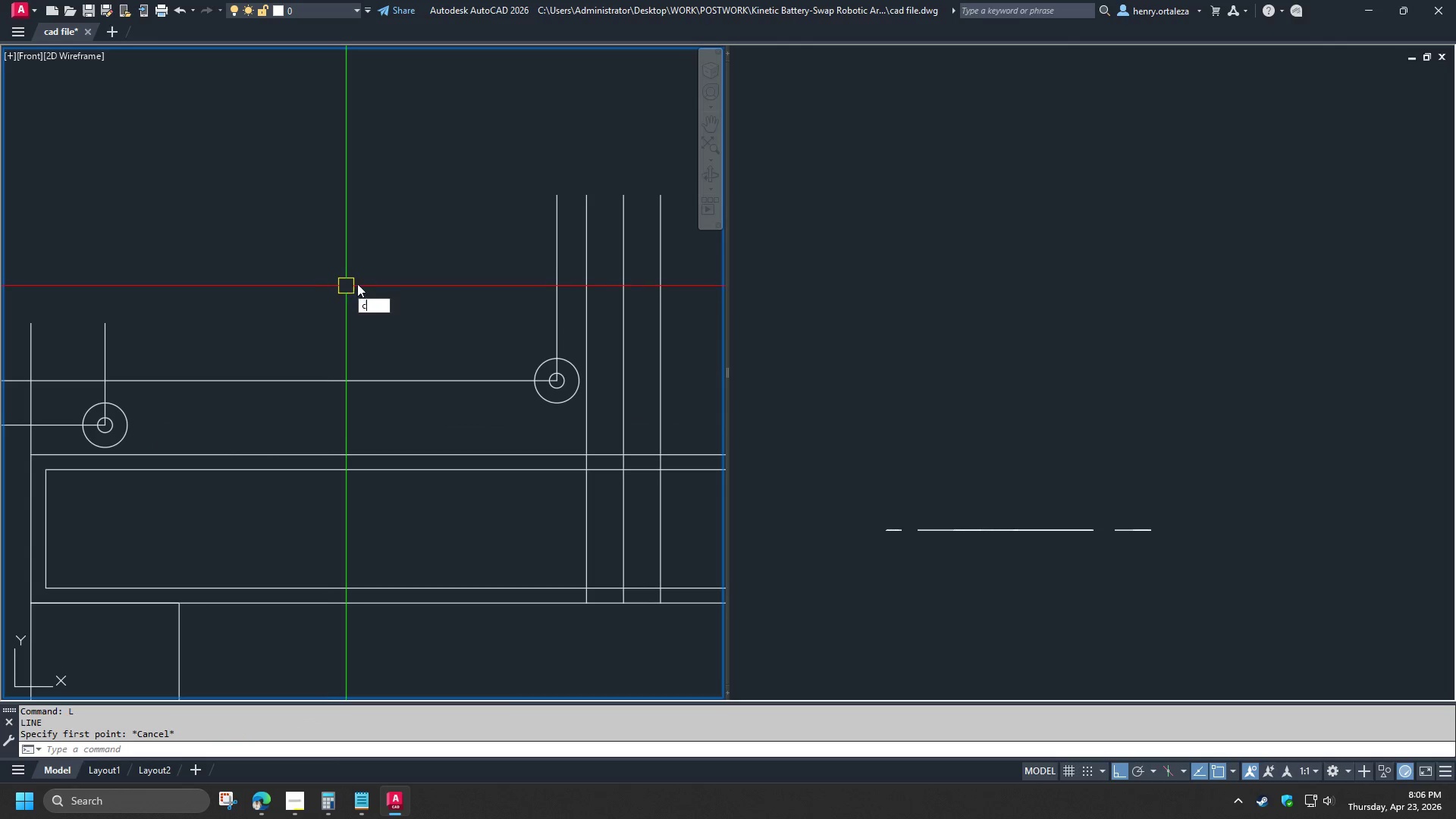 
key(Space)
 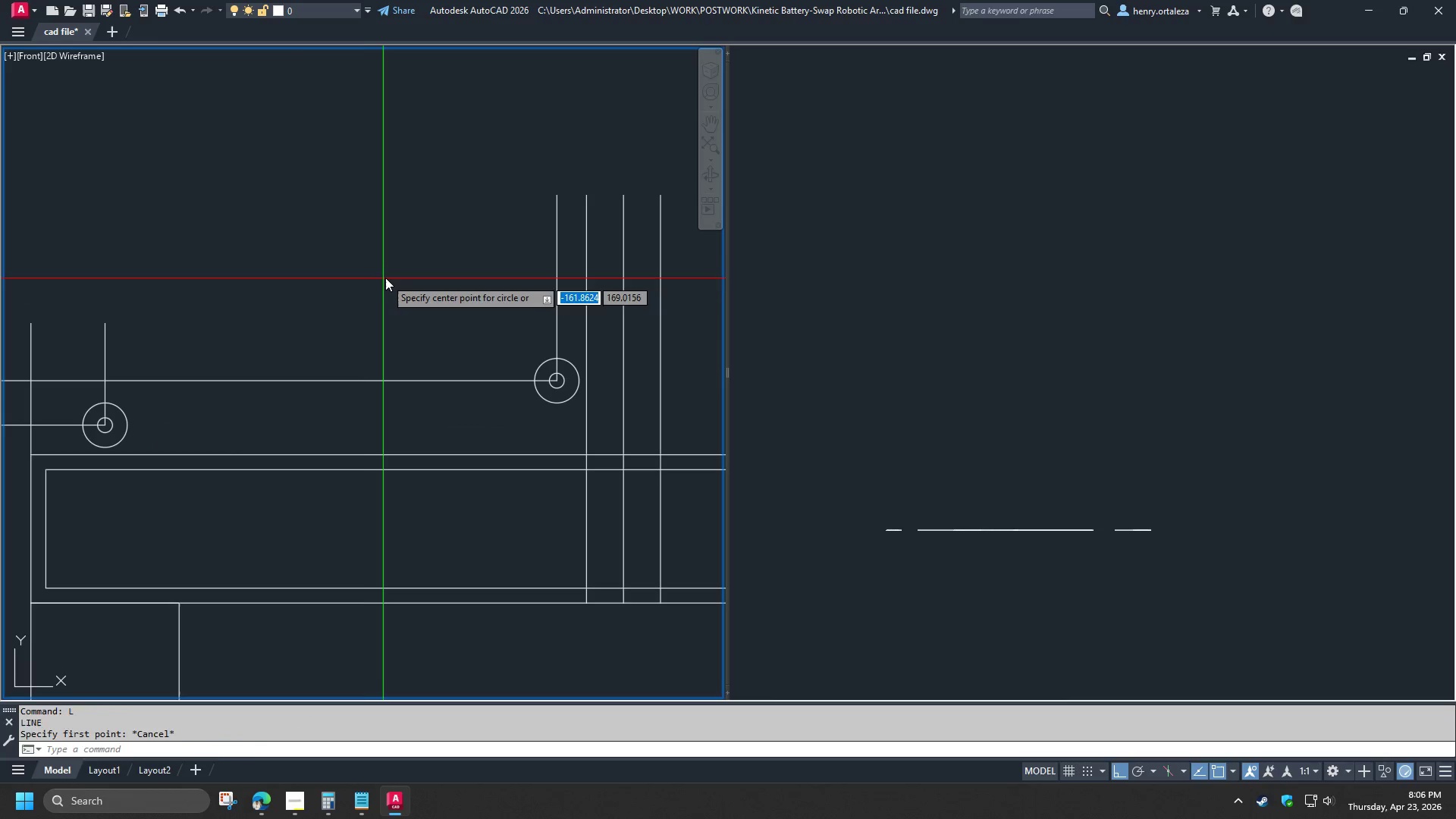 
left_click([385, 278])
 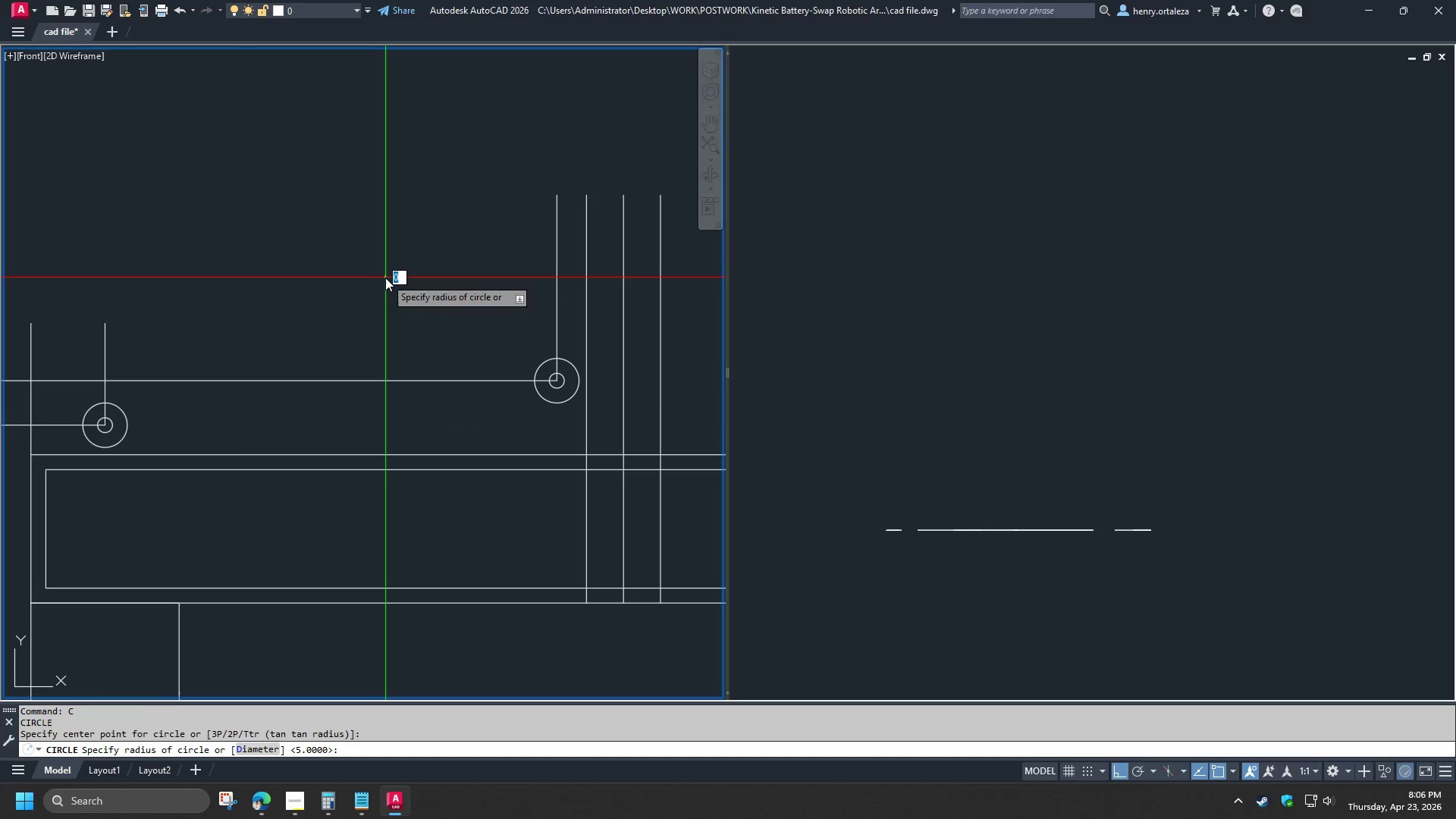 
key(Space)
 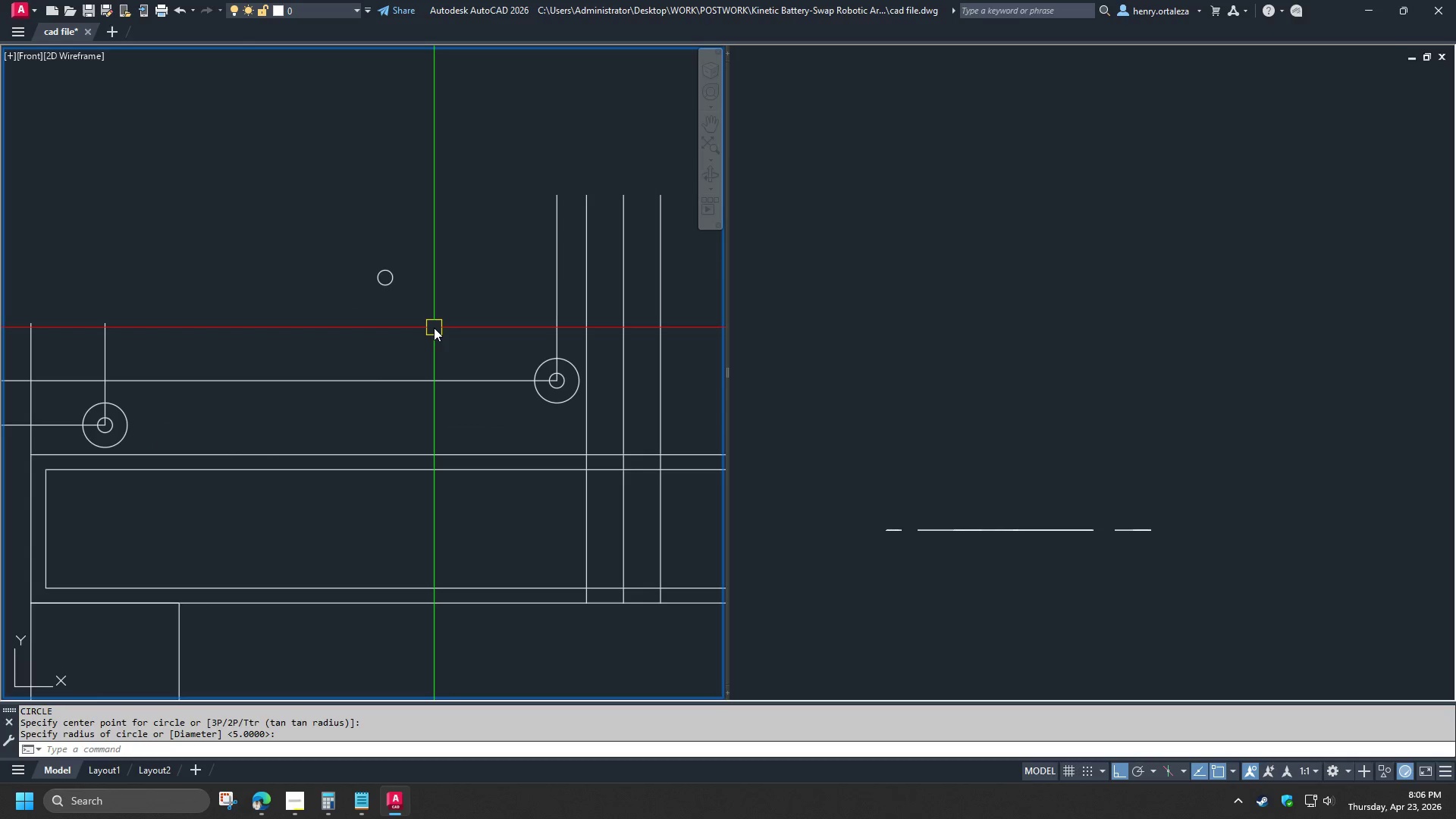 
key(O)
 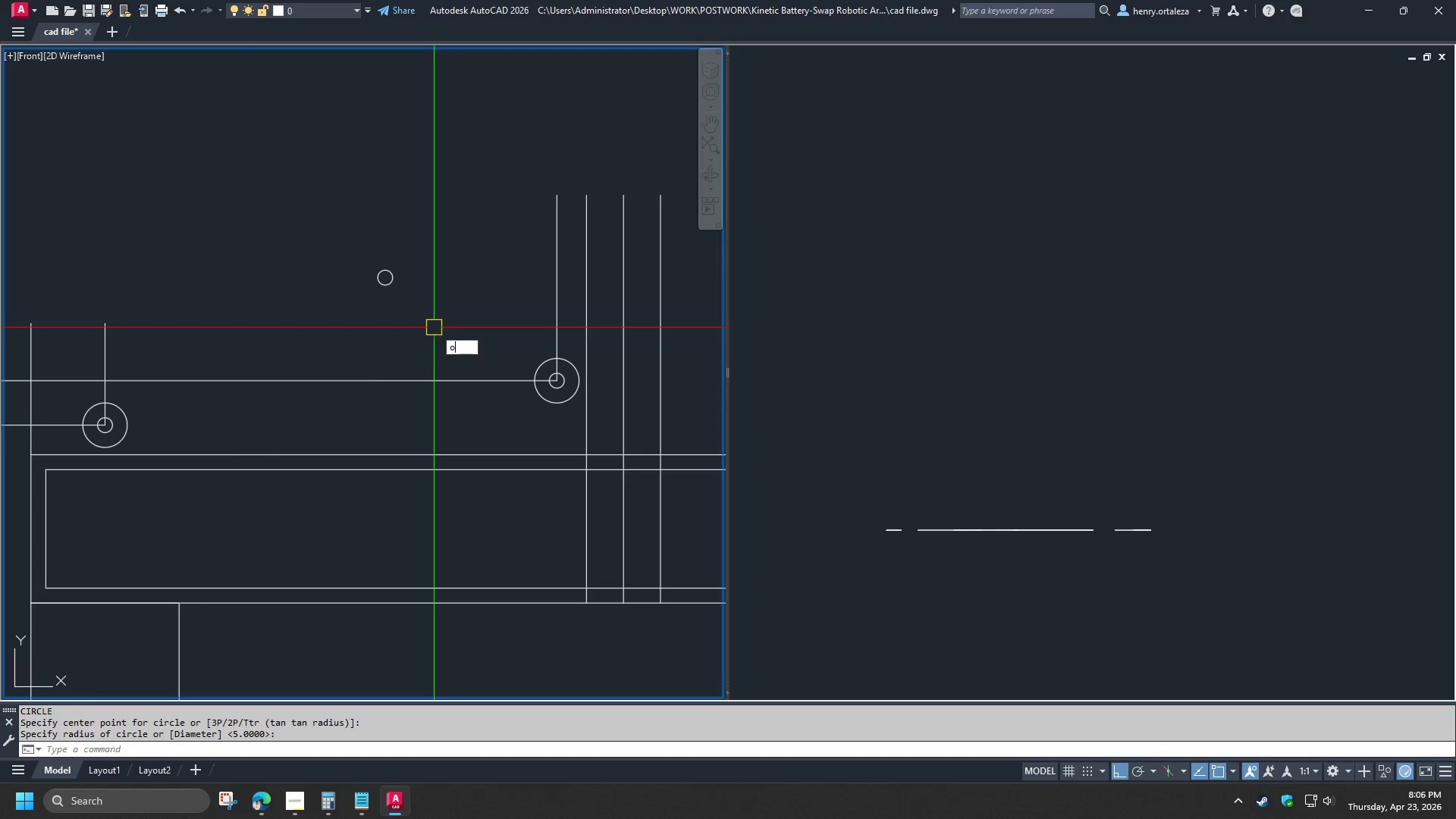 
key(Space)
 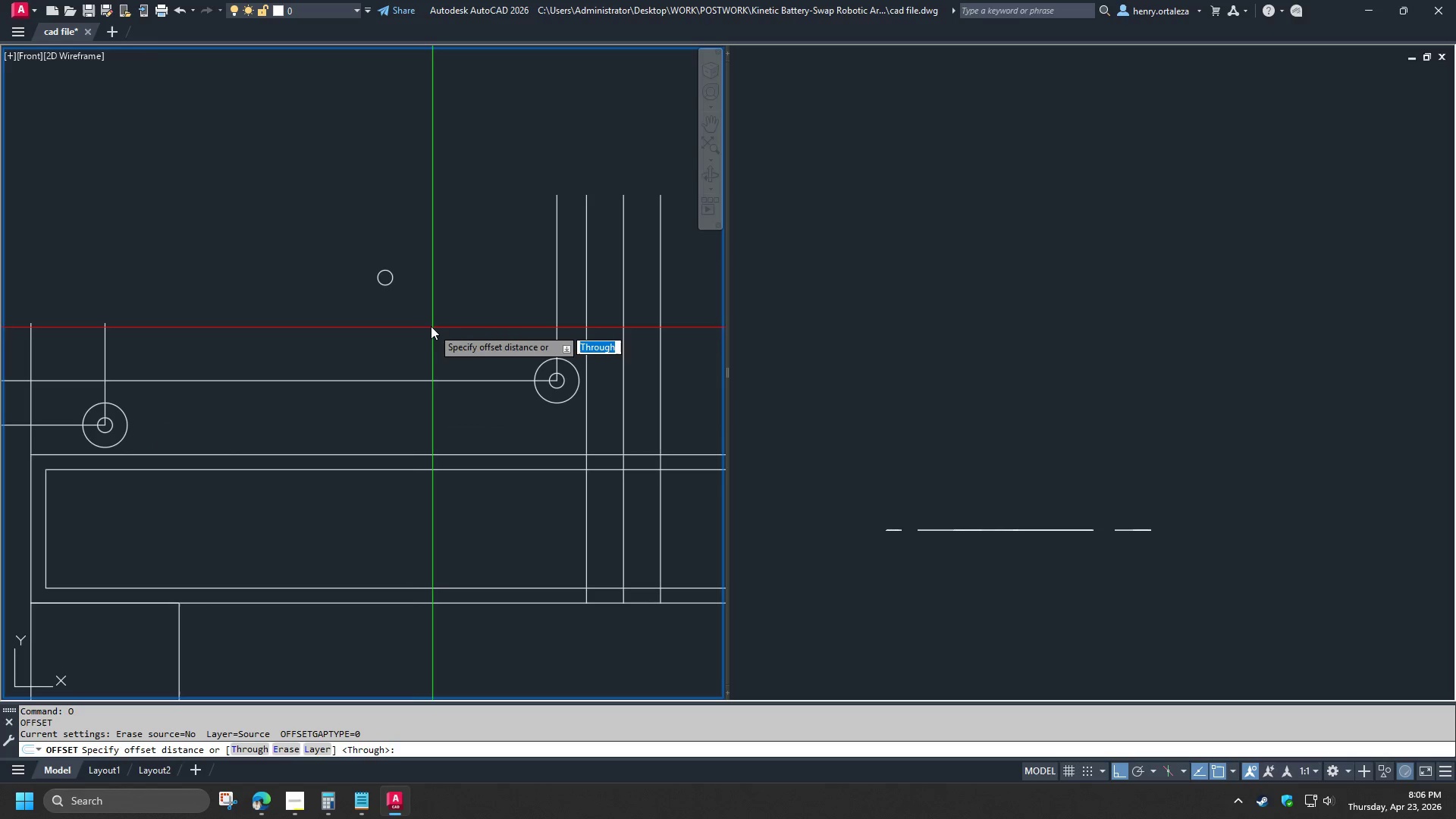 
key(Space)
 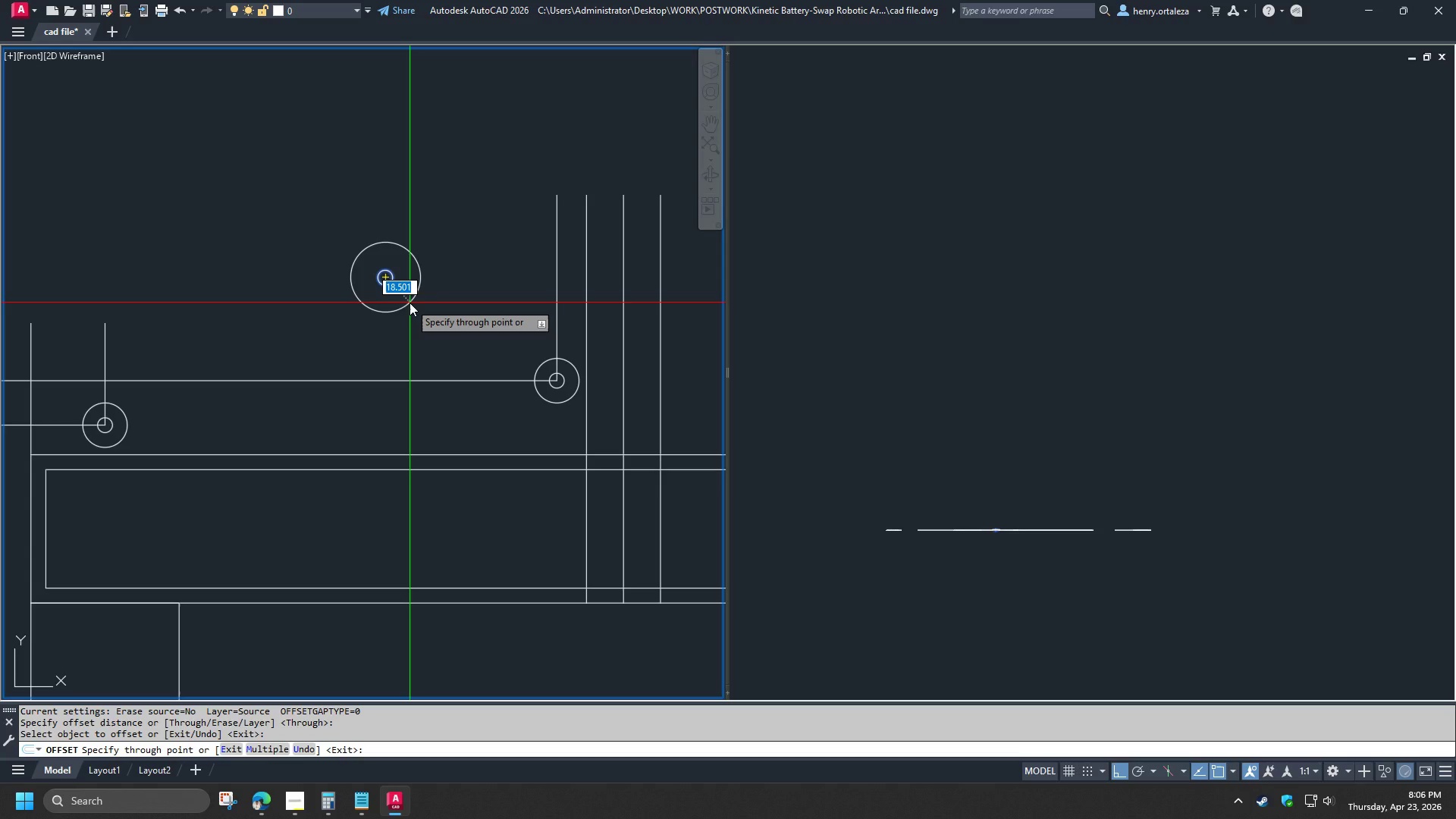 
key(Numpad1)
 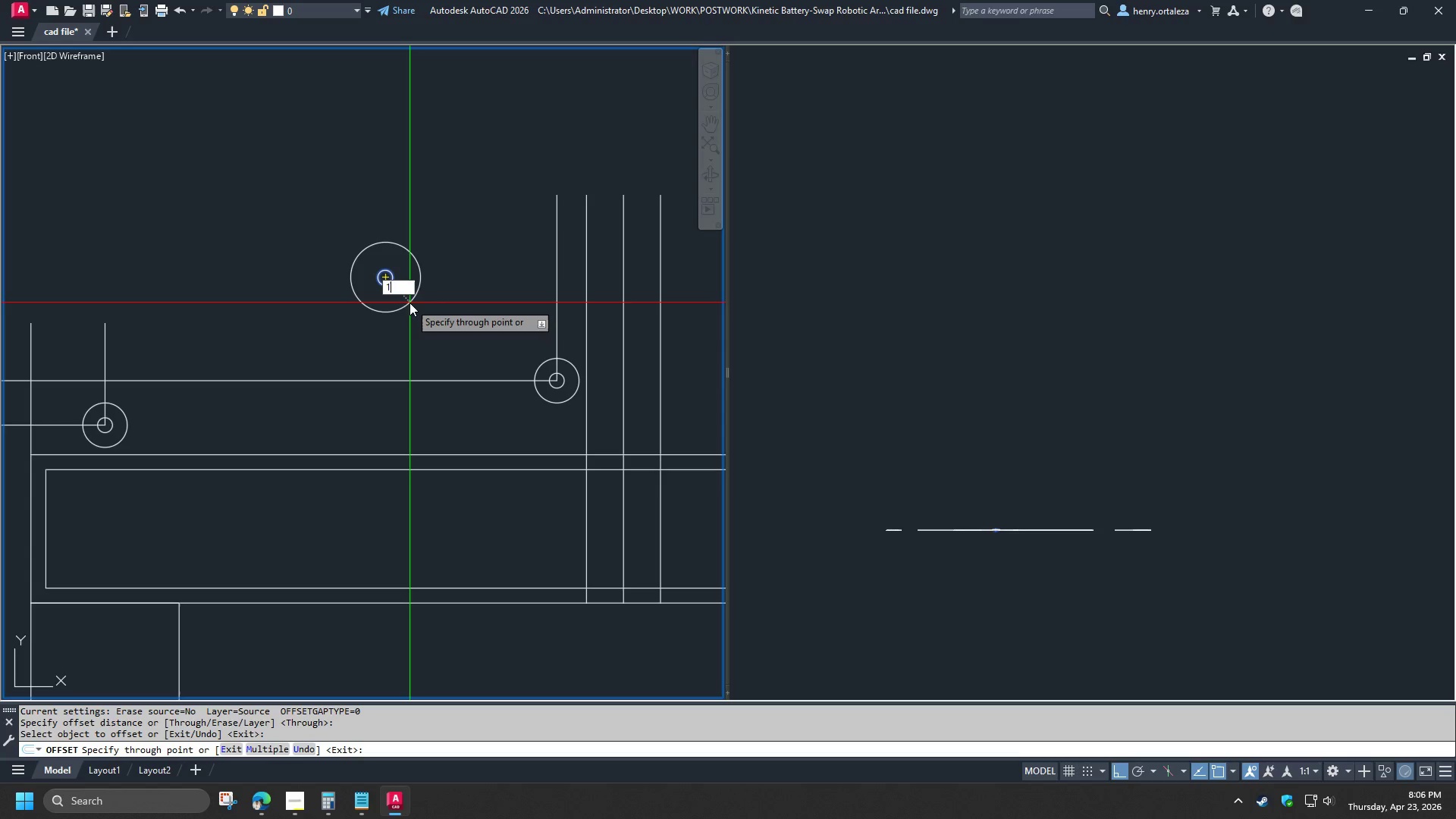 
key(Numpad0)
 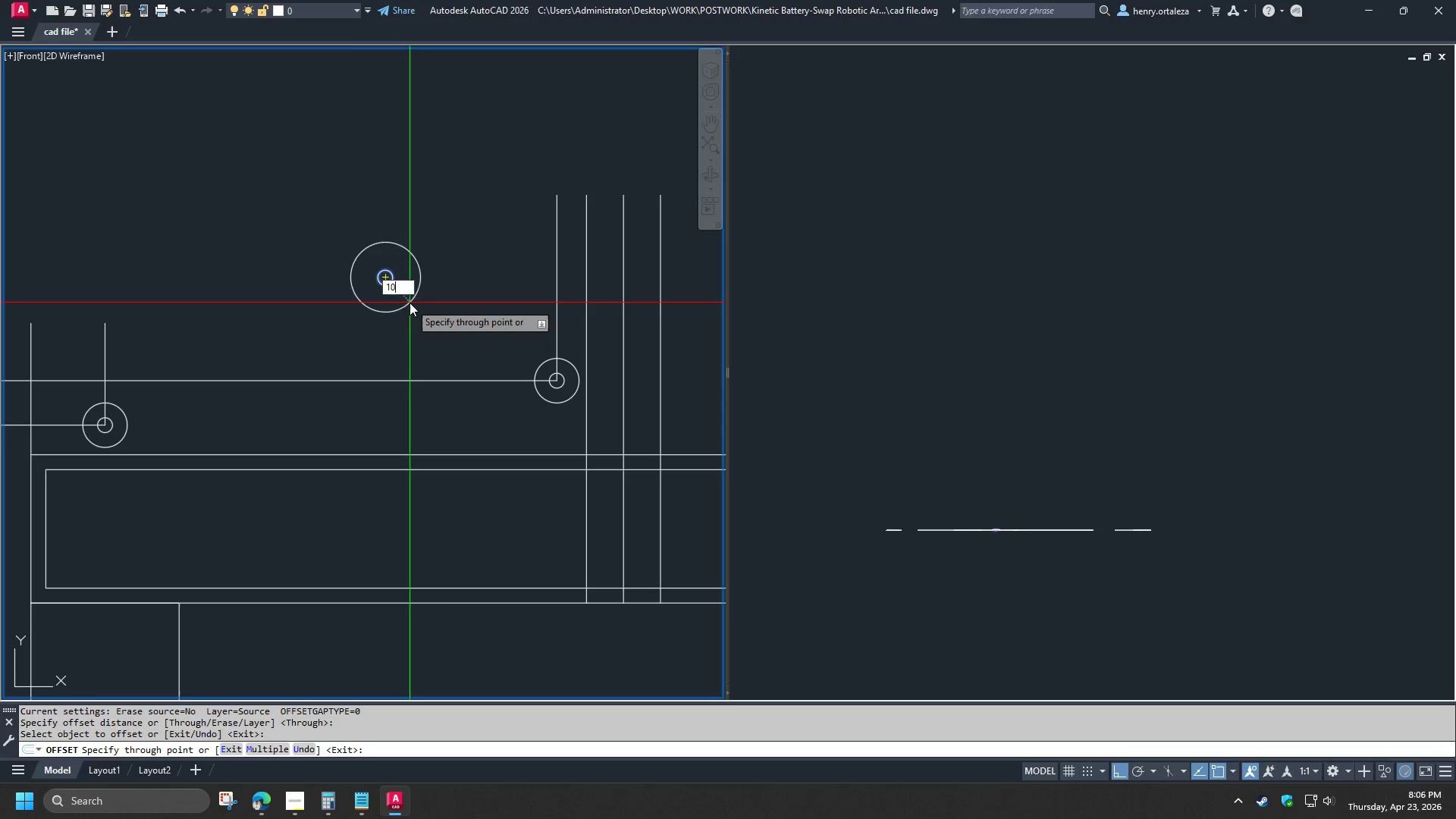 
key(NumpadEnter)
 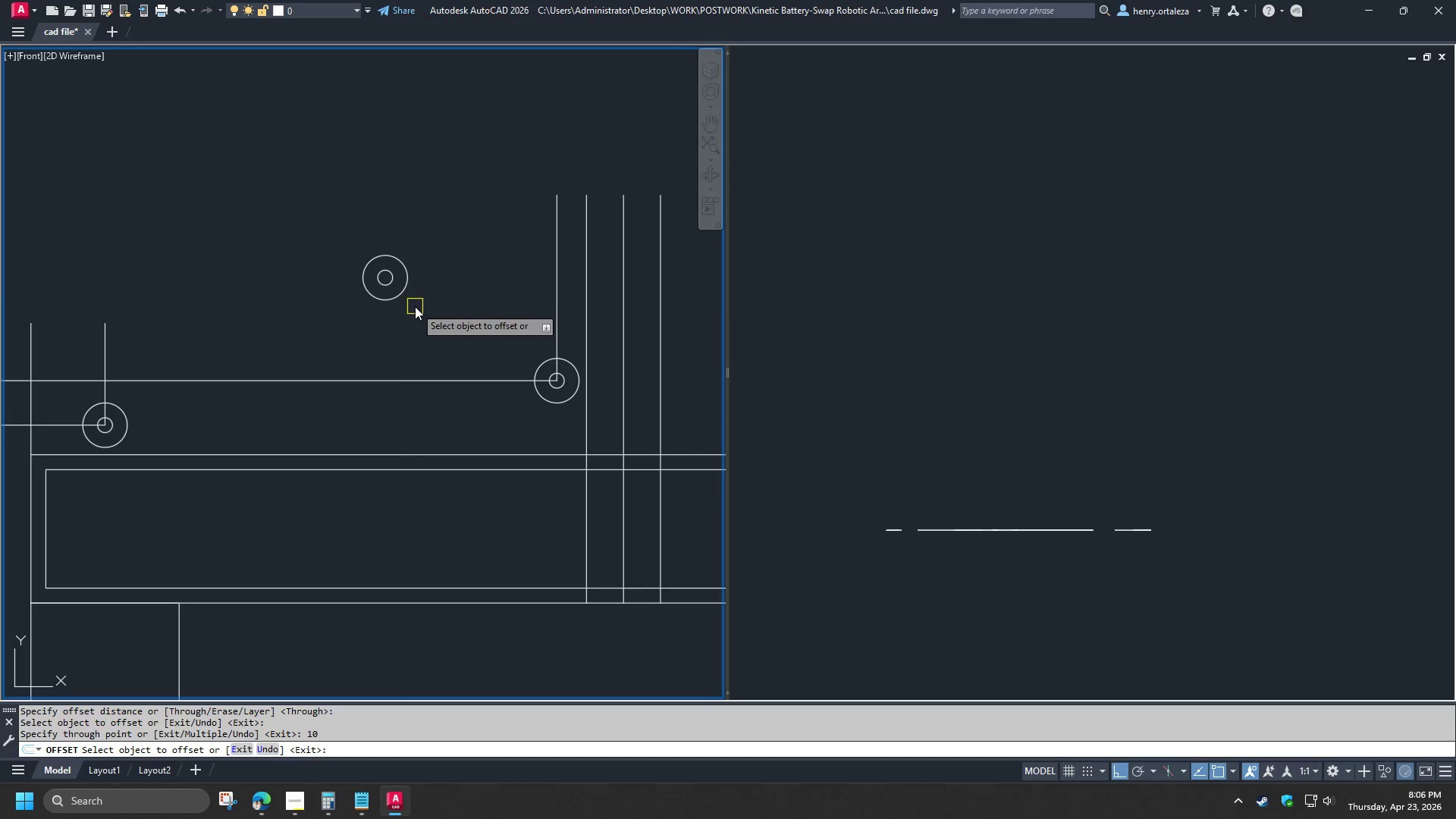 
key(Space)
 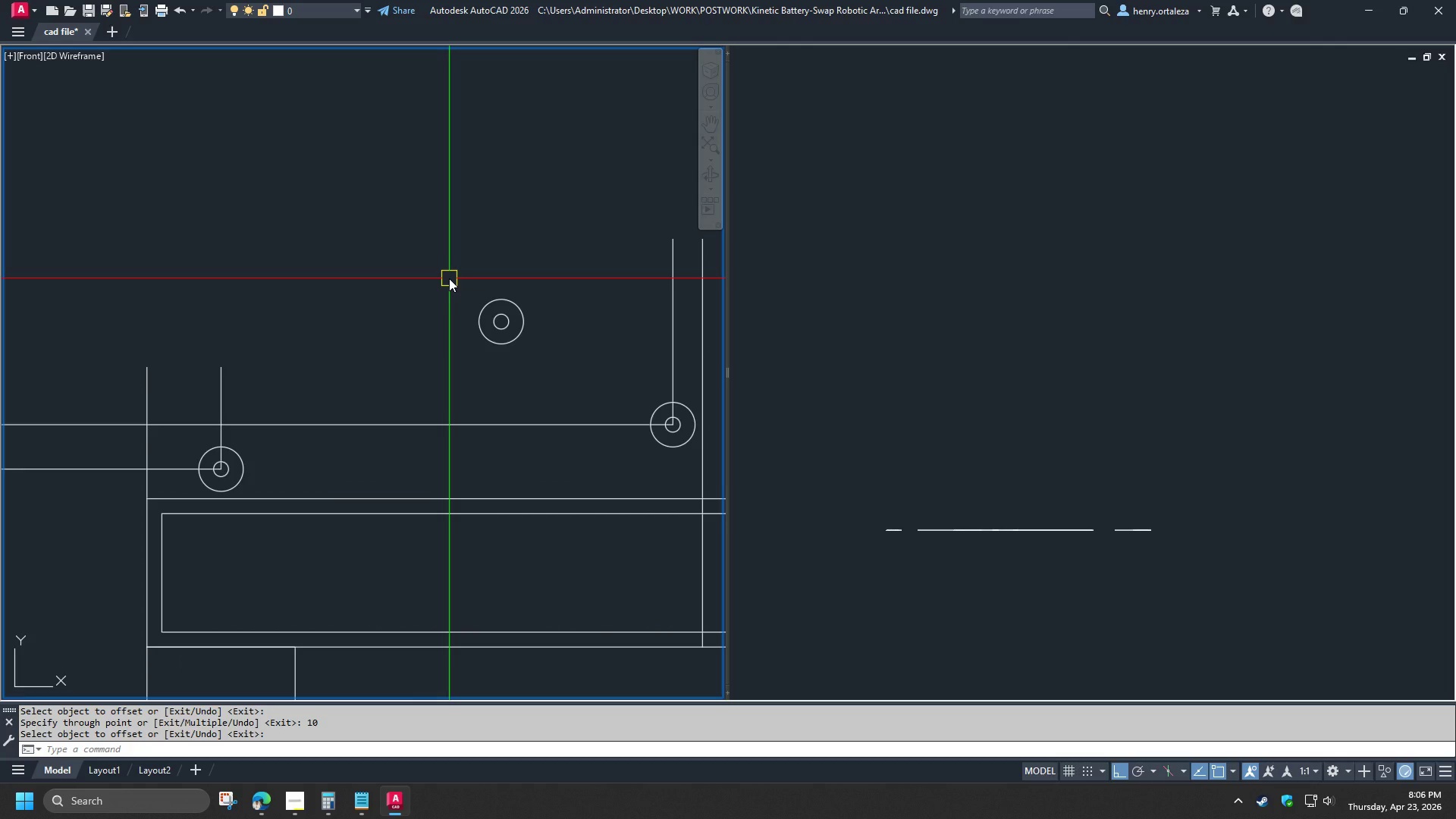 
wait(11.52)
 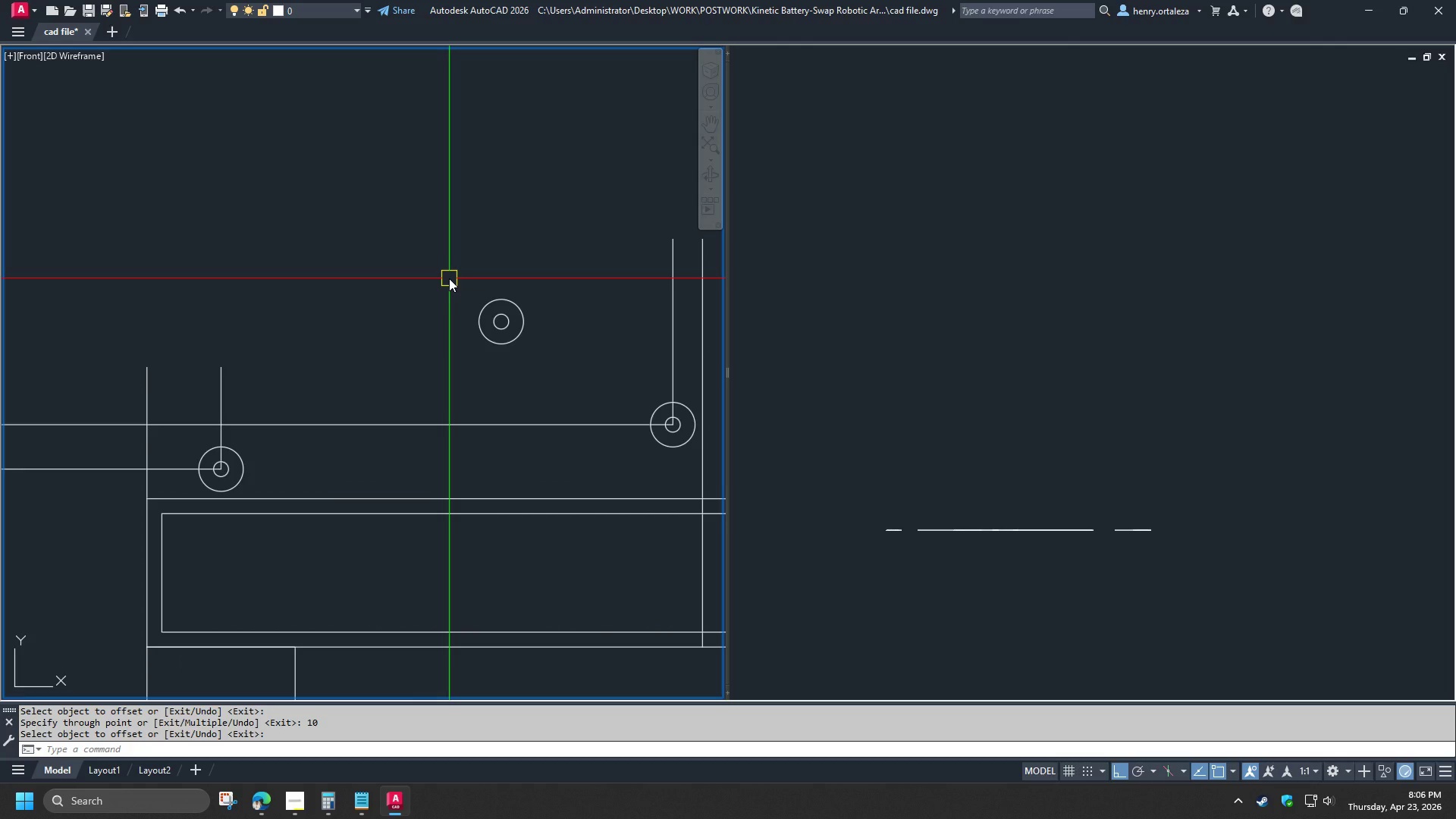 
scroll: coordinate [489, 290], scroll_direction: up, amount: 1.0
 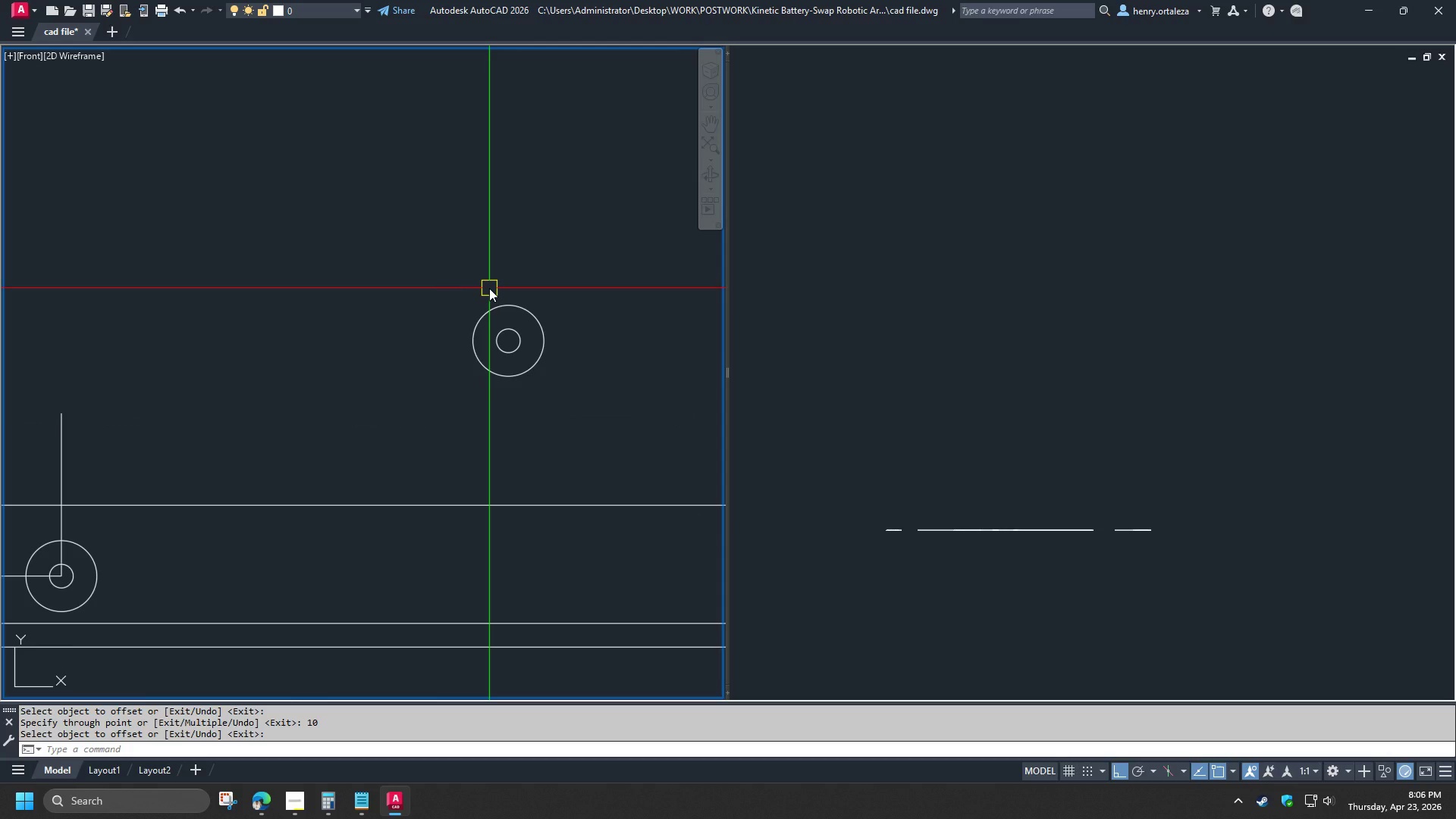 
type(pl )
 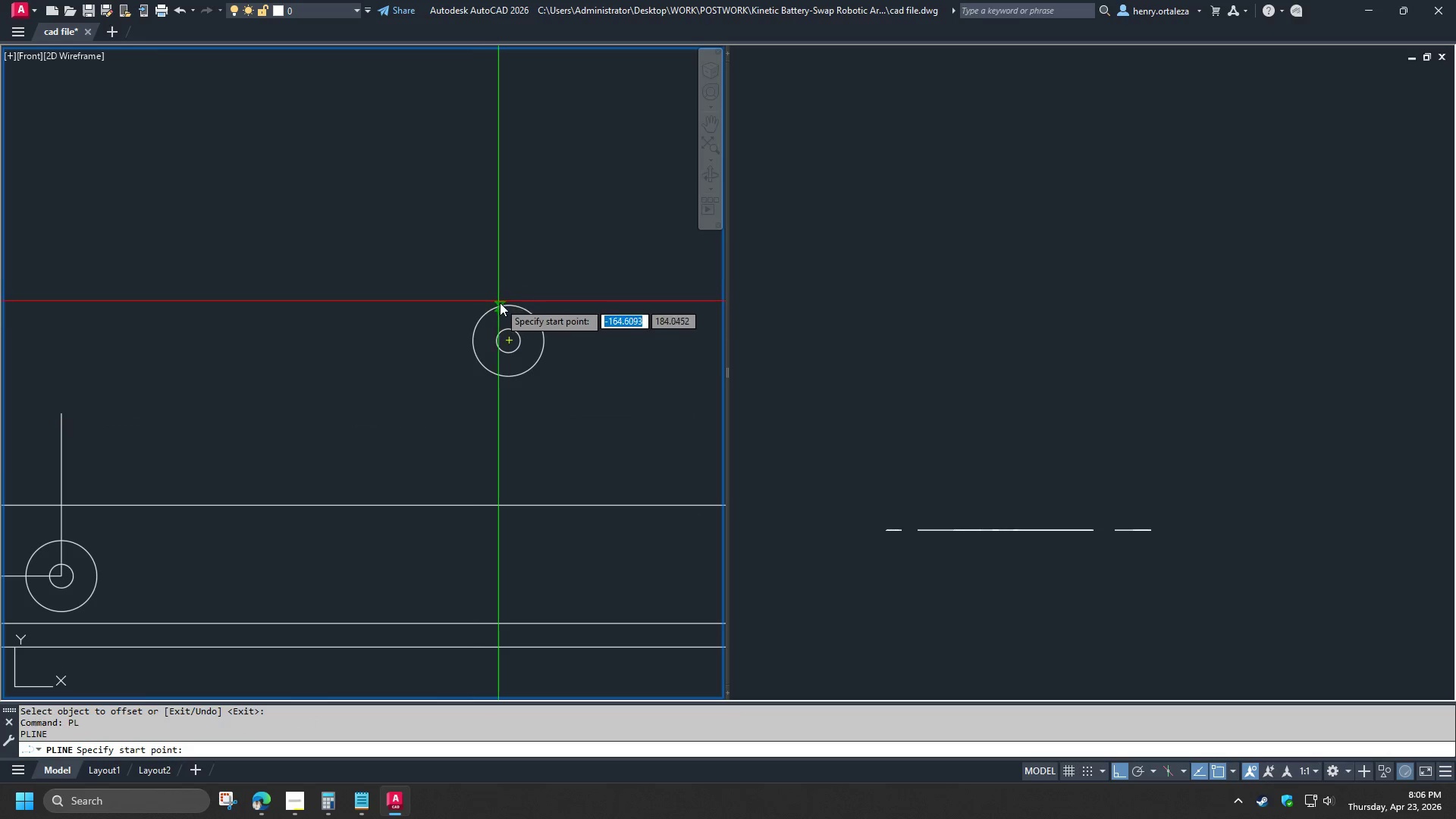 
key(Escape)
type(rec )
 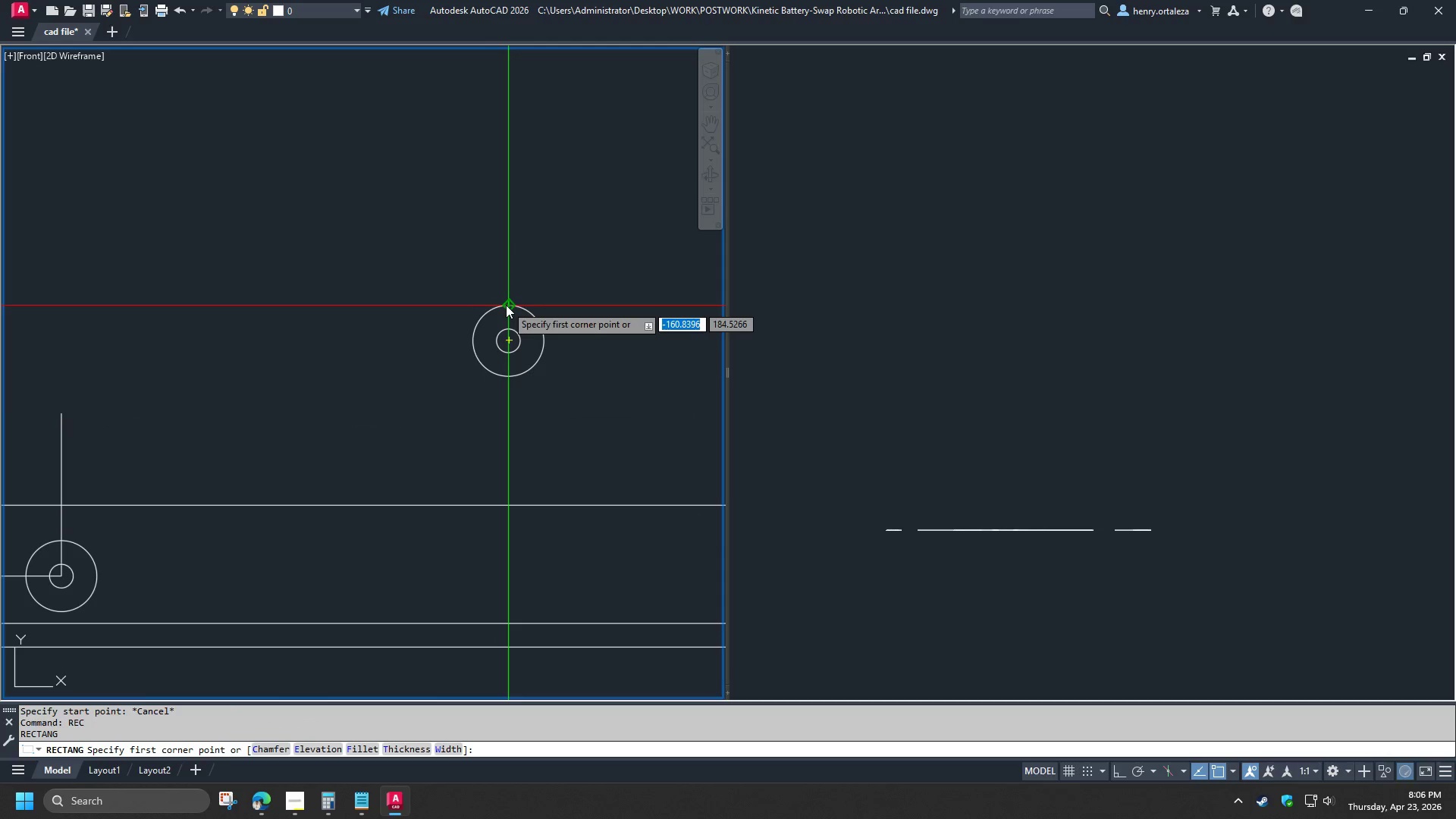 
left_click([506, 305])
 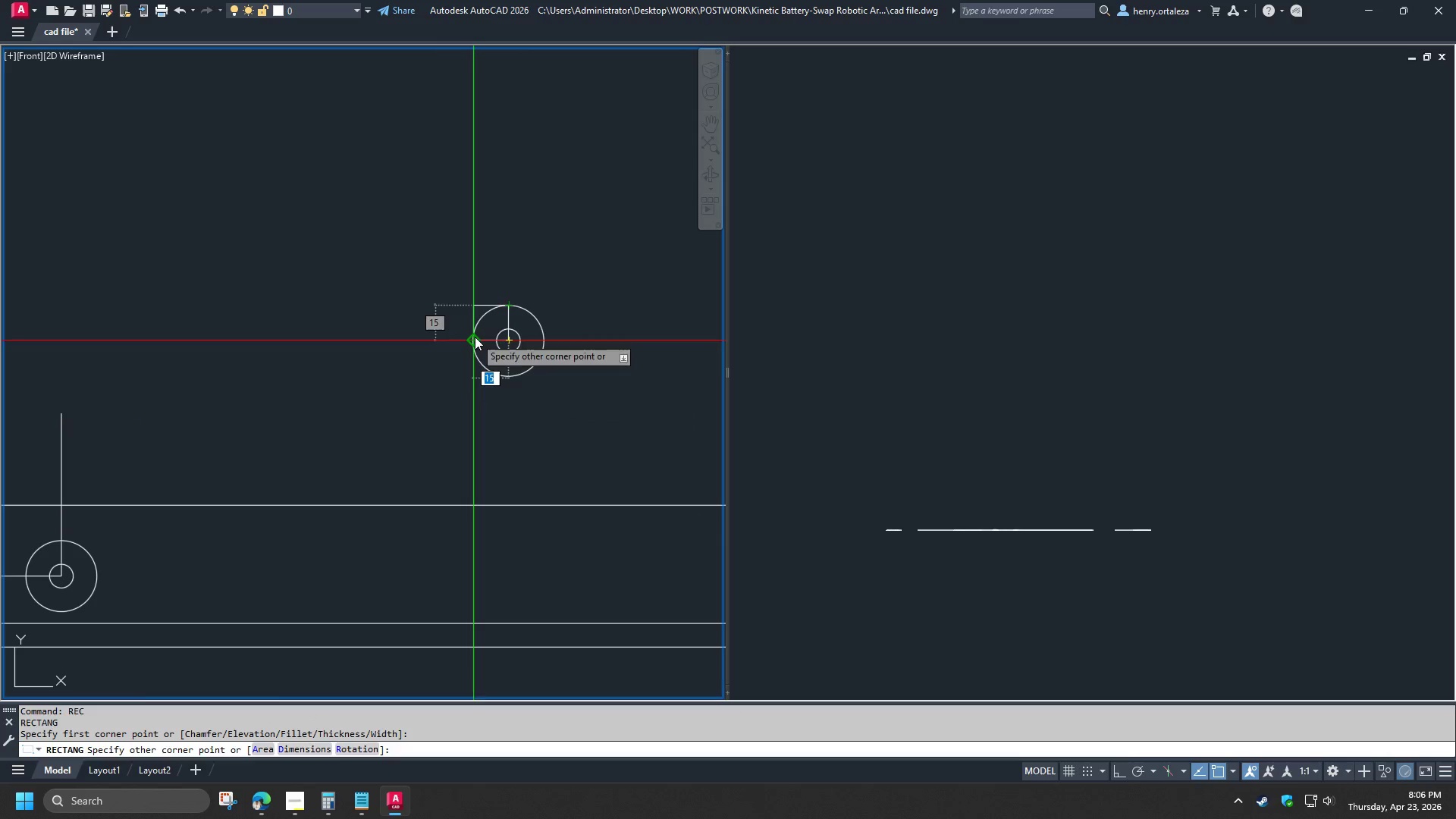 
double_click([488, 338])
 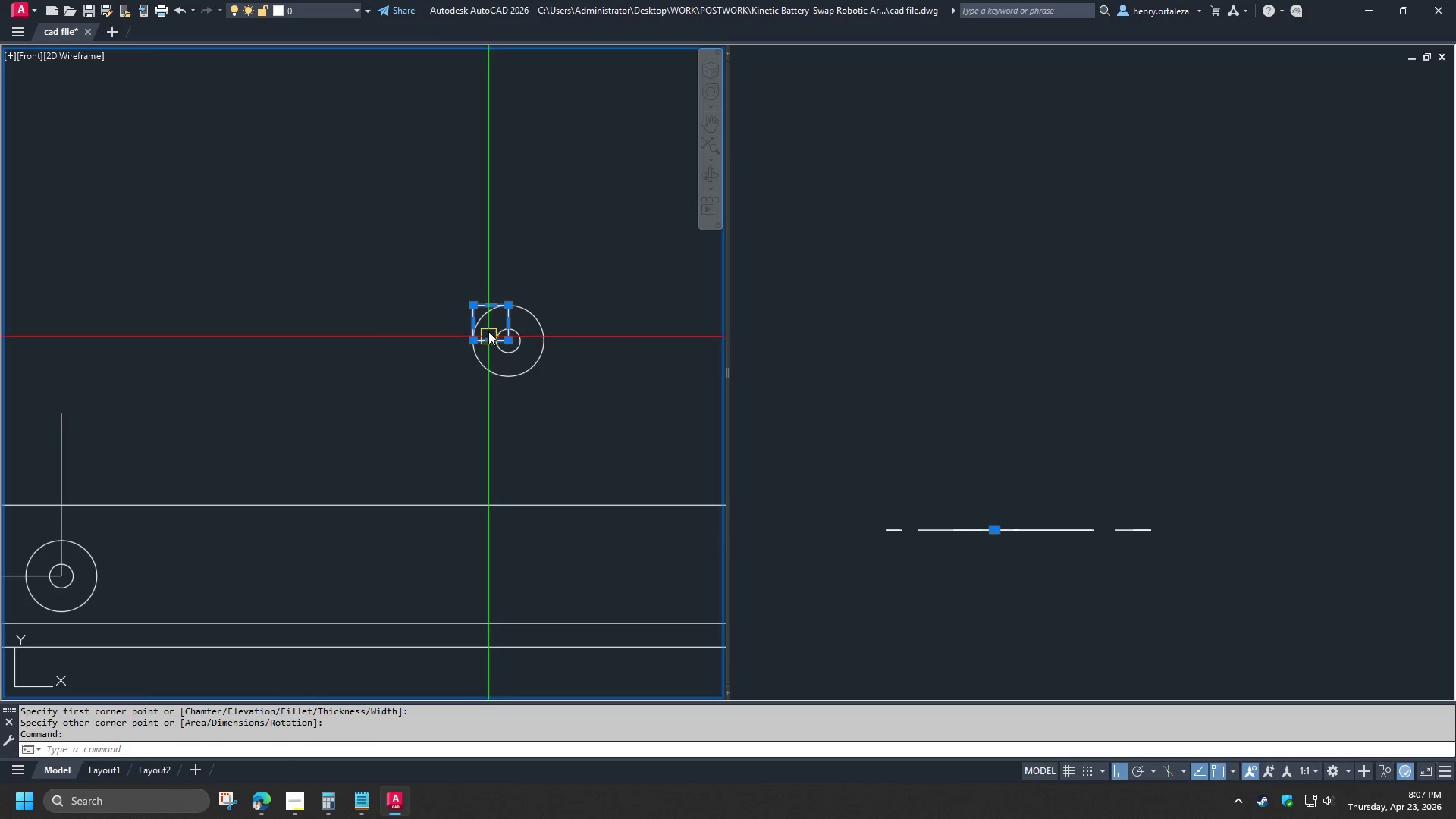 
type(sc)
 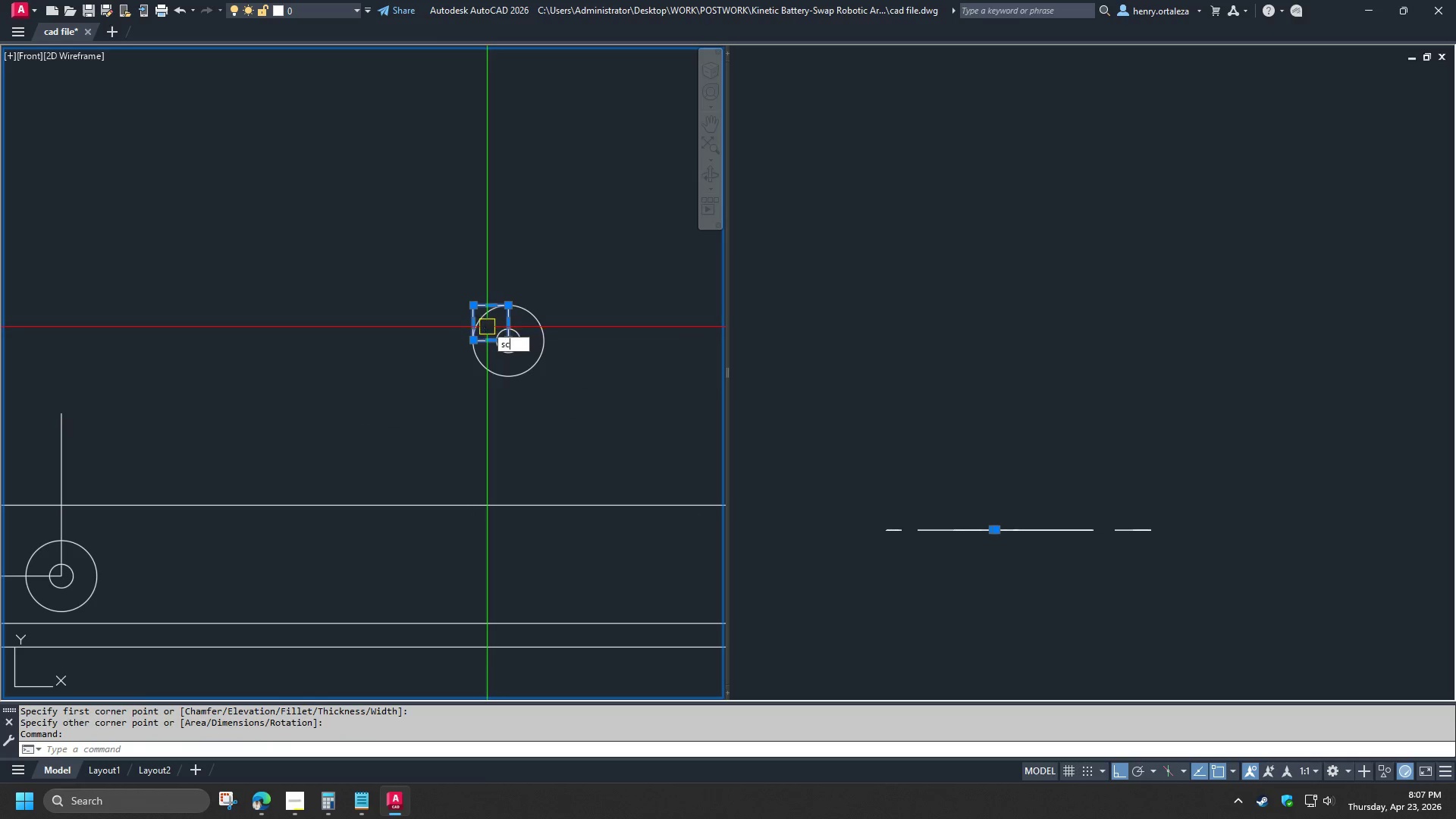 
key(Space)
 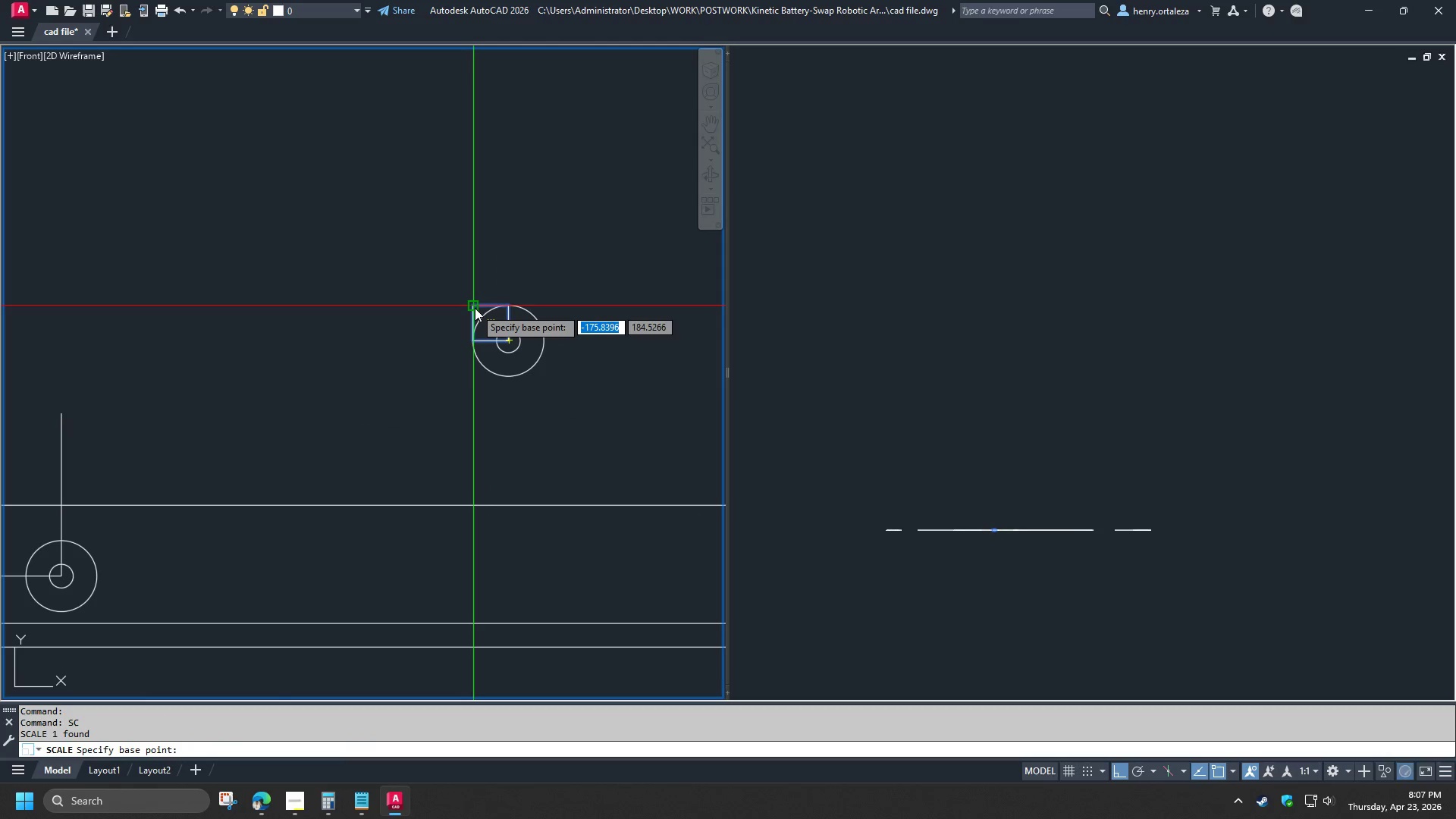 
left_click([475, 308])
 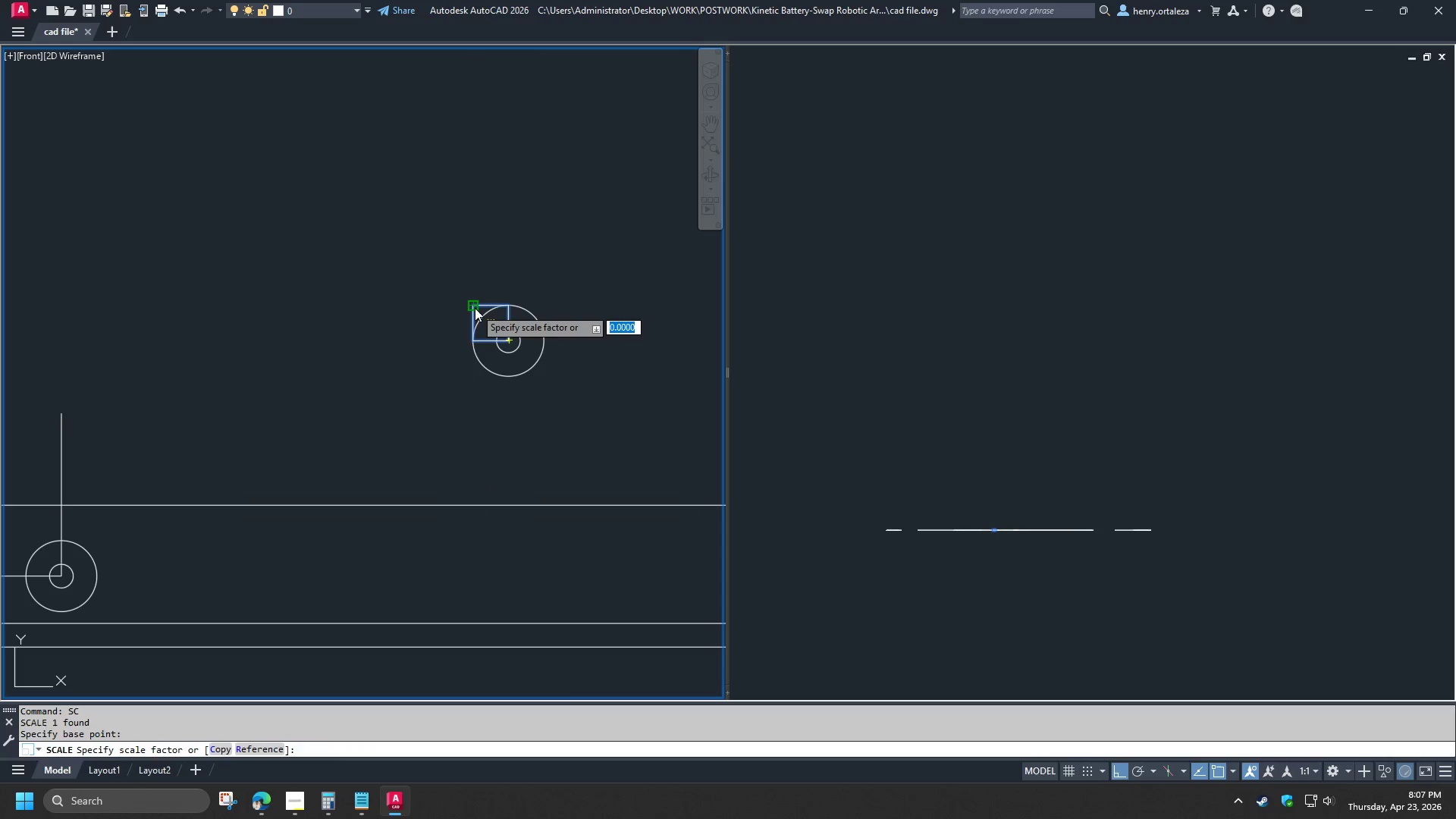 
key(2)
 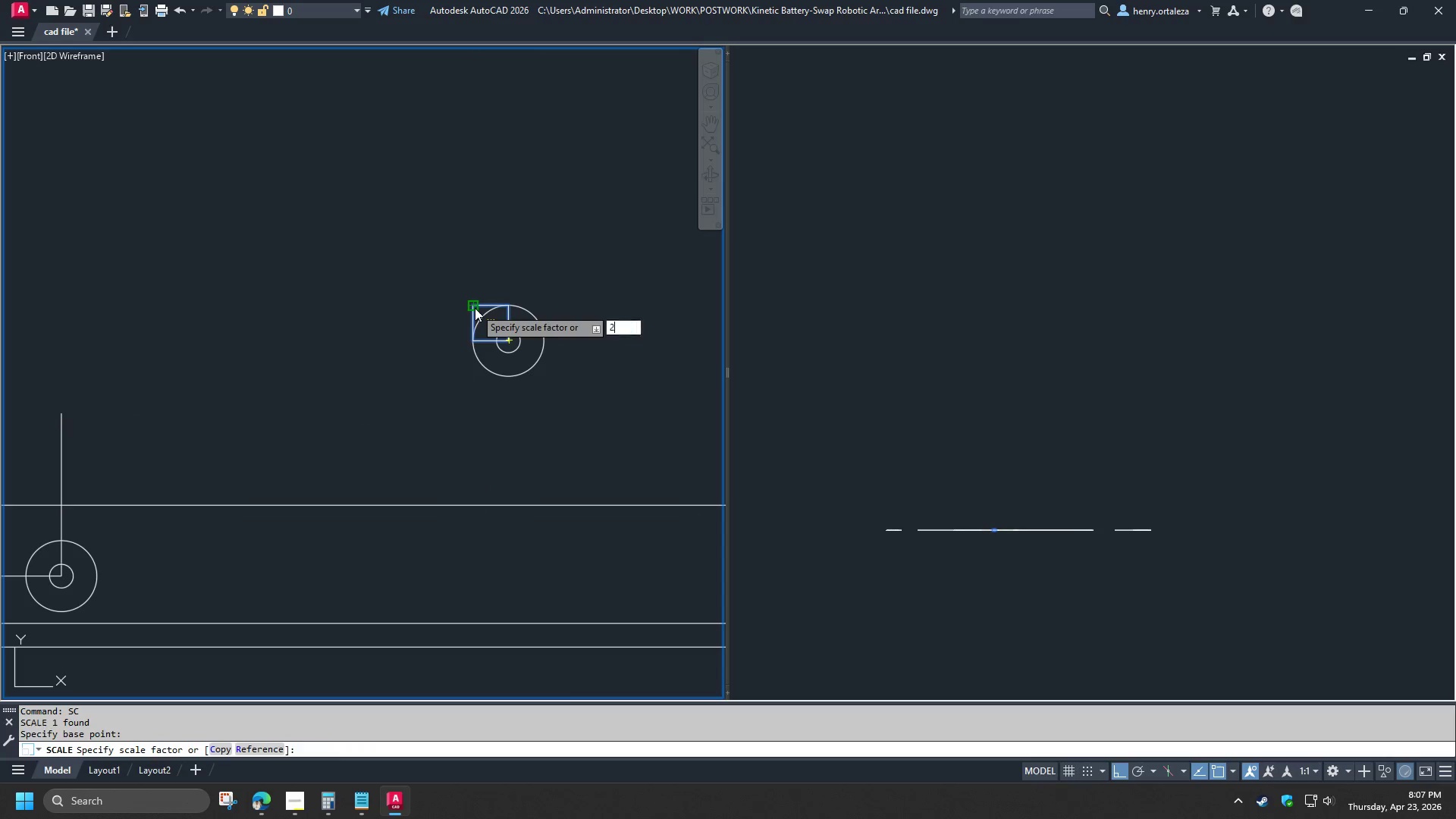 
key(Space)
 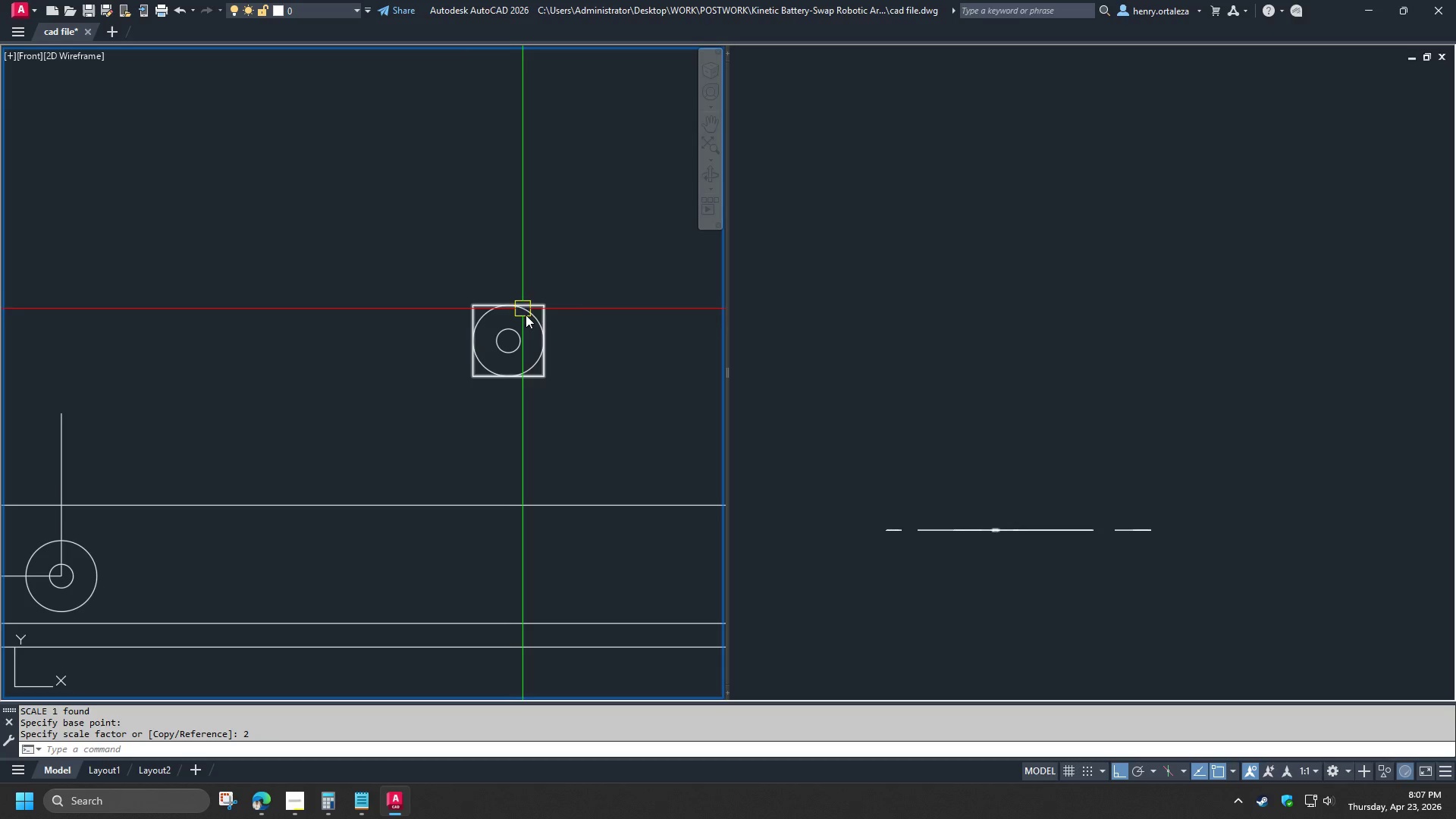 
scroll: coordinate [522, 328], scroll_direction: up, amount: 2.0
 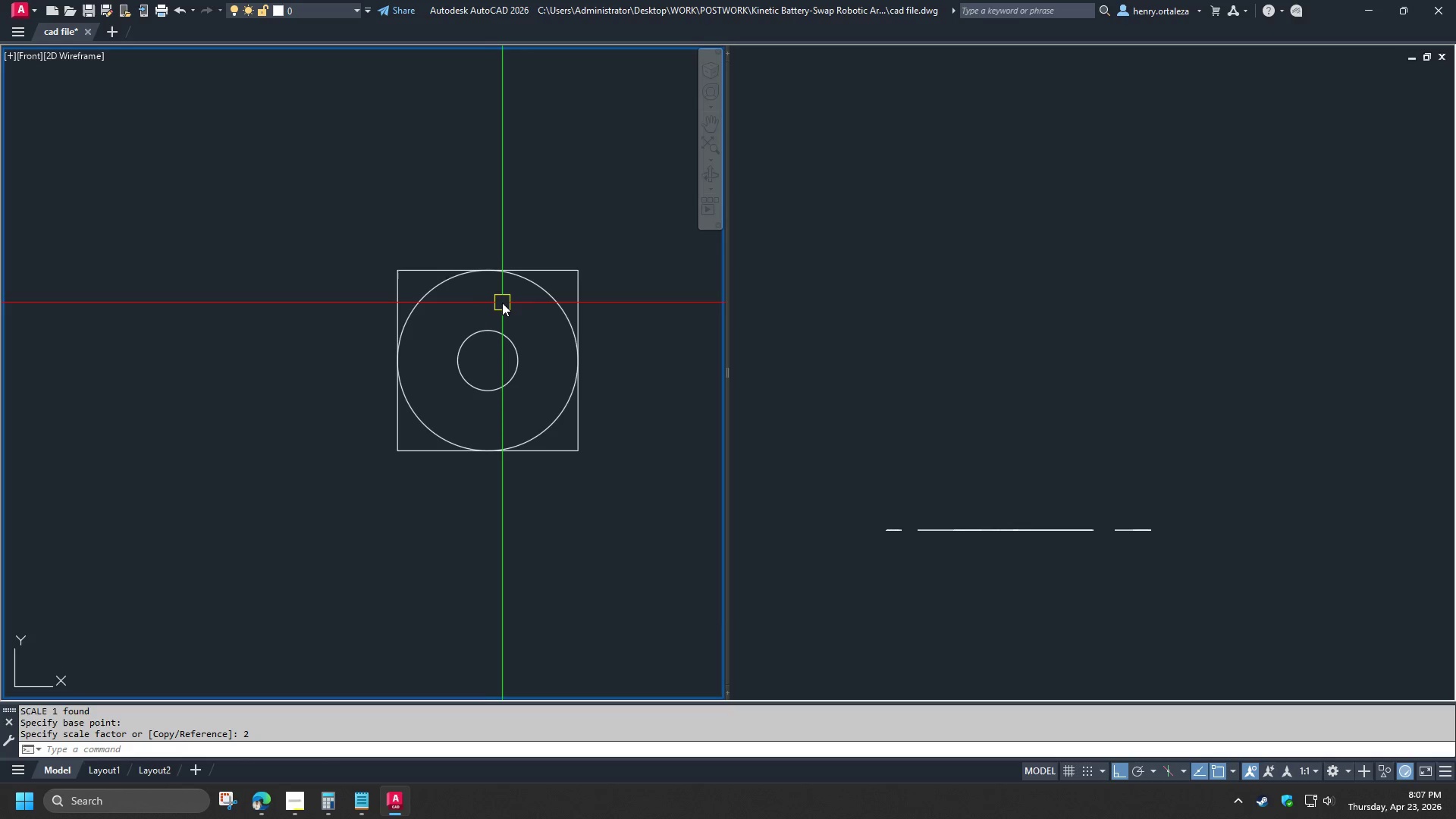 
type(tr )
 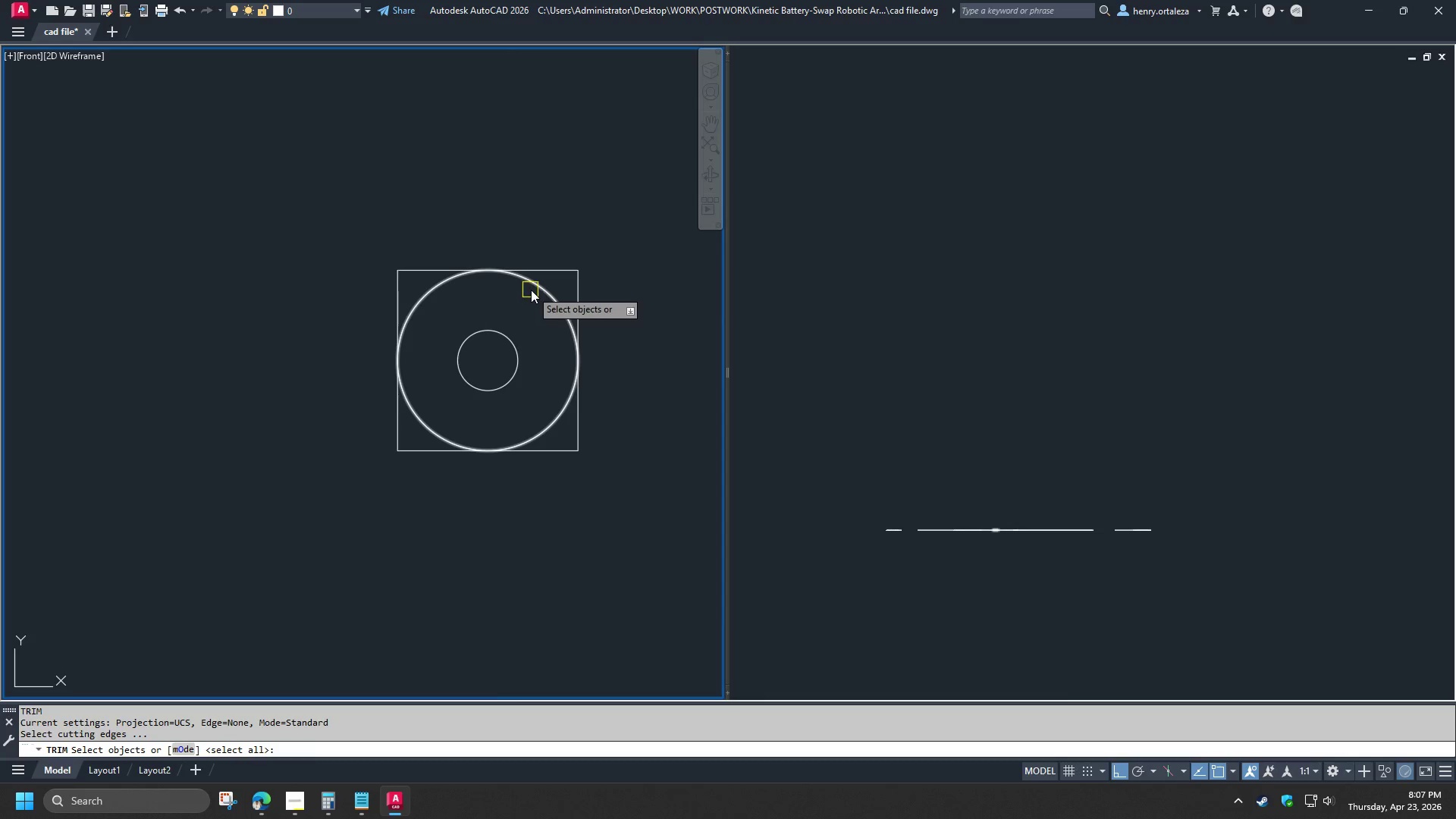 
left_click([531, 289])
 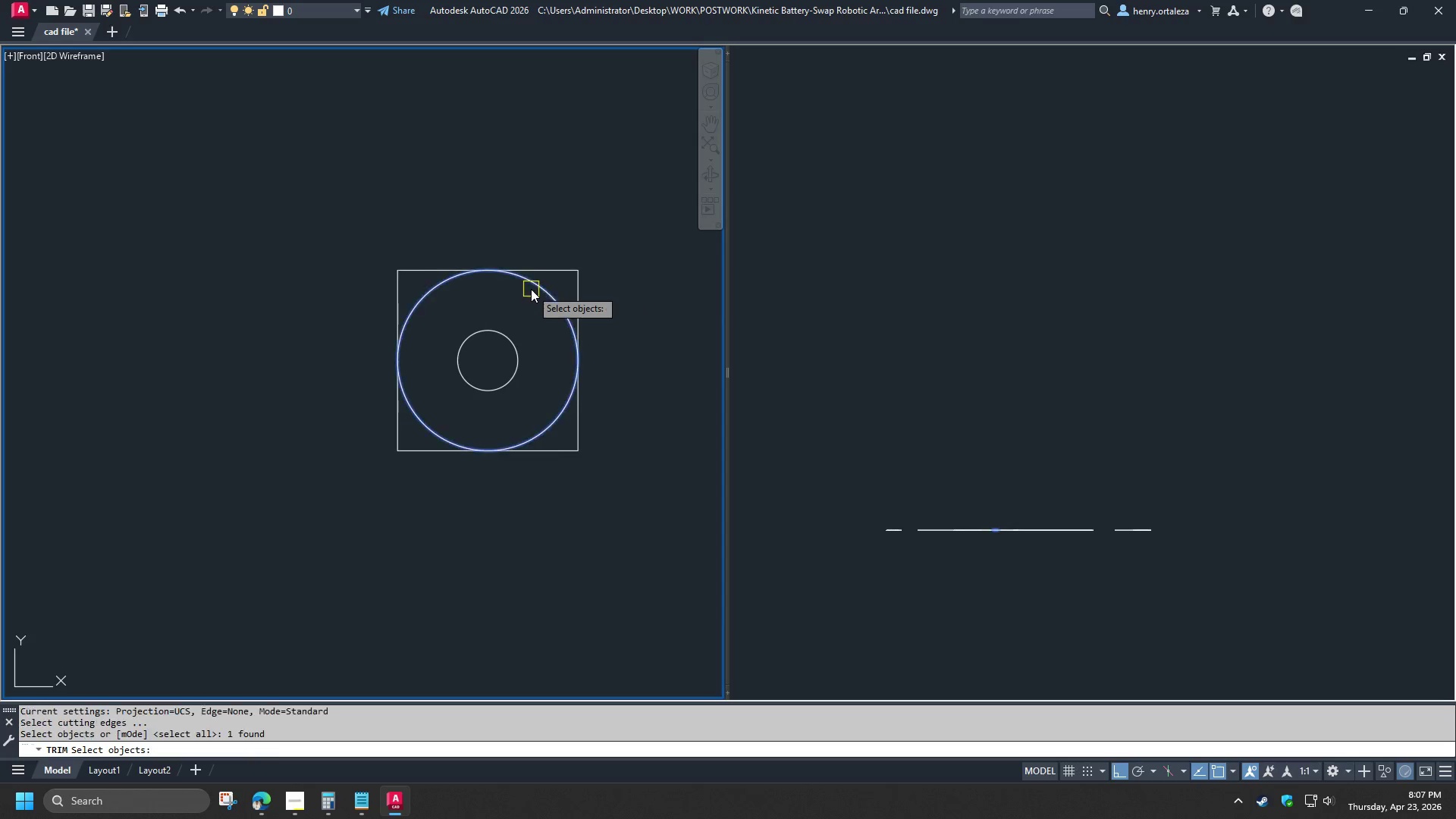 
key(Space)
 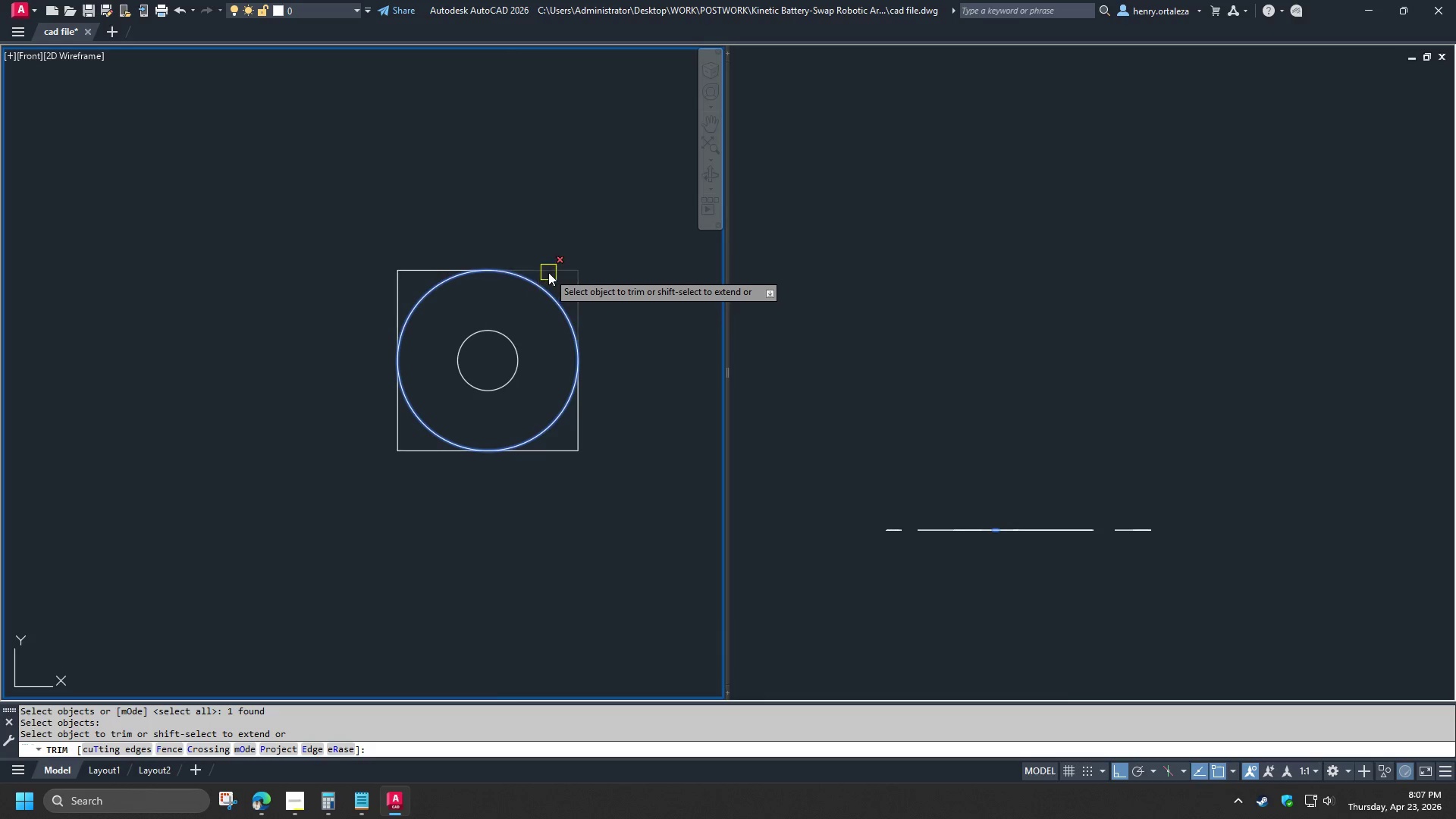 
left_click([548, 272])
 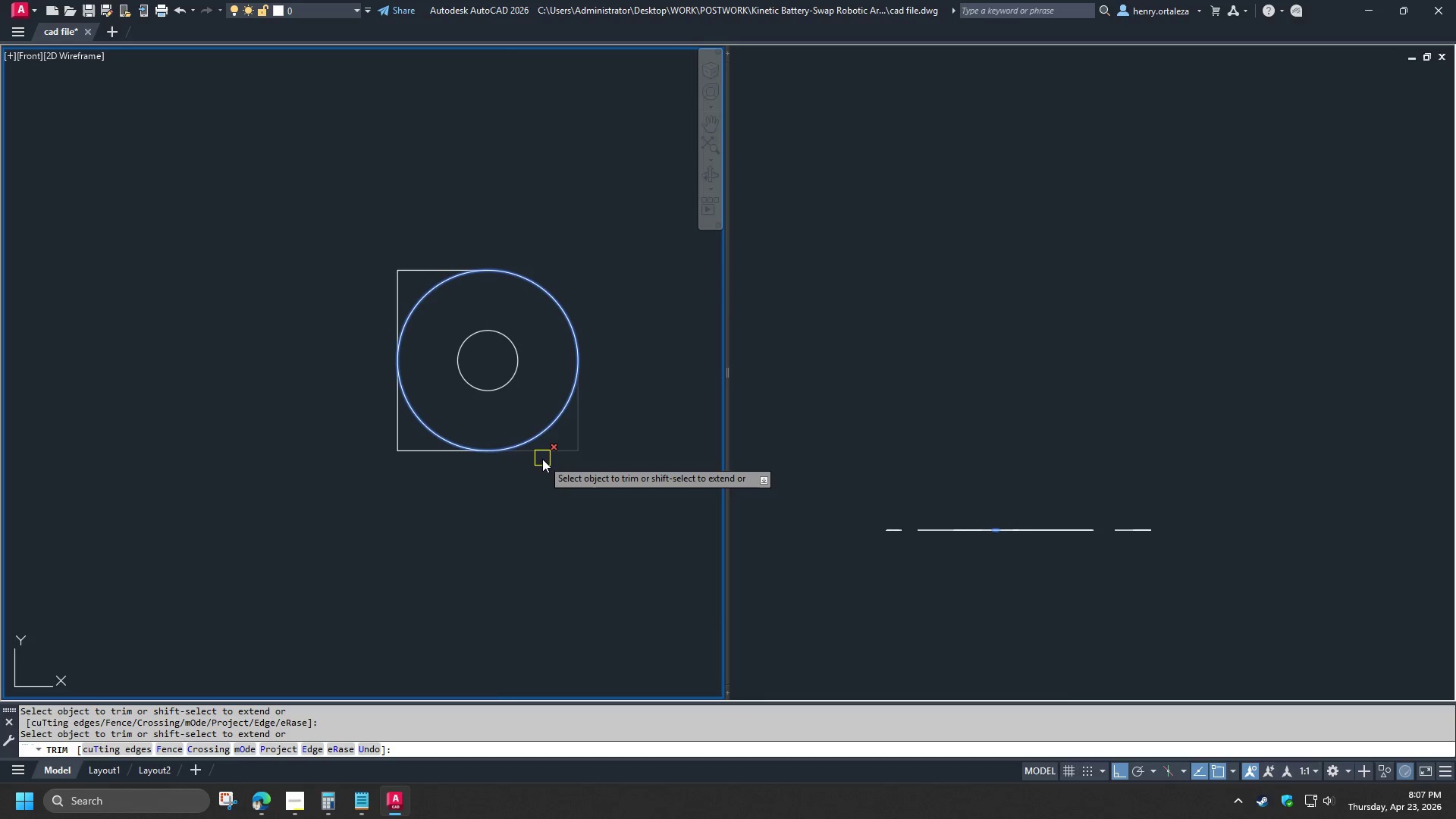 
left_click([542, 459])
 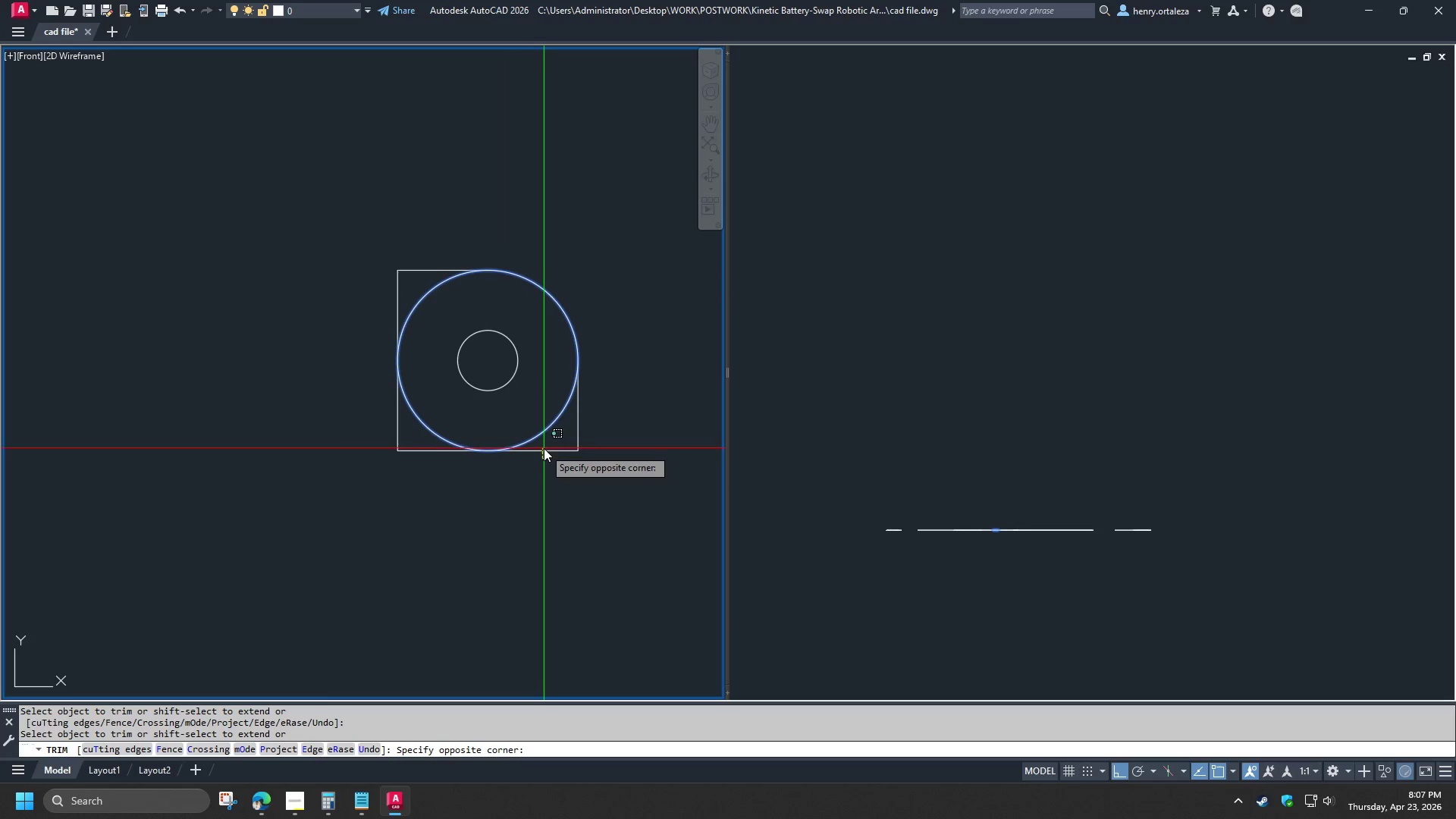 
left_click([544, 448])
 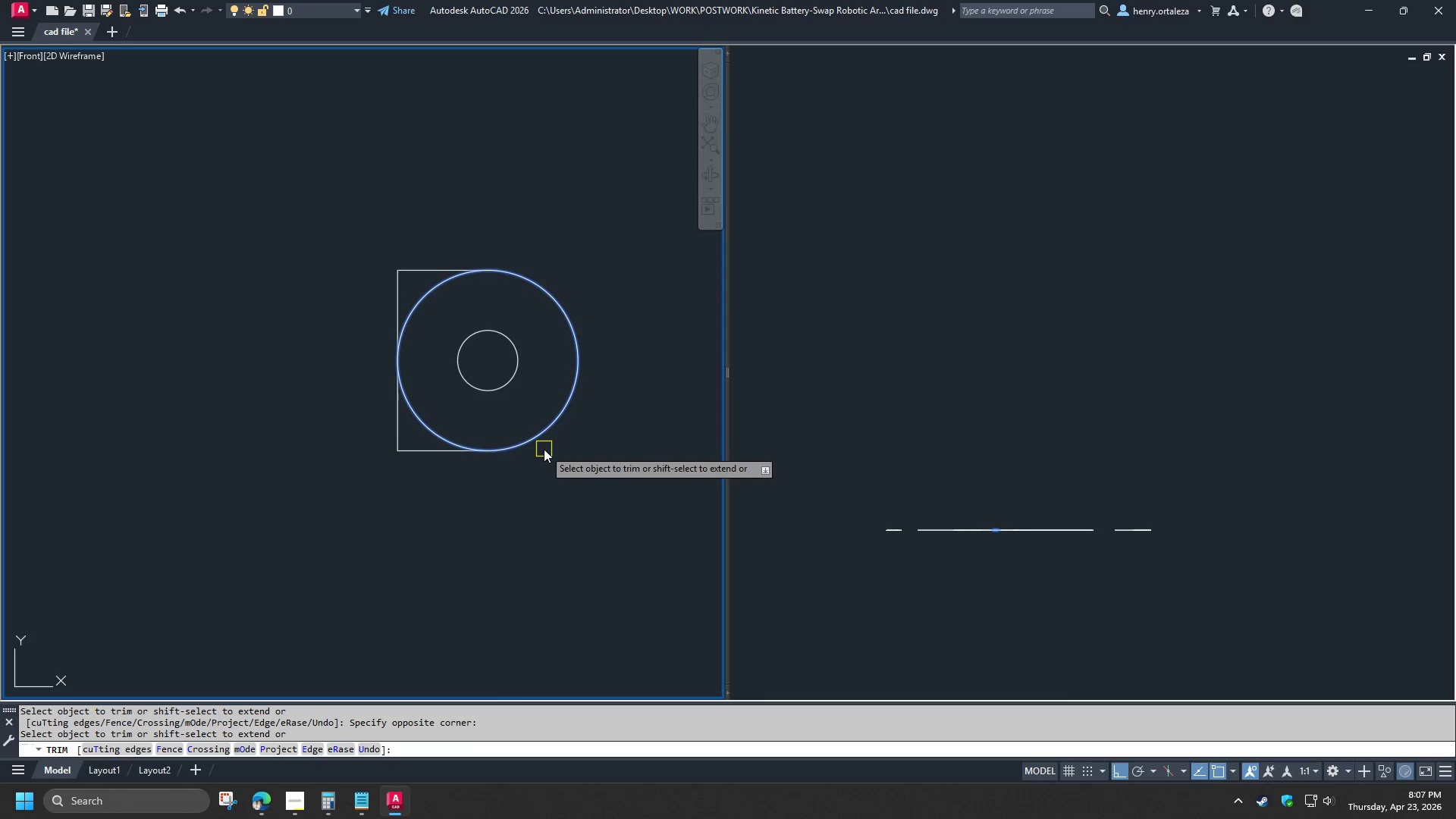 
key(Space)
 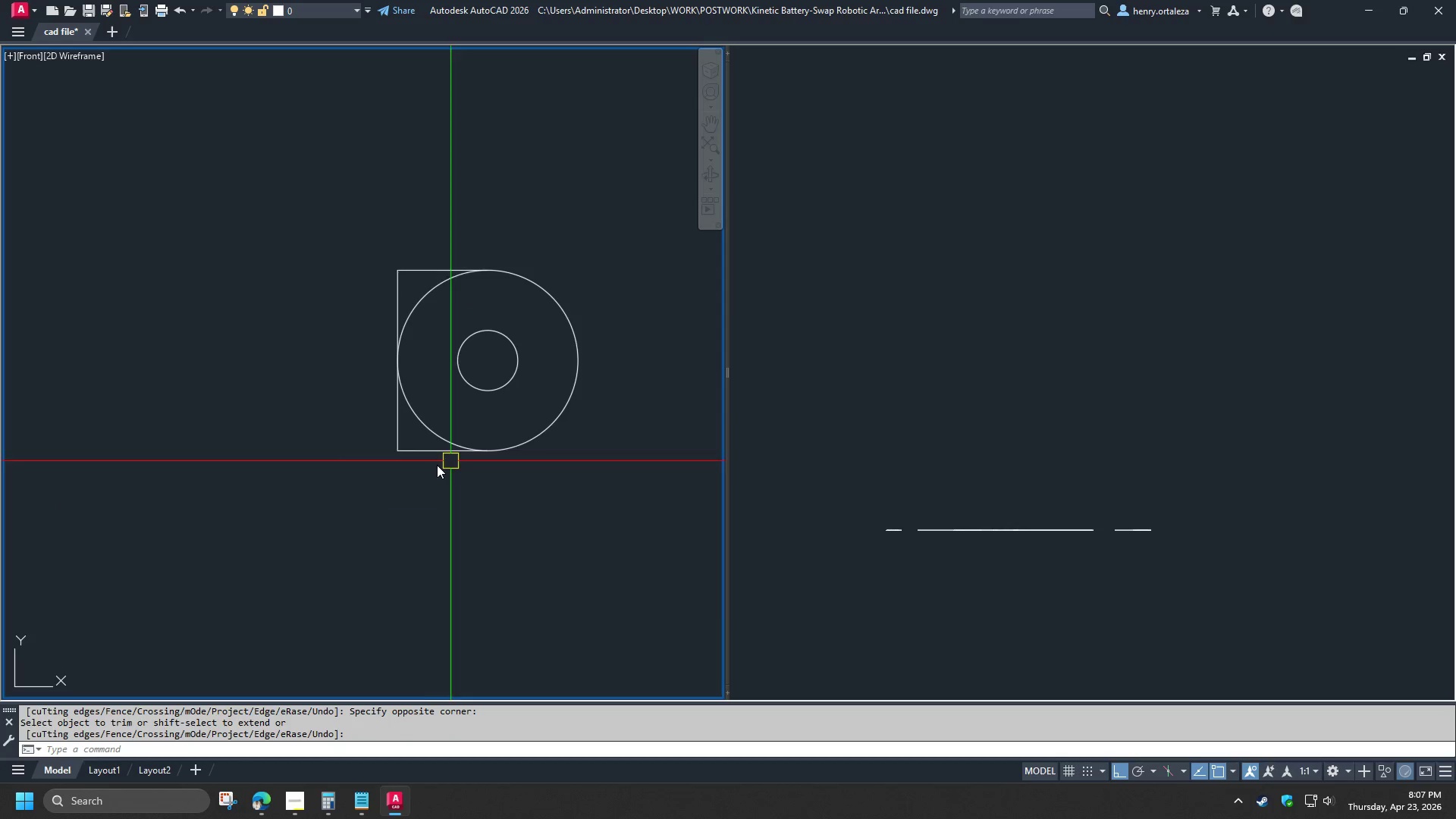 
type(tr )
 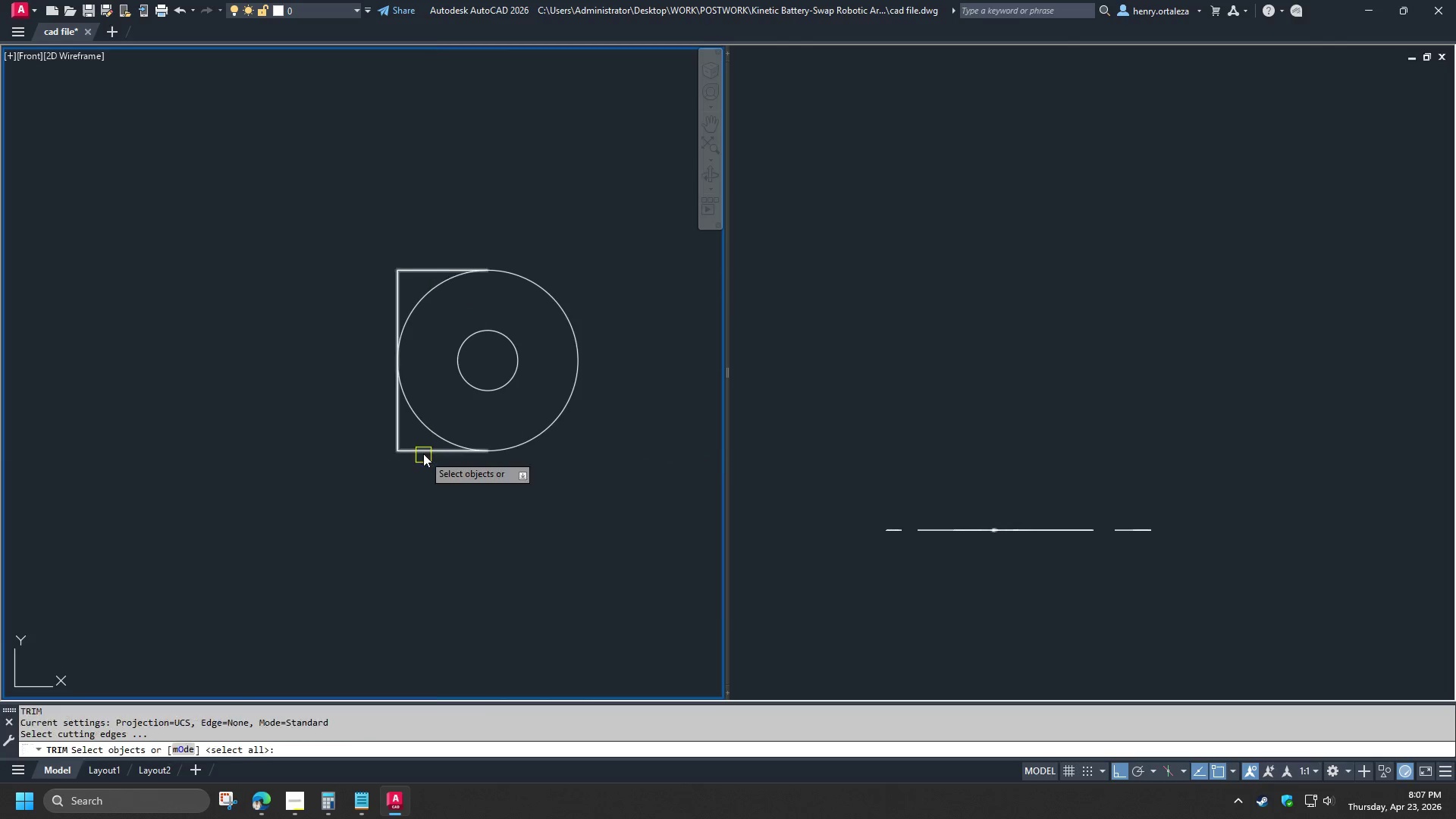 
left_click([423, 453])
 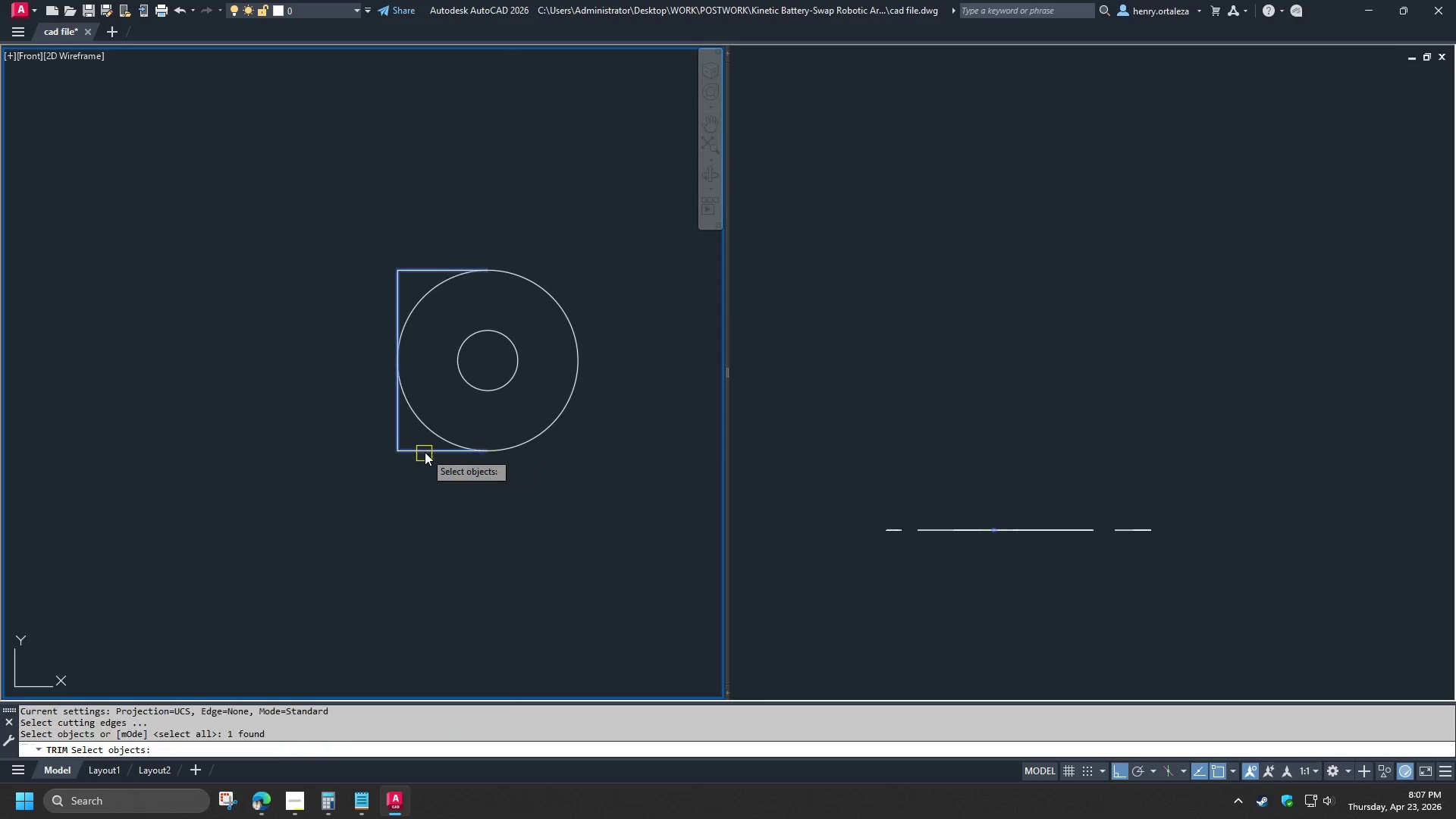 
key(Space)
 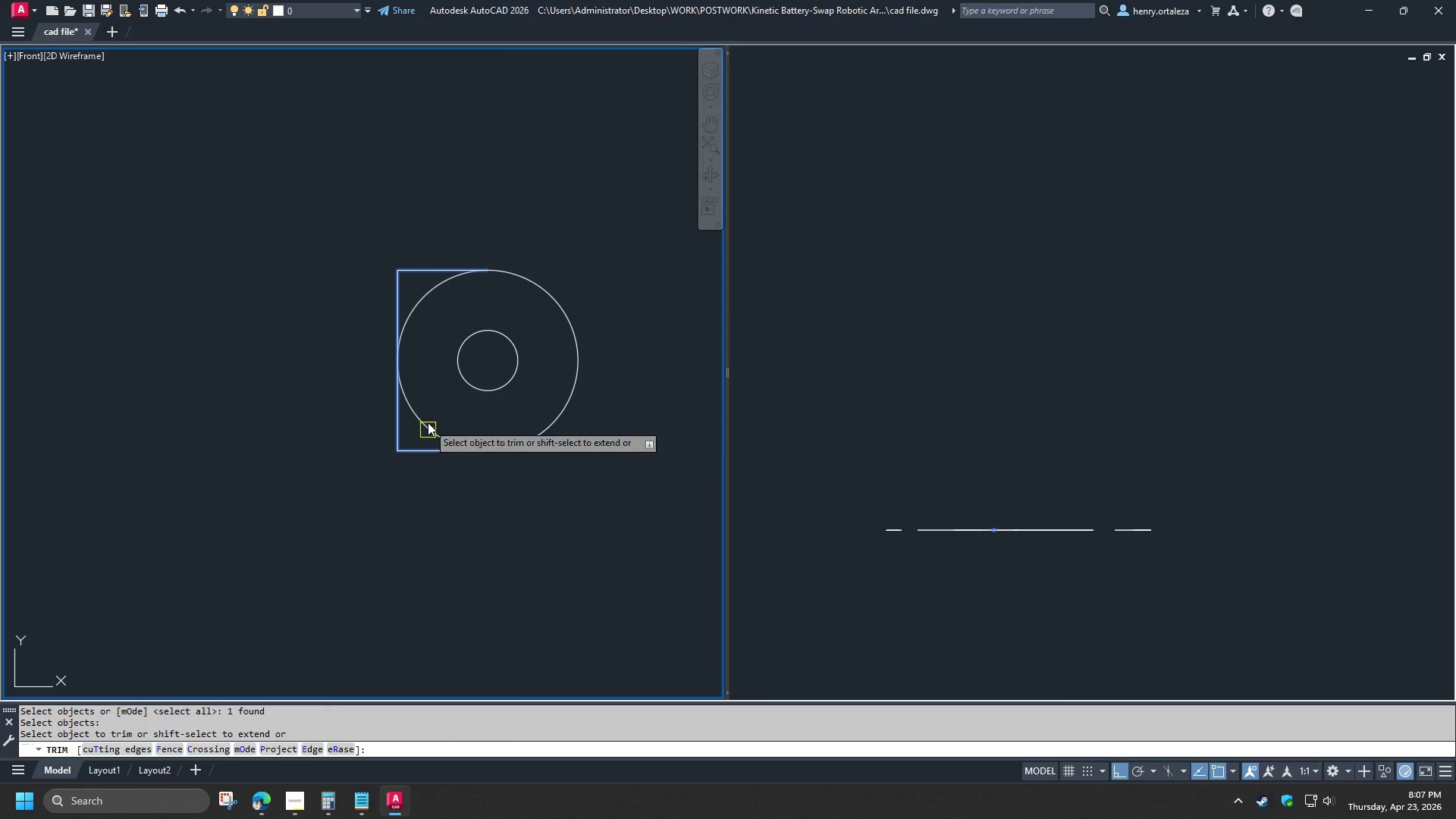 
double_click([428, 422])
 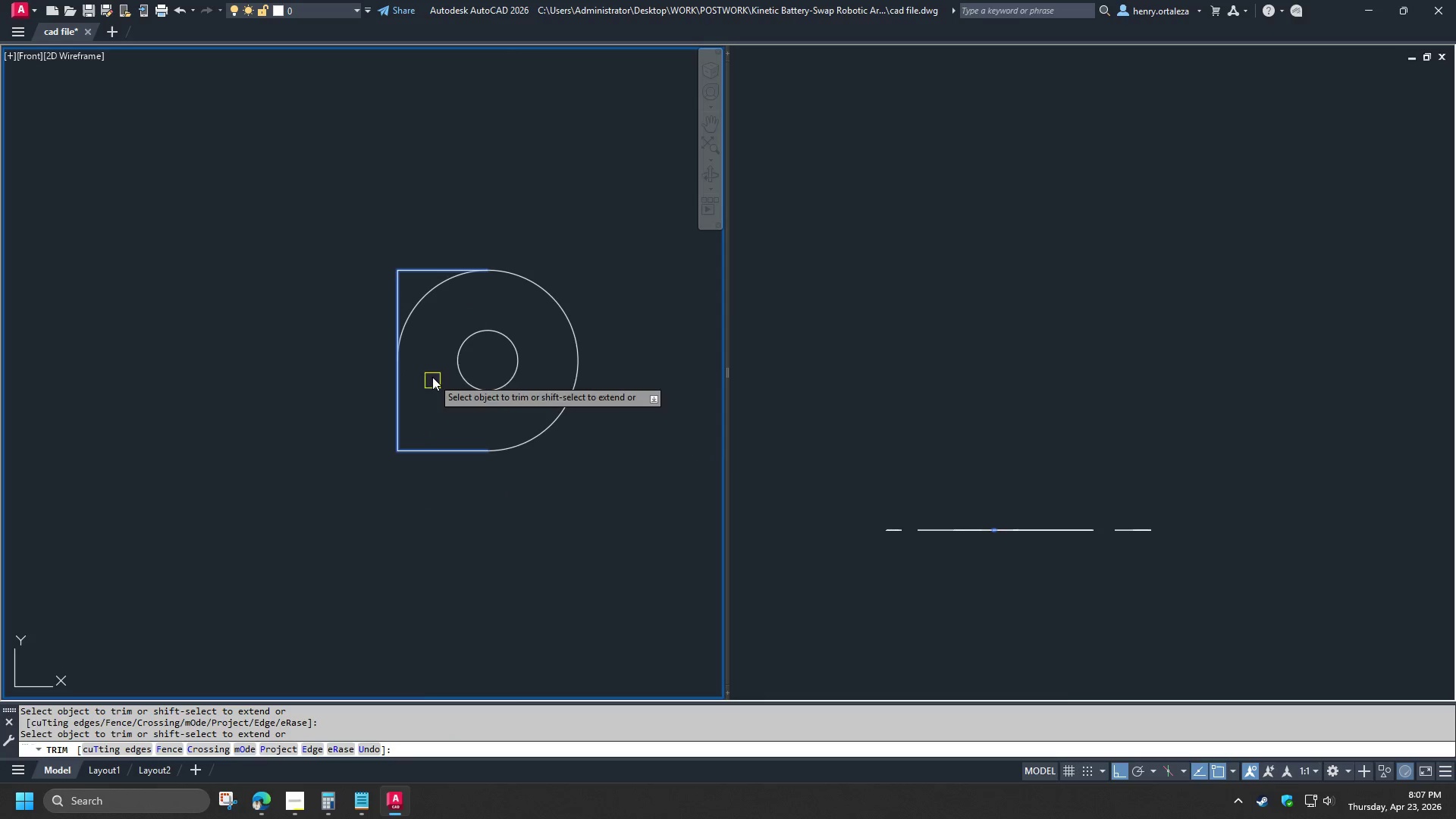 
type( tr  )
 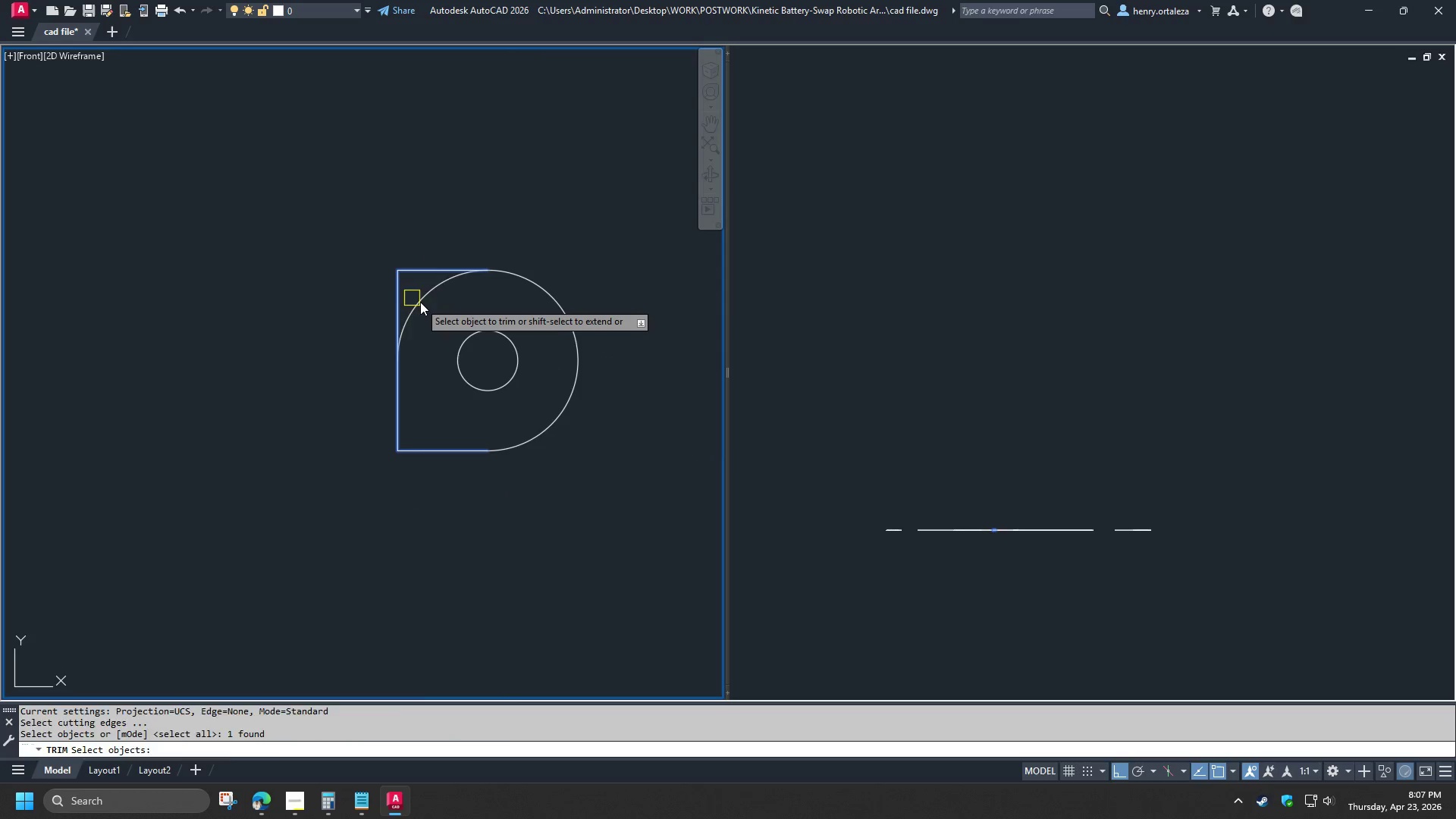 
double_click([420, 302])
 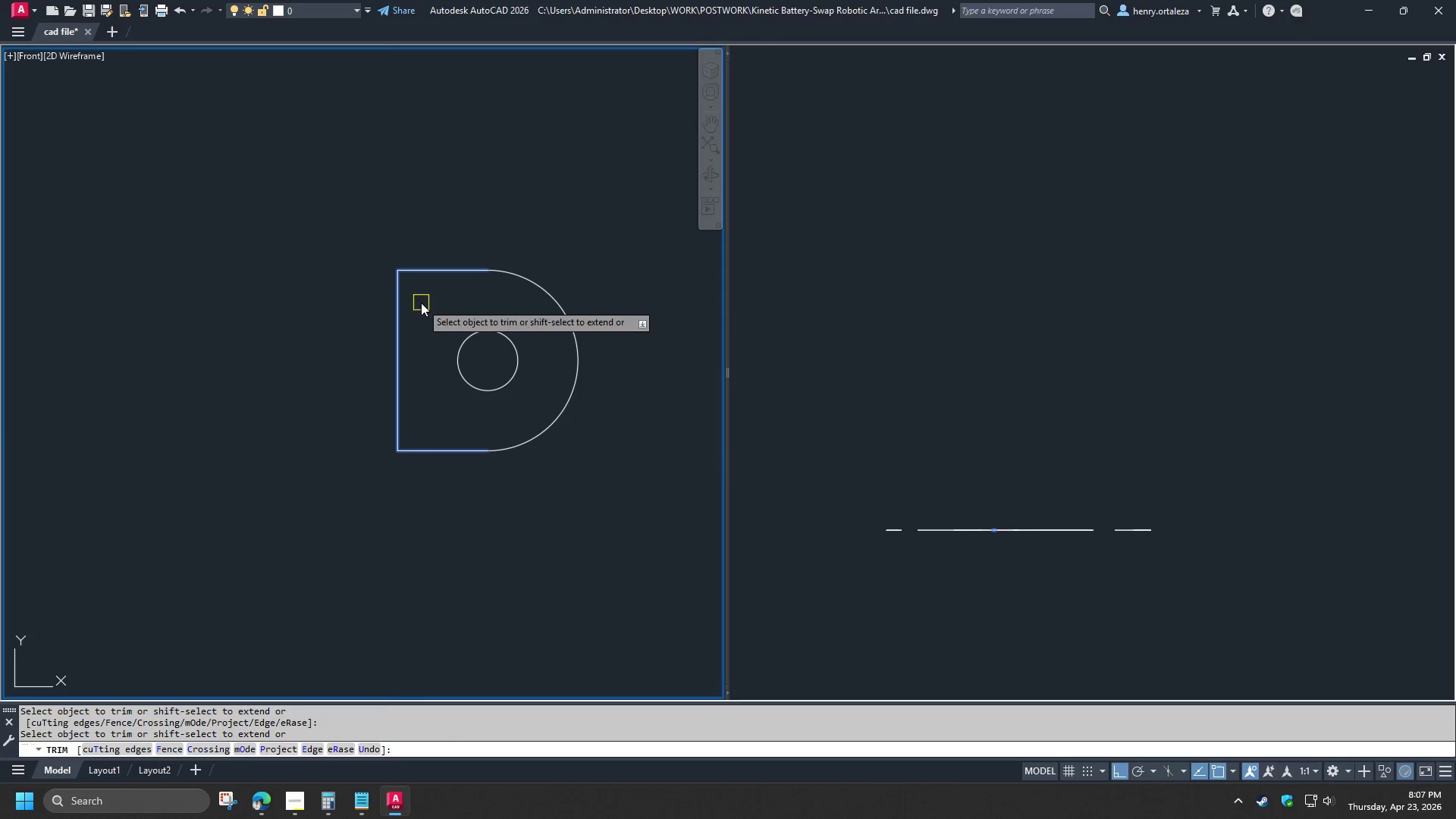 
key(Space)
 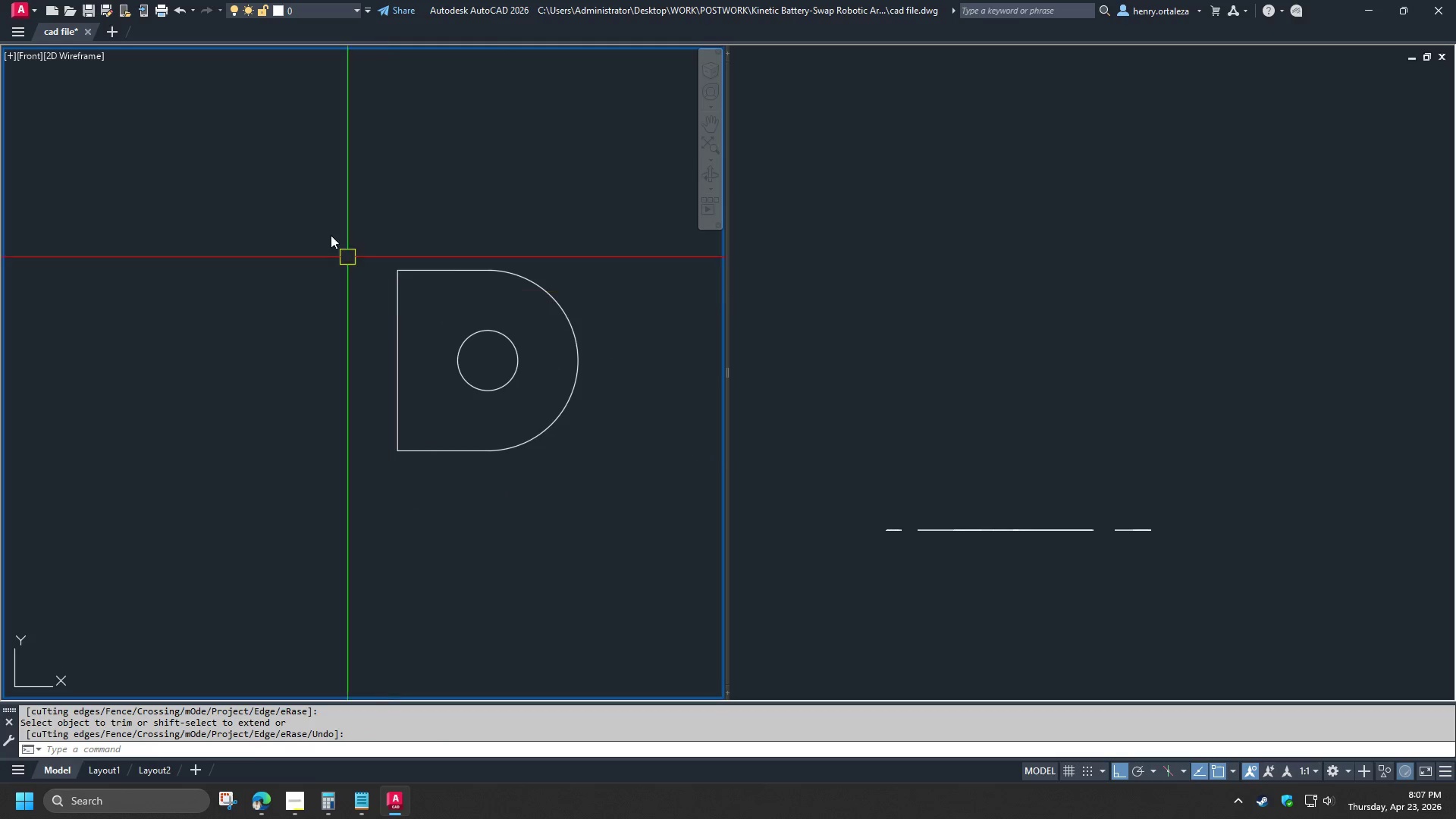 
left_click_drag(start_coordinate=[331, 235], to_coordinate=[340, 249])
 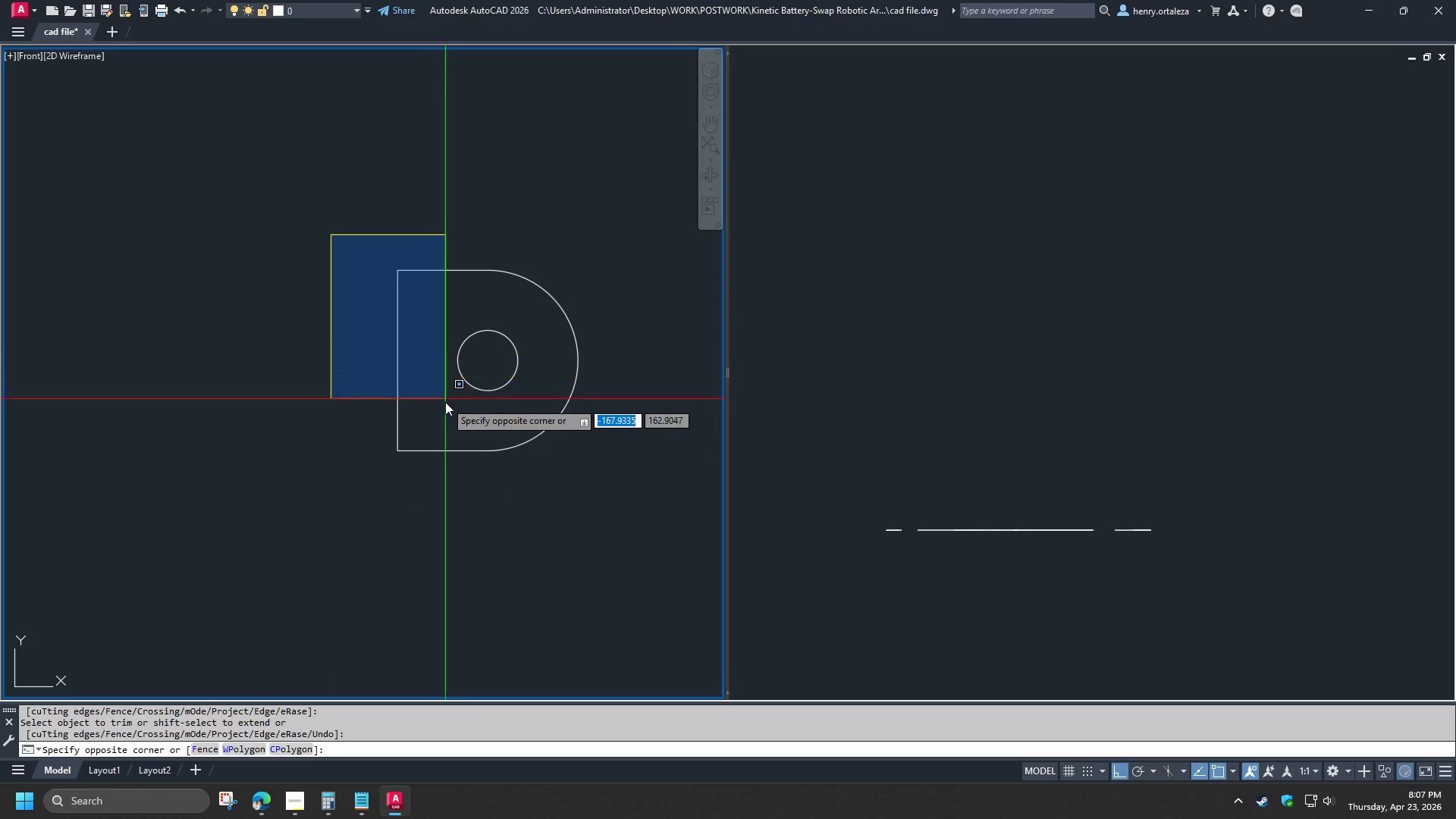 
triple_click([445, 402])
 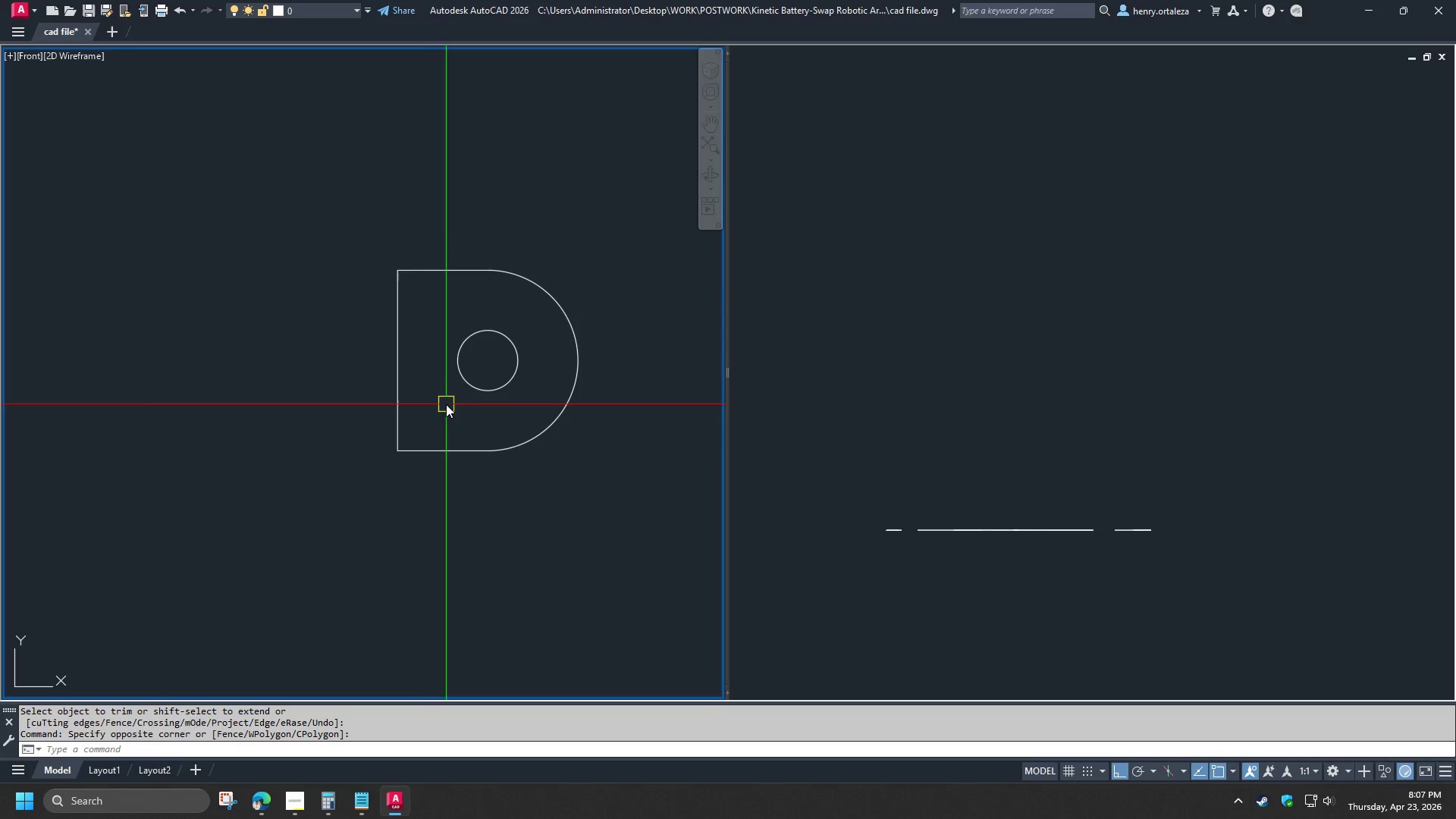 
scroll: coordinate [480, 410], scroll_direction: down, amount: 3.0
 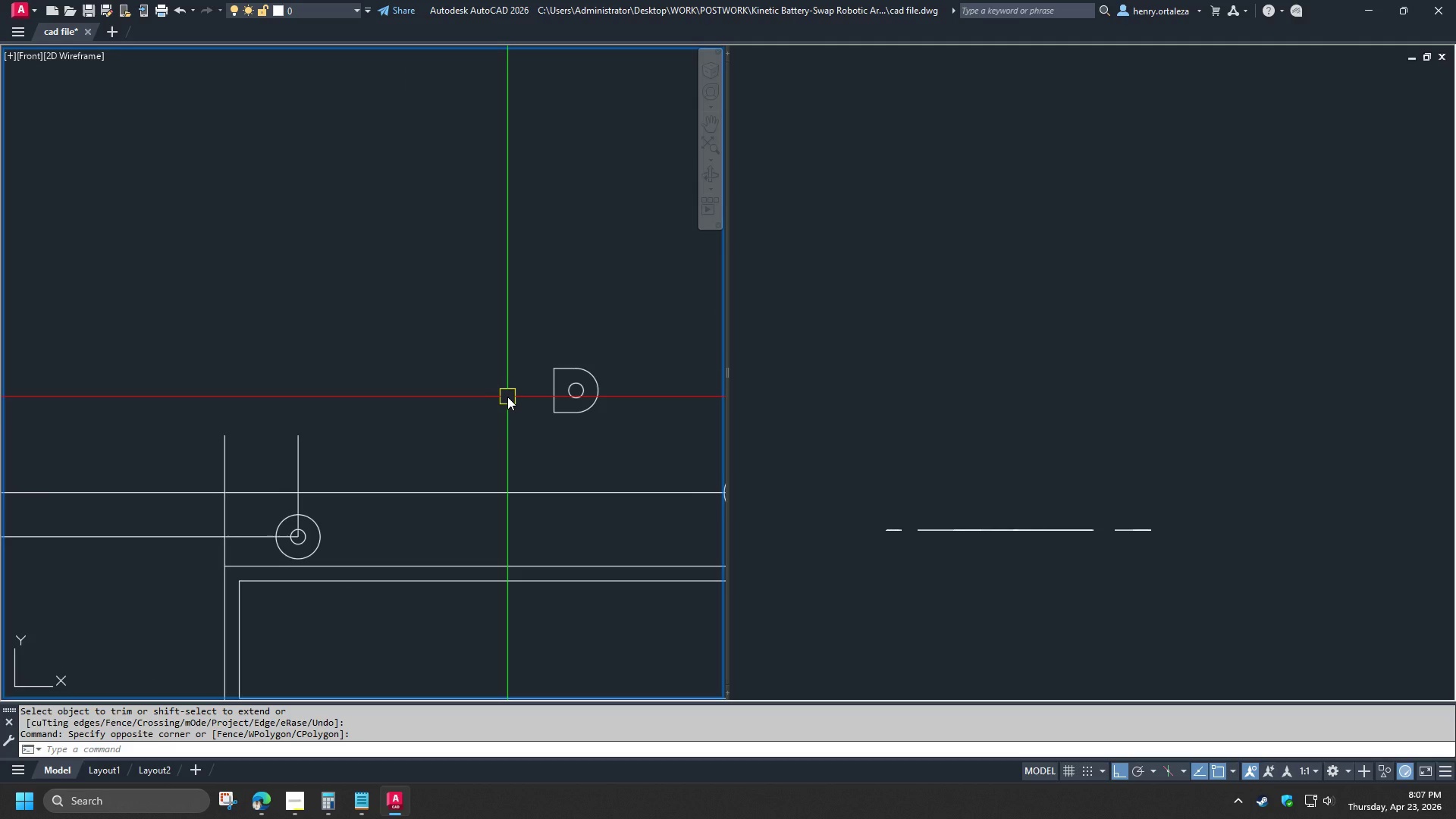 
wait(6.14)
 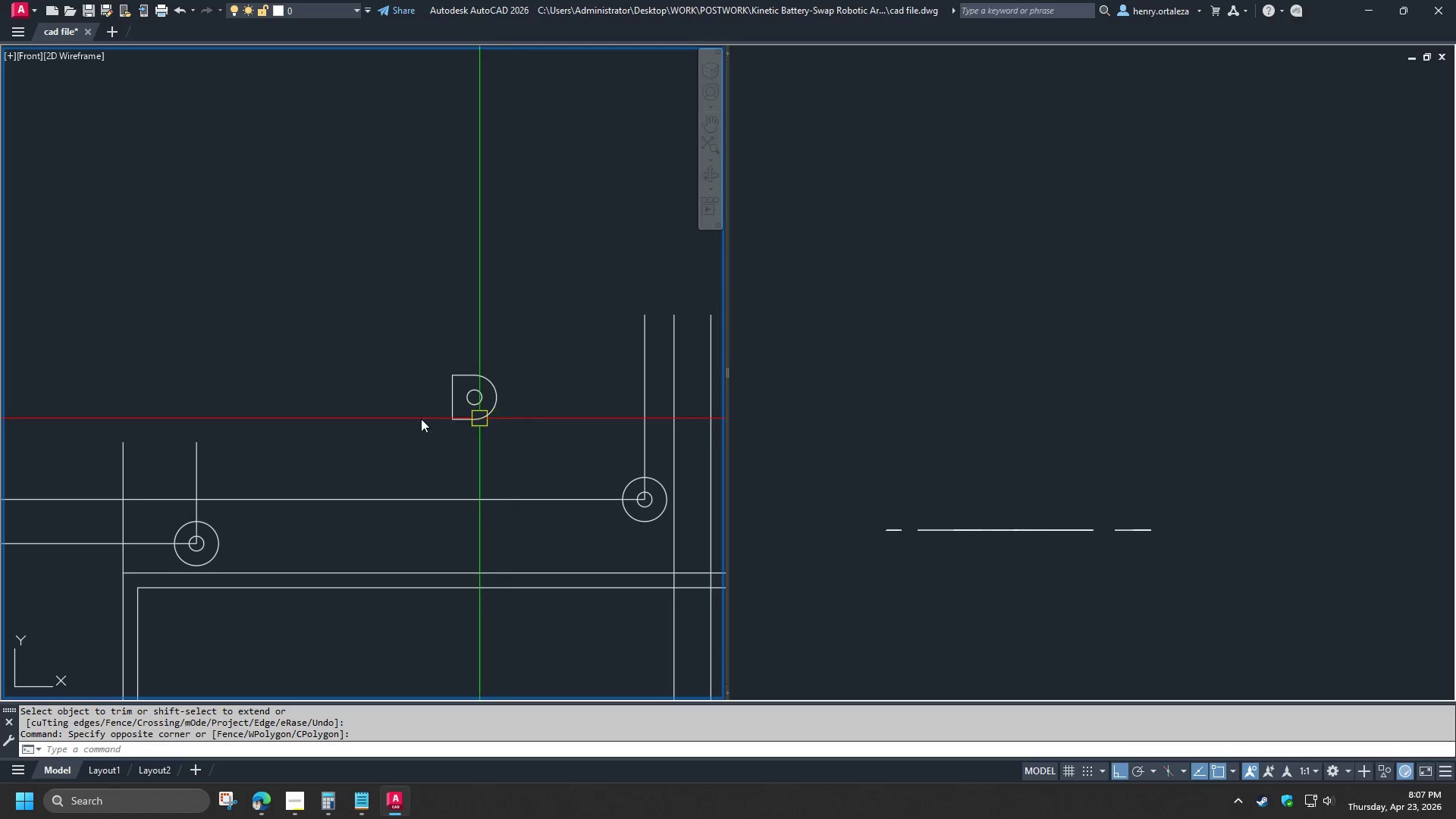 
key(L)
 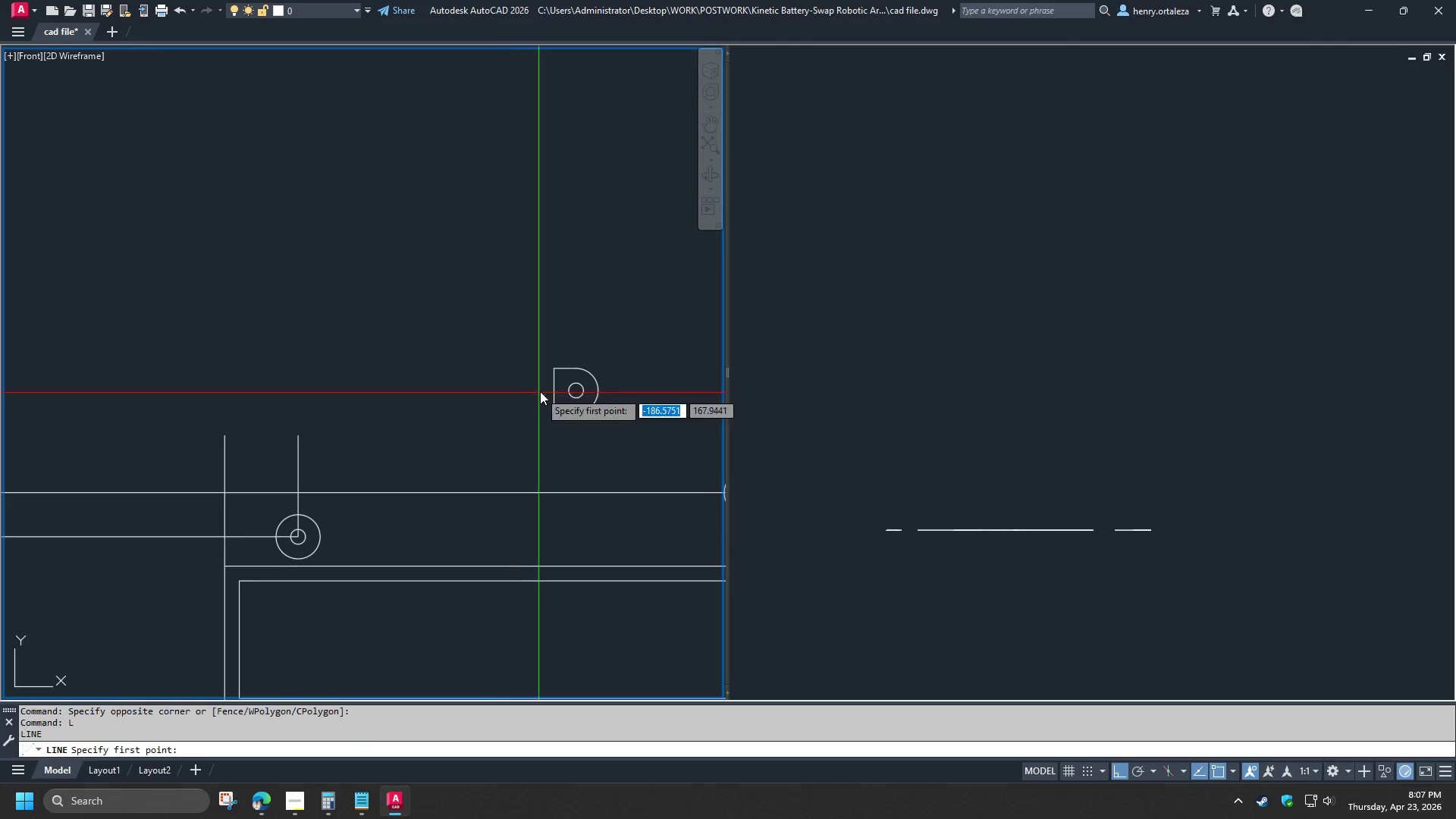 
key(Space)
 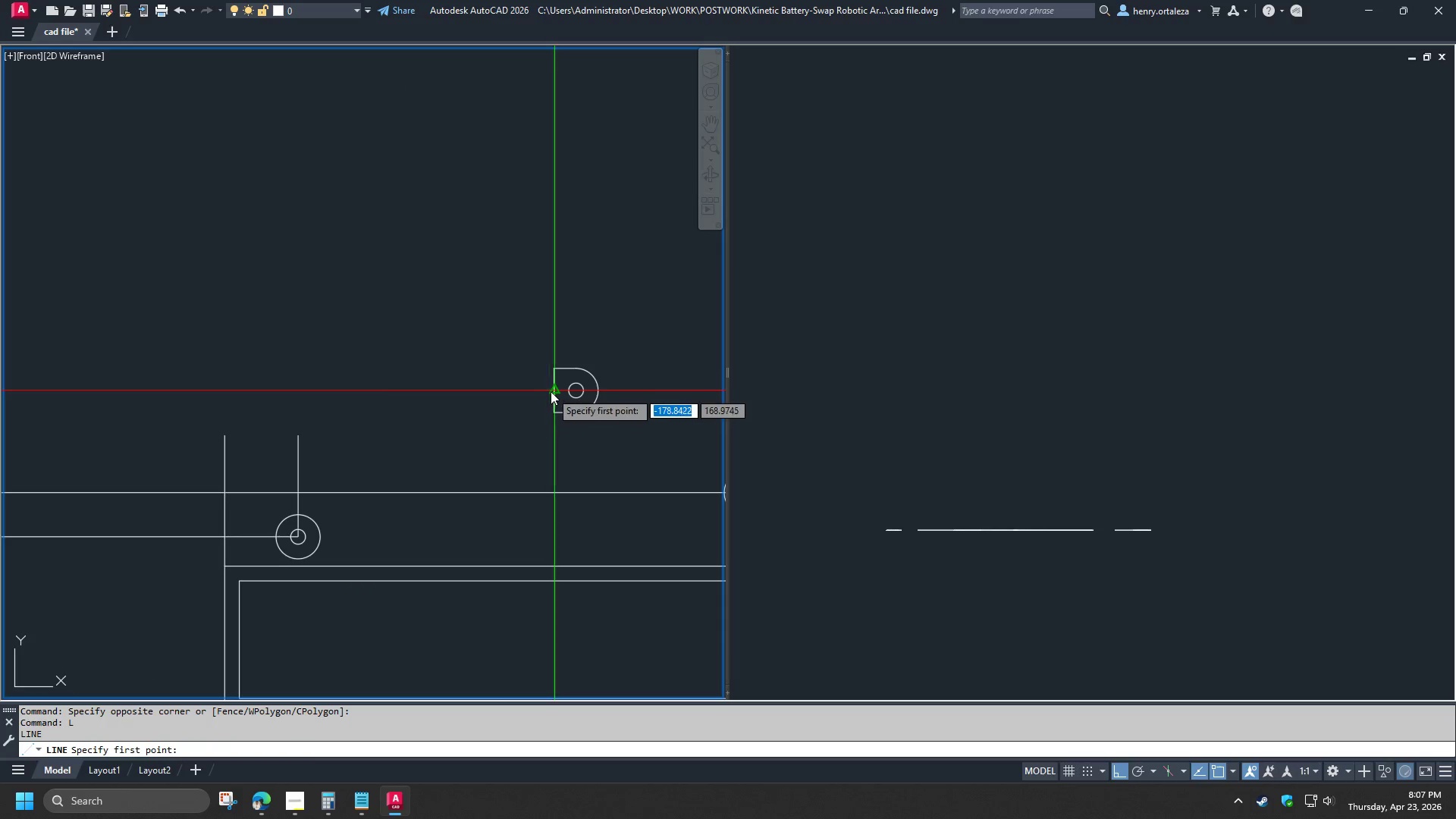 
left_click([551, 391])
 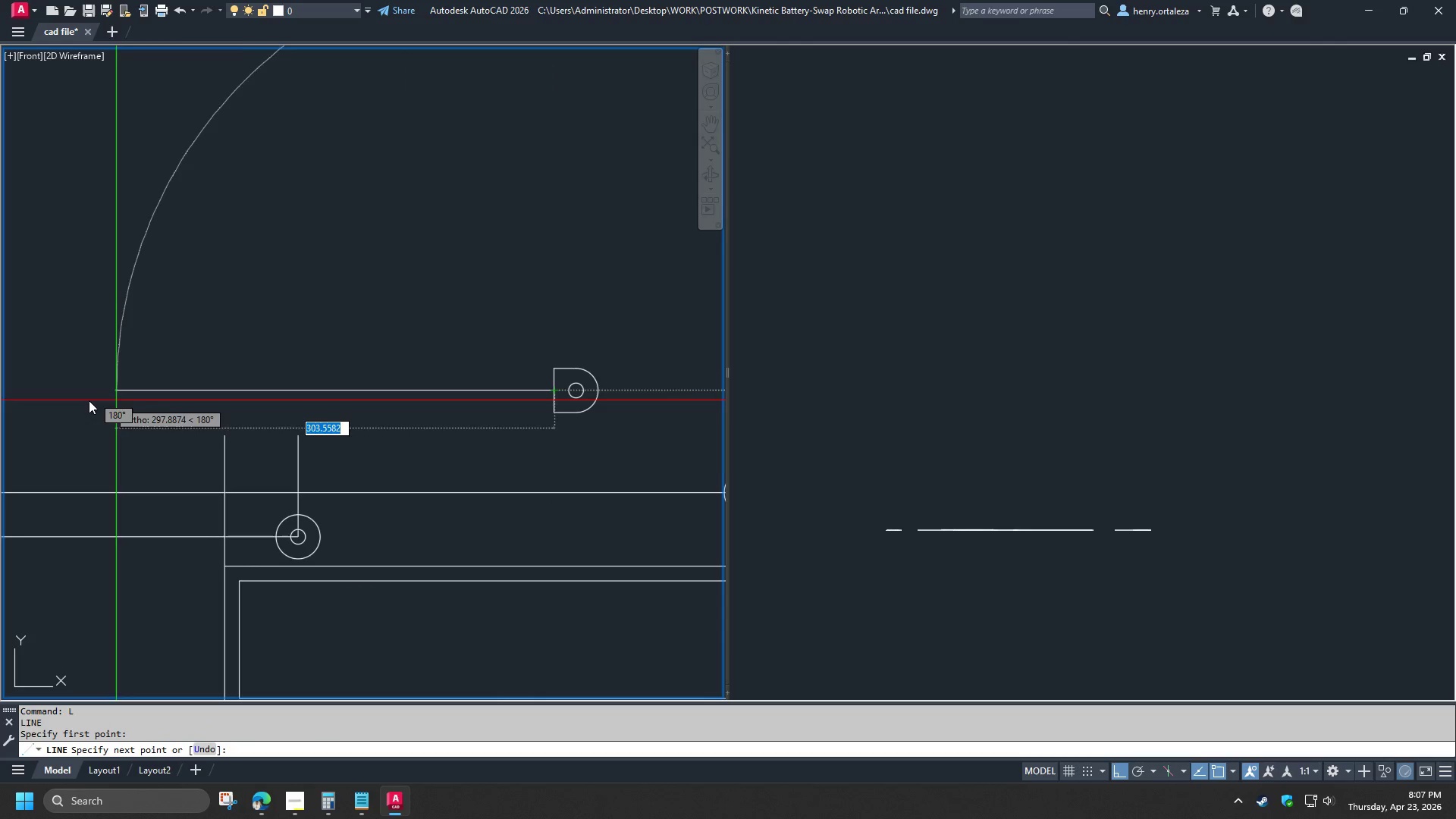 
left_click([87, 402])
 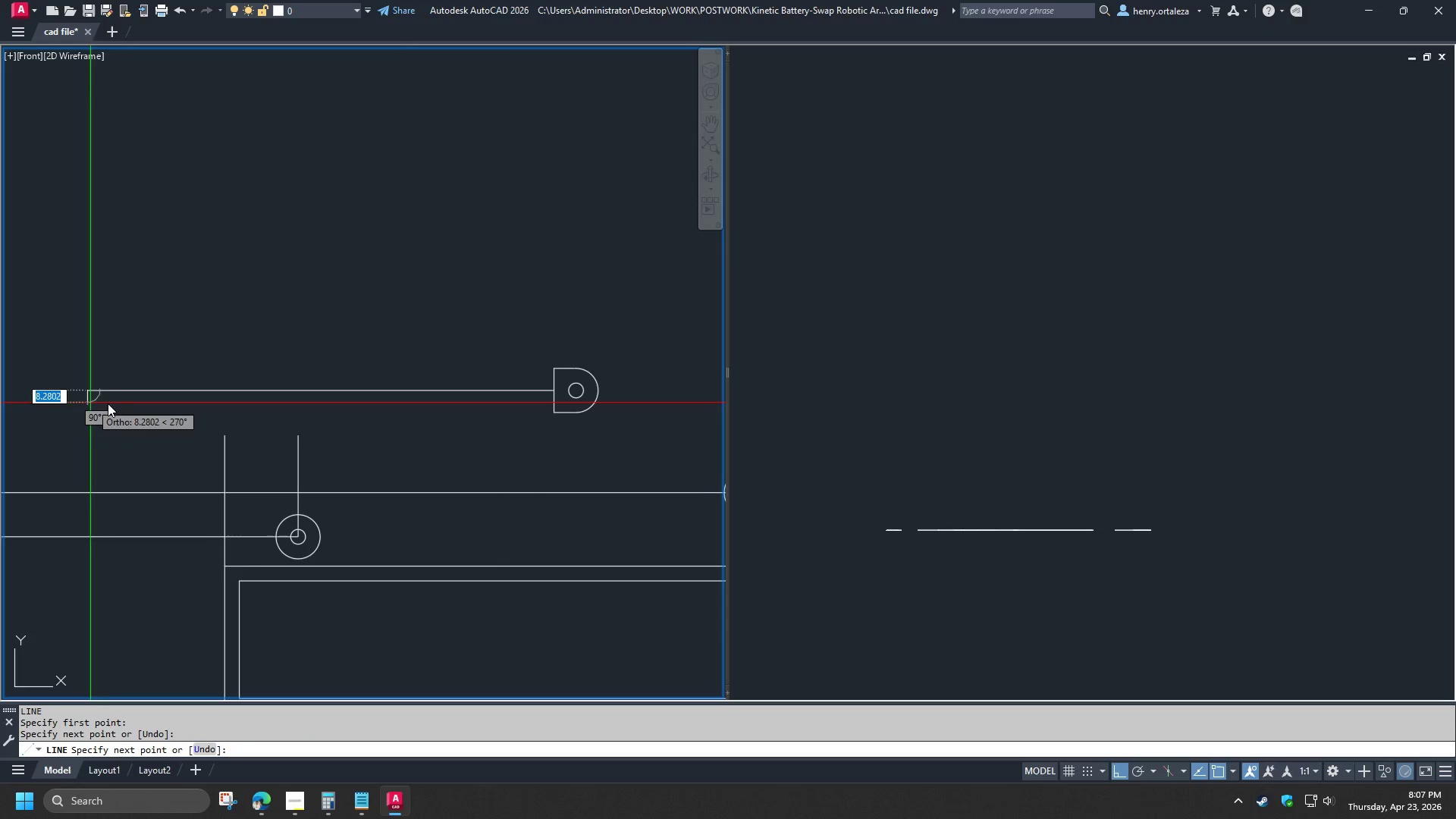 
key(Space)
 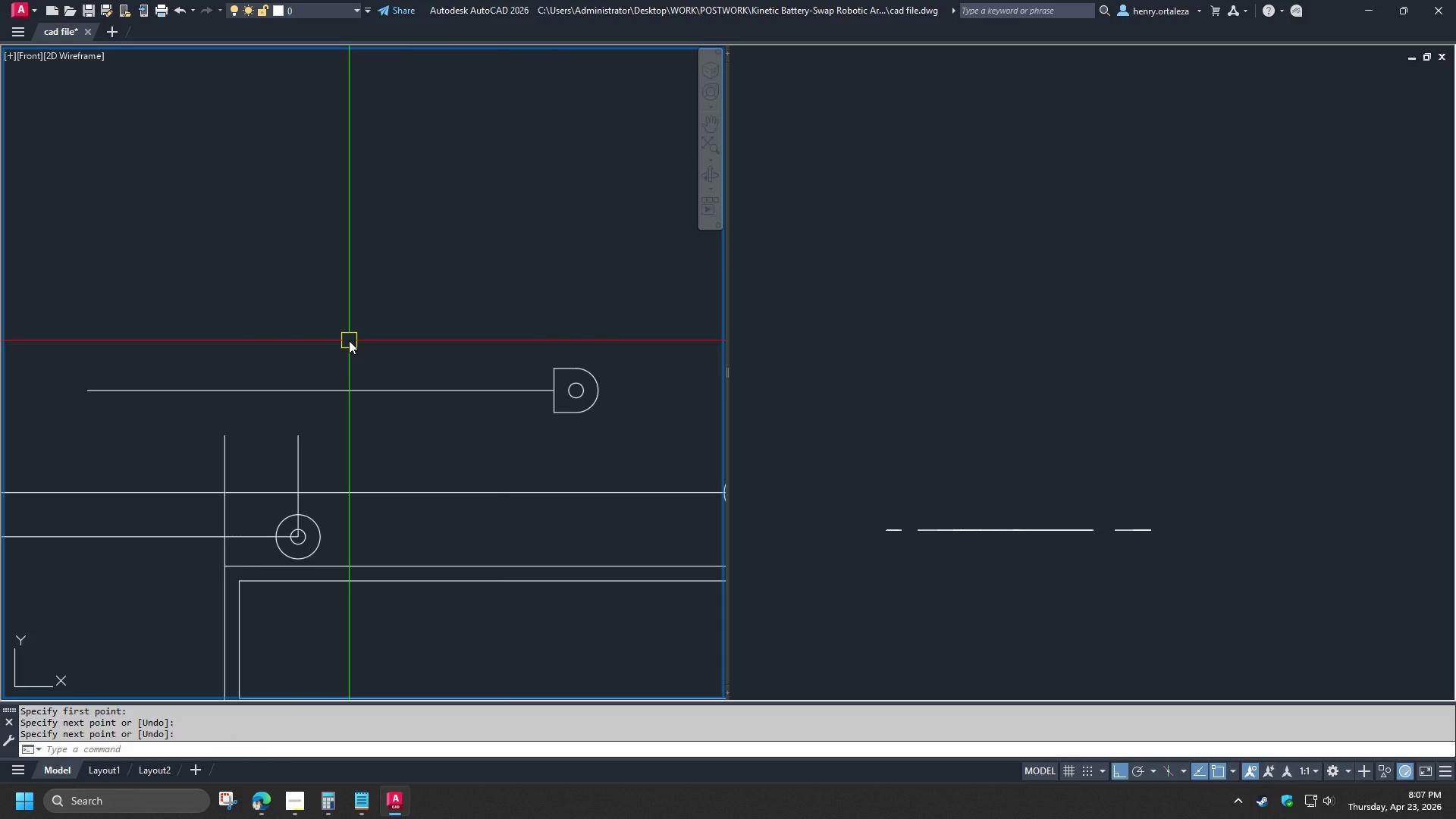 
key(O)
 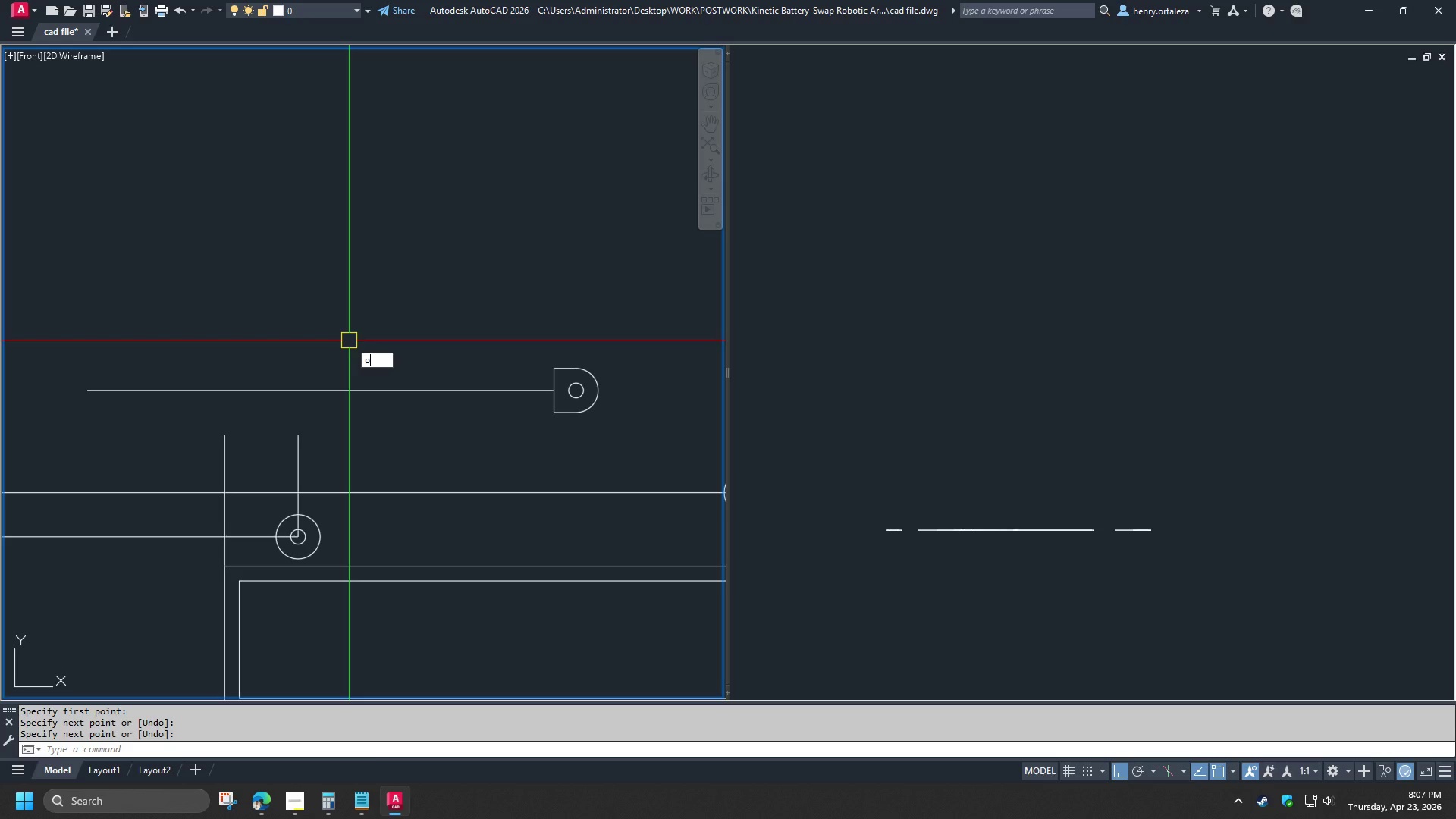 
key(Space)
 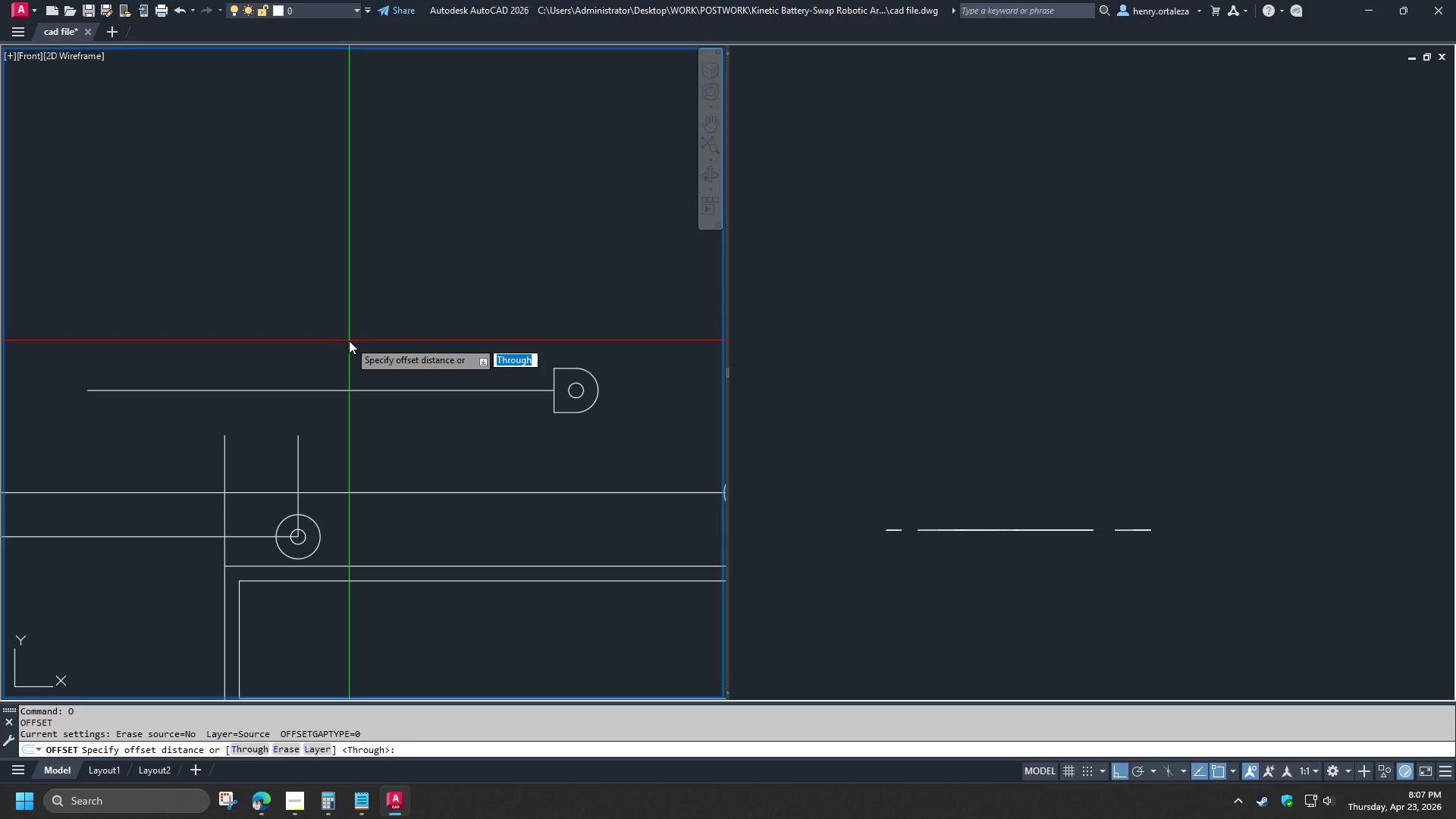 
key(T)
 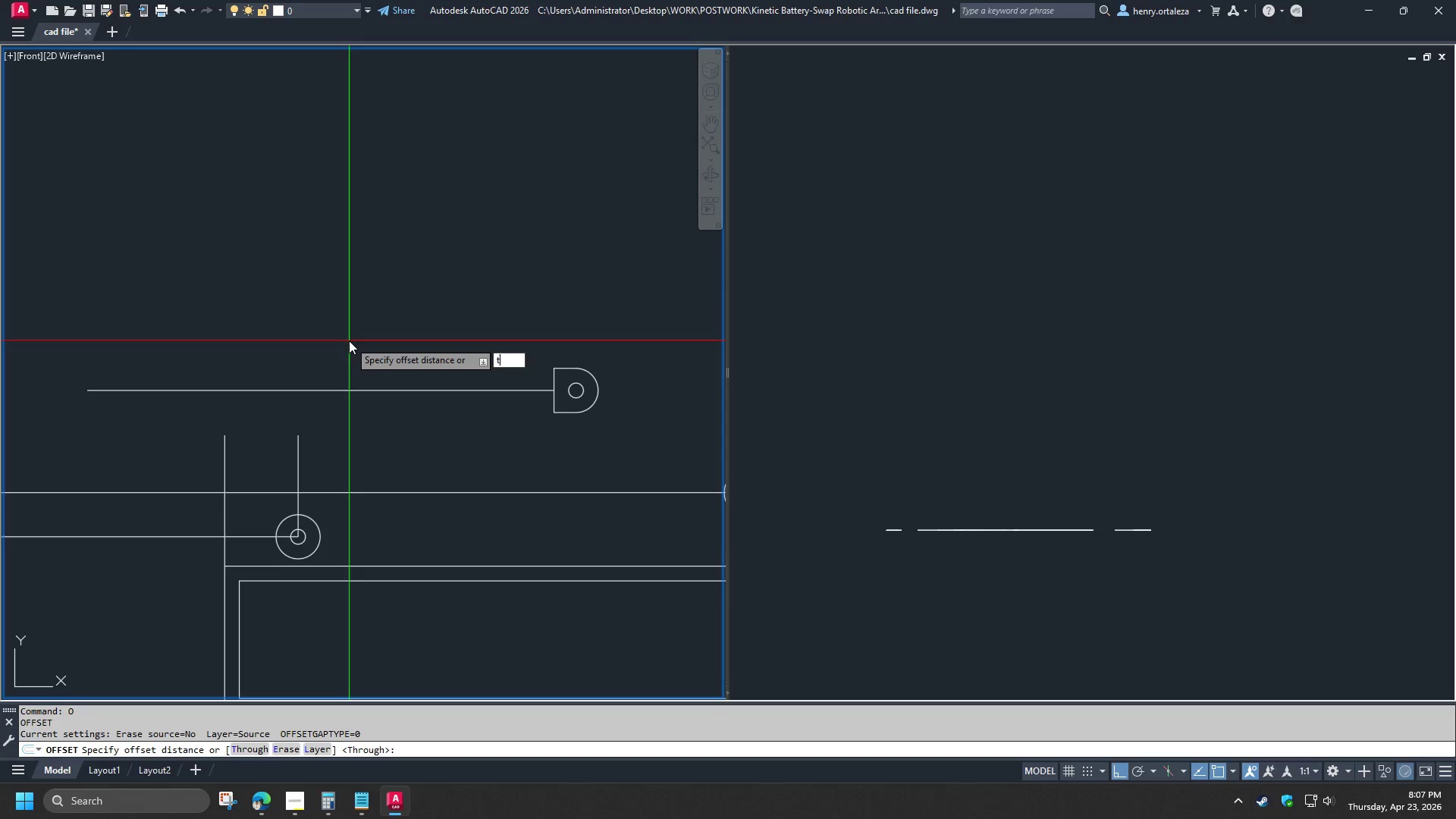 
key(Space)
 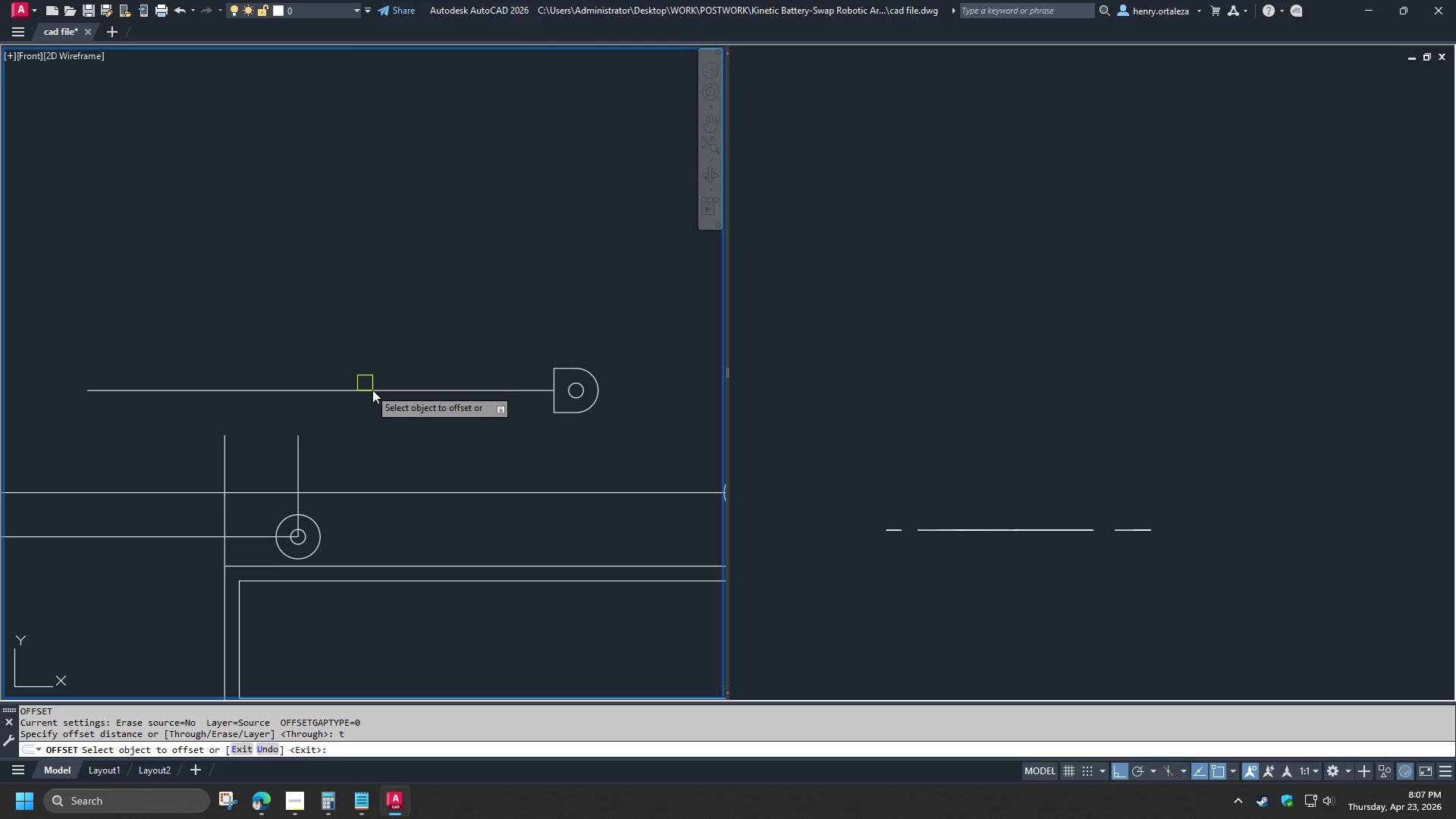 
left_click([375, 391])
 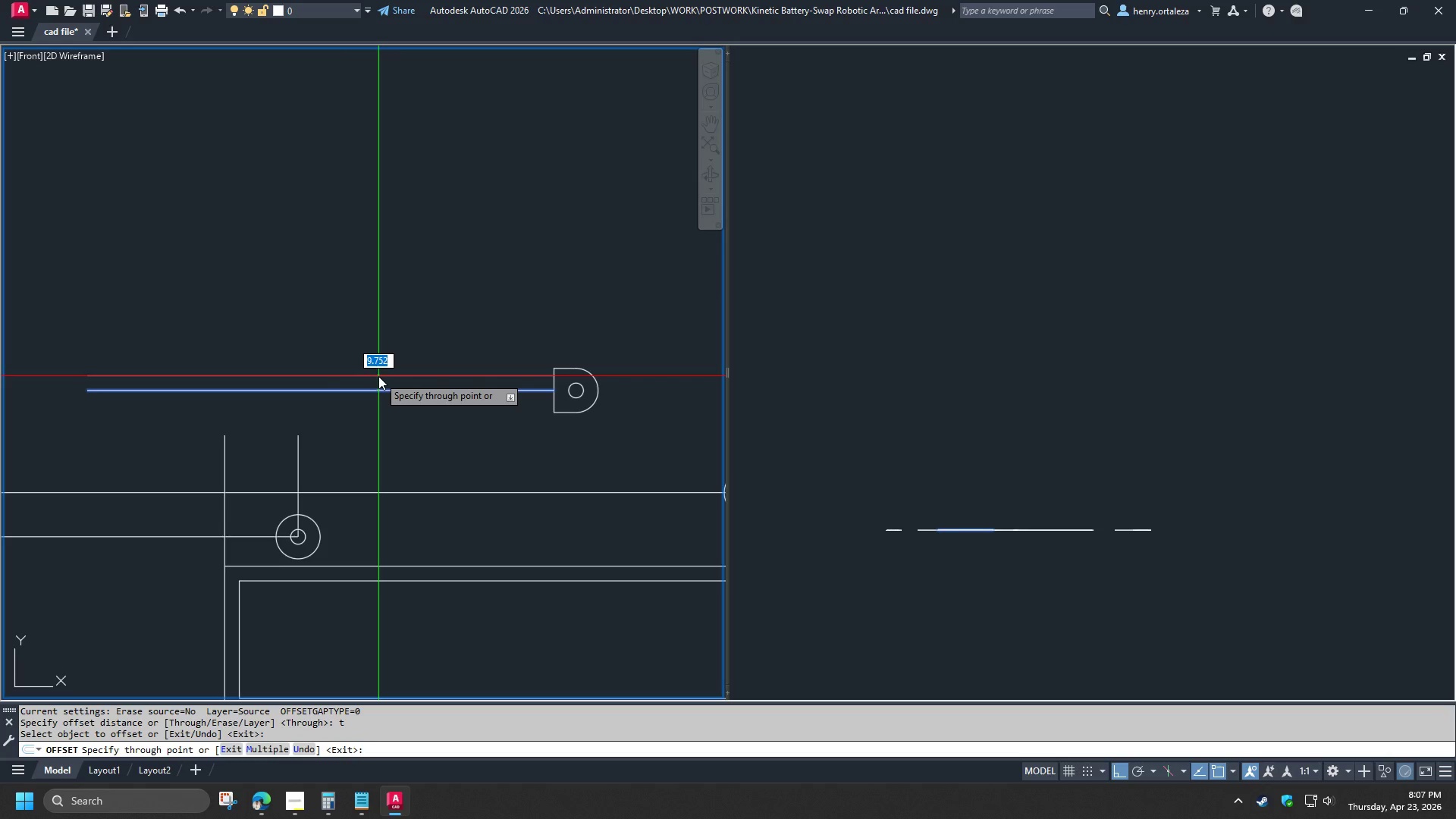 
key(Numpad1)
 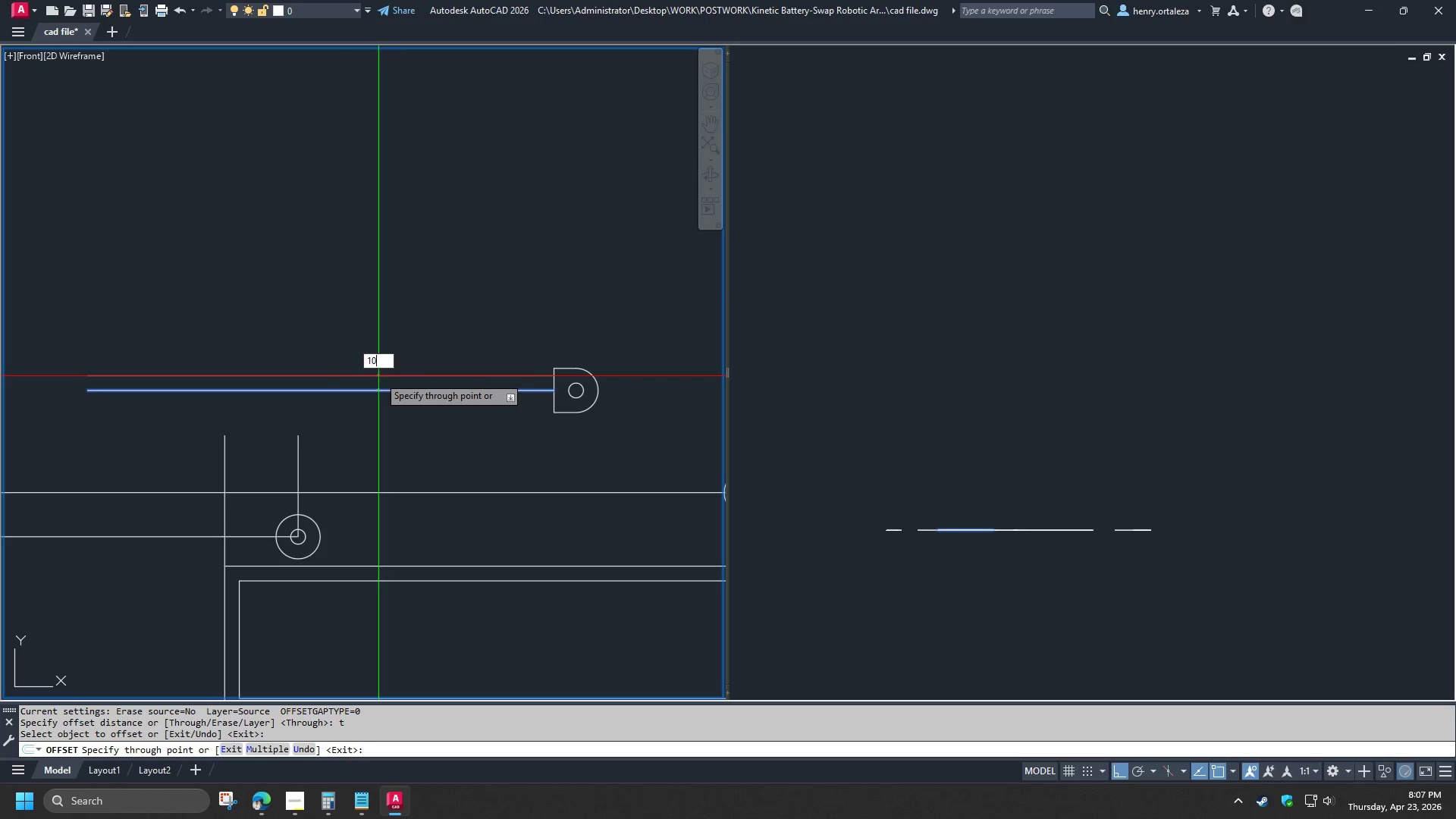 
key(Numpad0)
 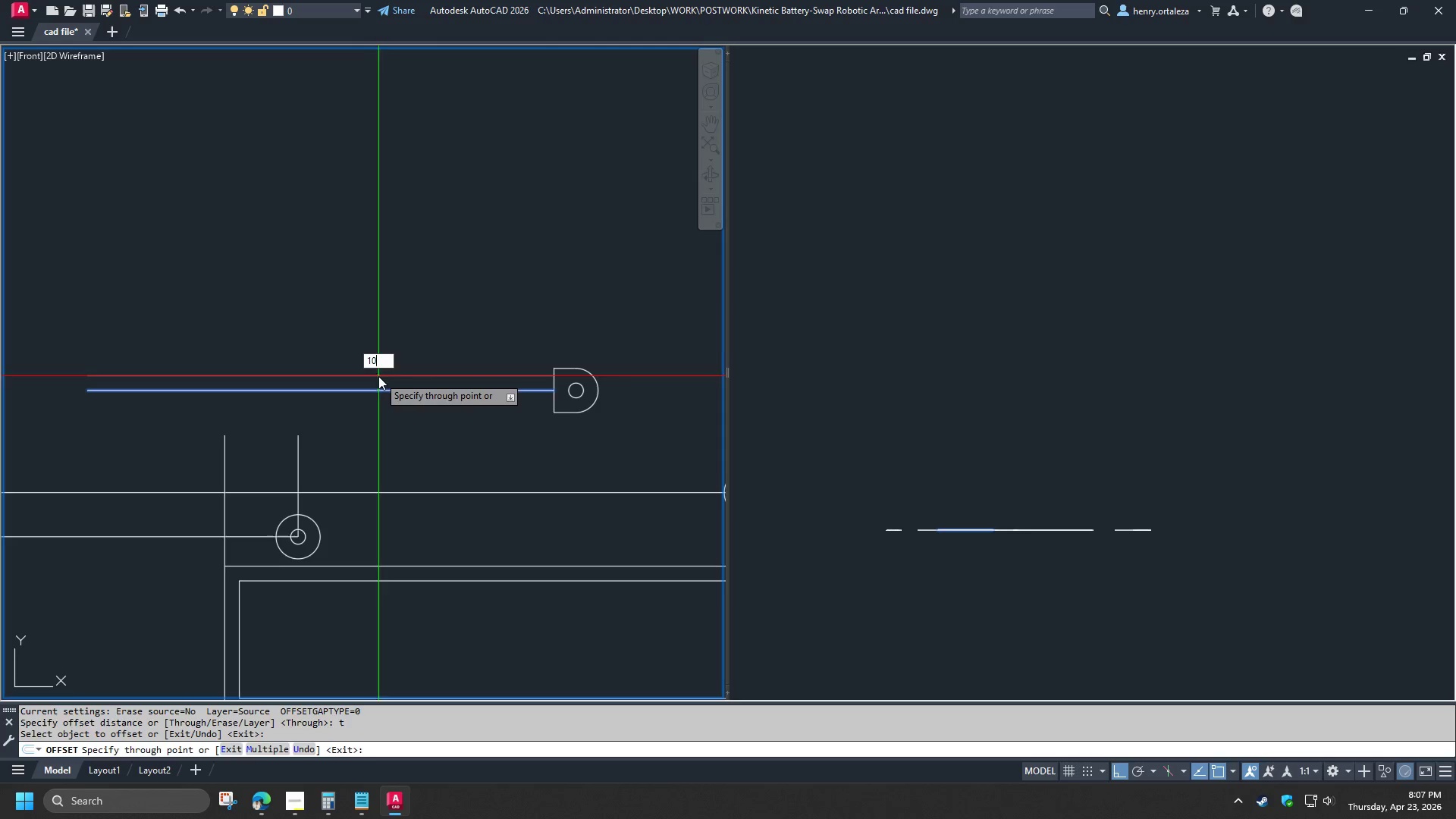 
key(NumpadEnter)
 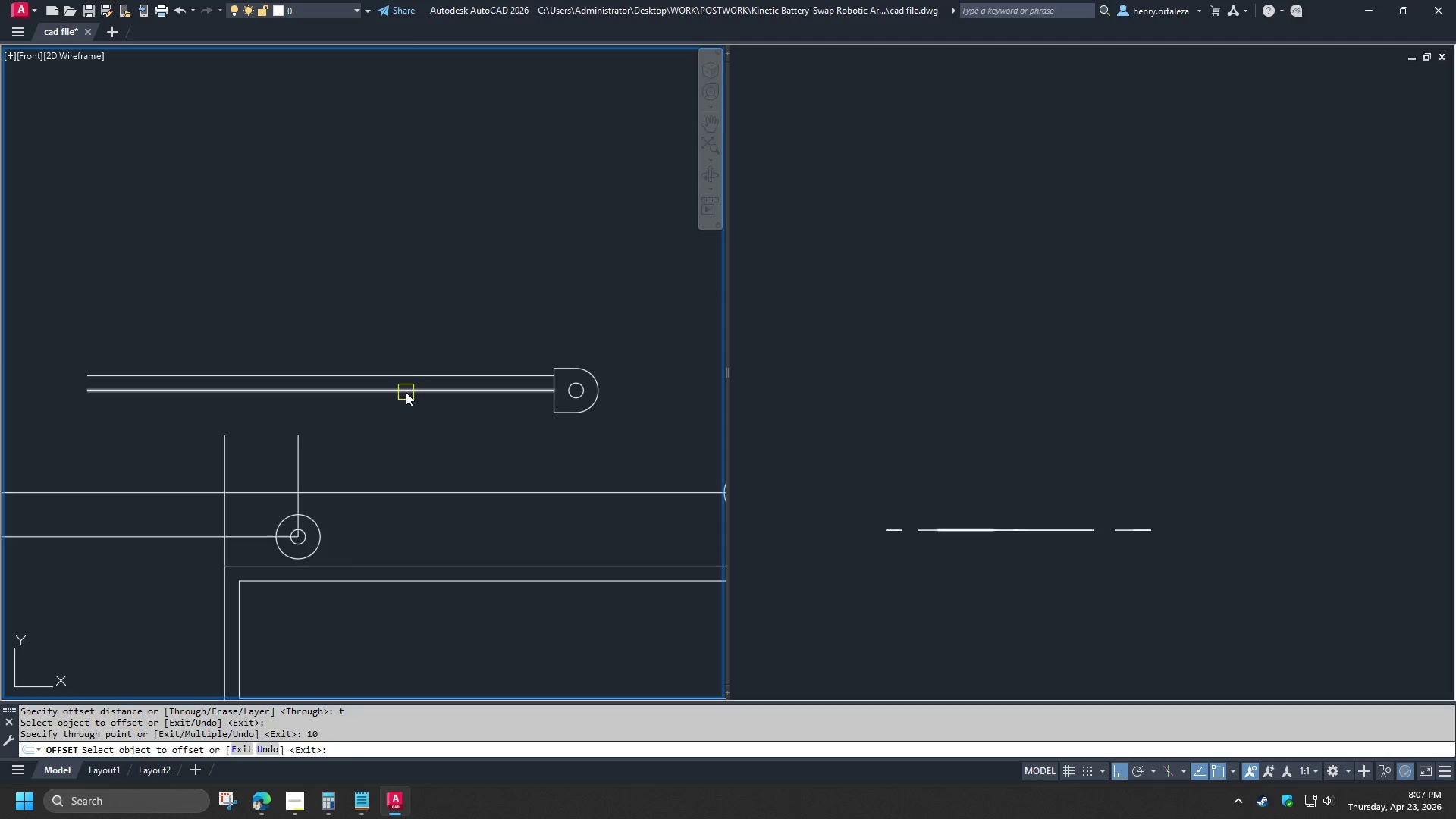 
key(Numpad1)
 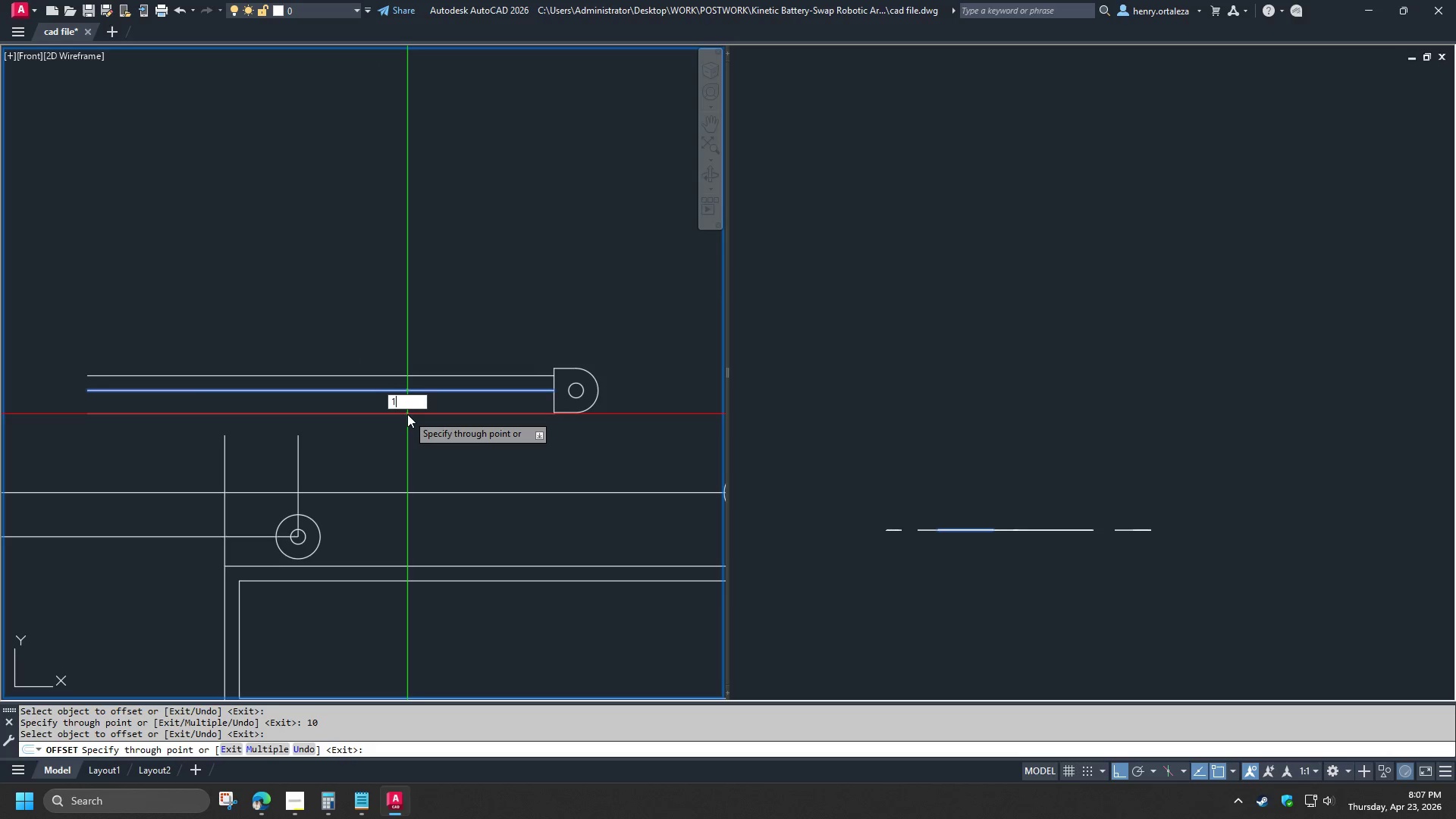 
key(Numpad0)
 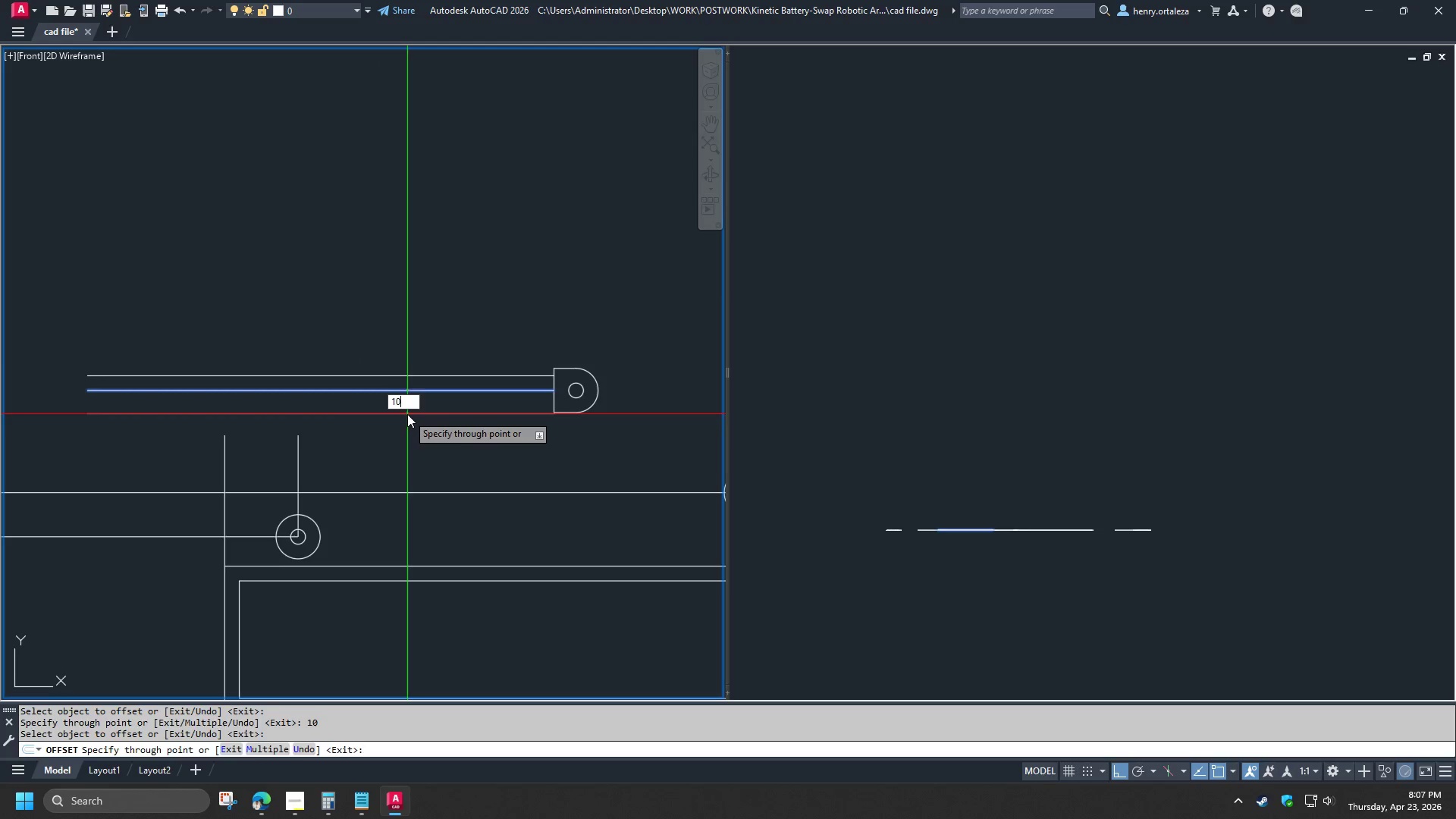 
key(NumpadEnter)
 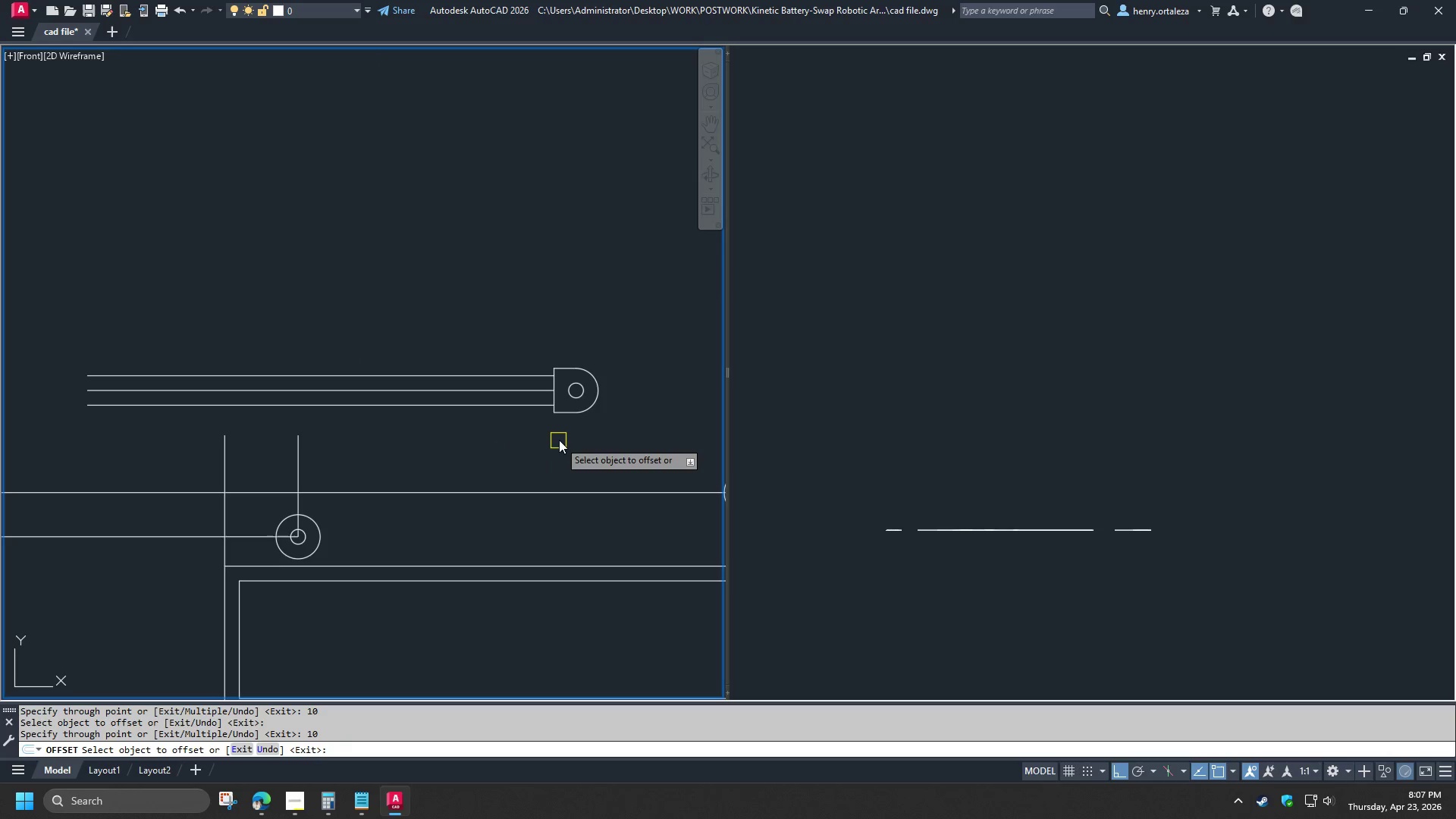 
key(Space)
 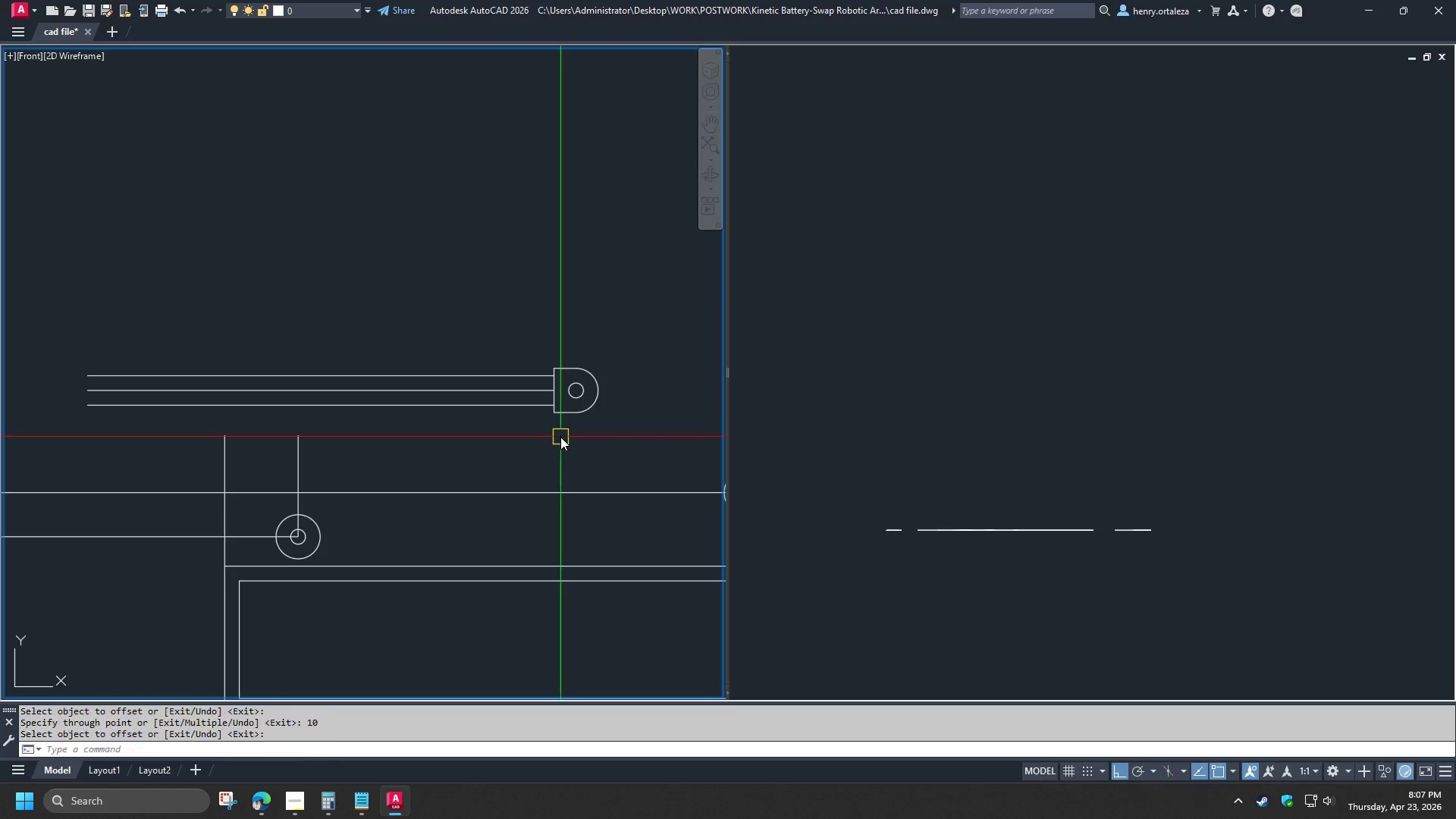 
key(D)
 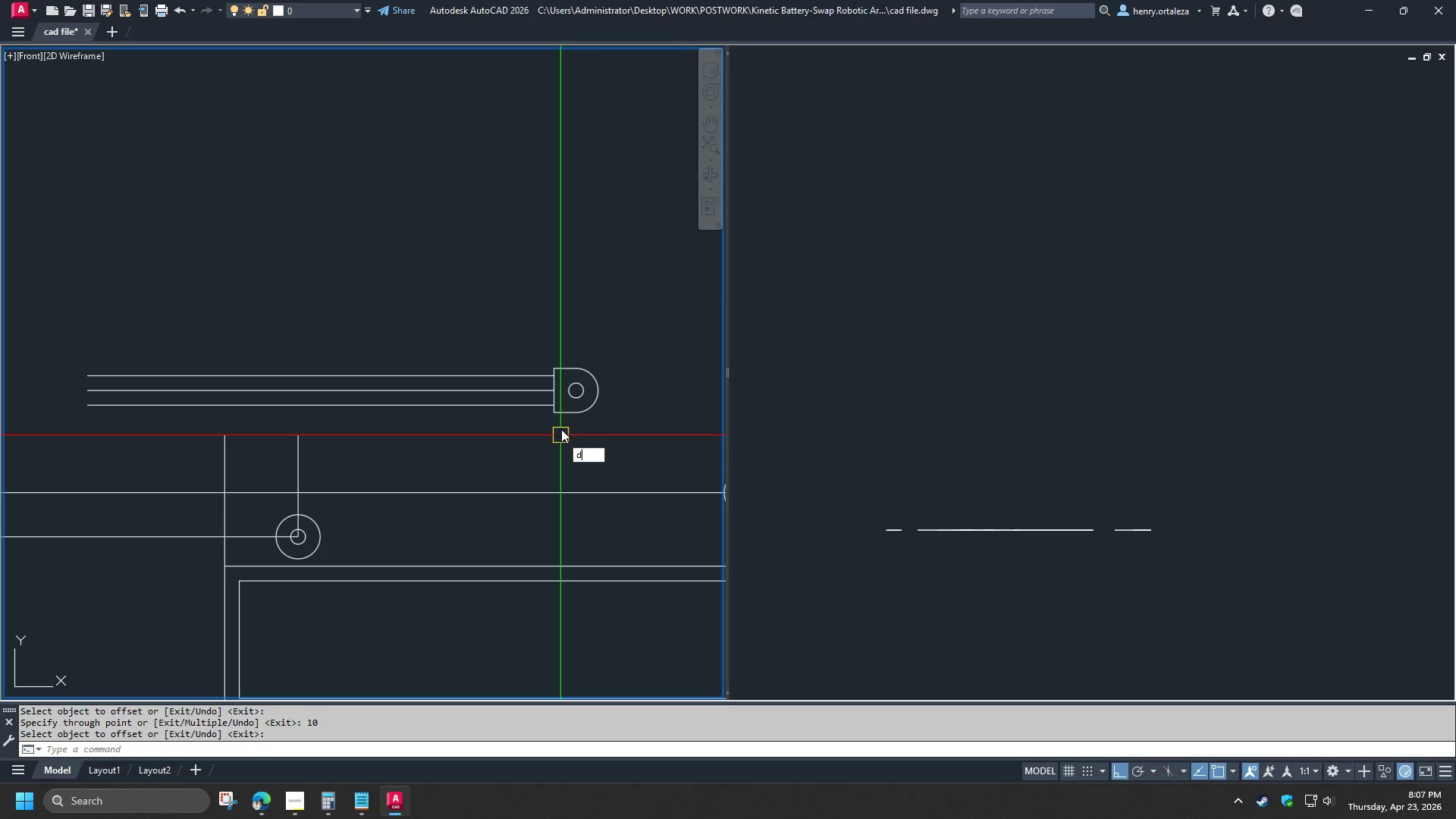 
key(I)
 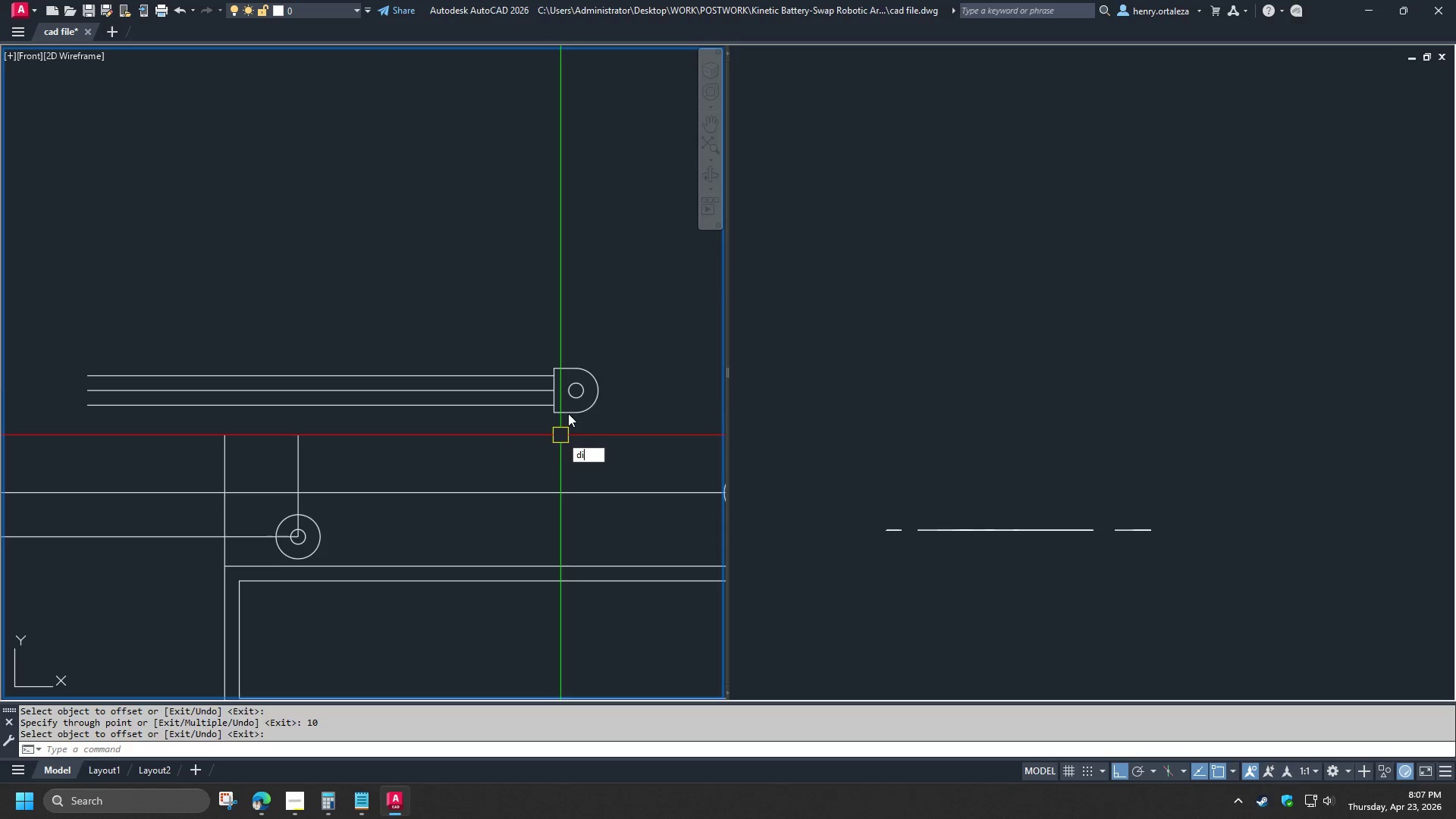 
key(Space)
 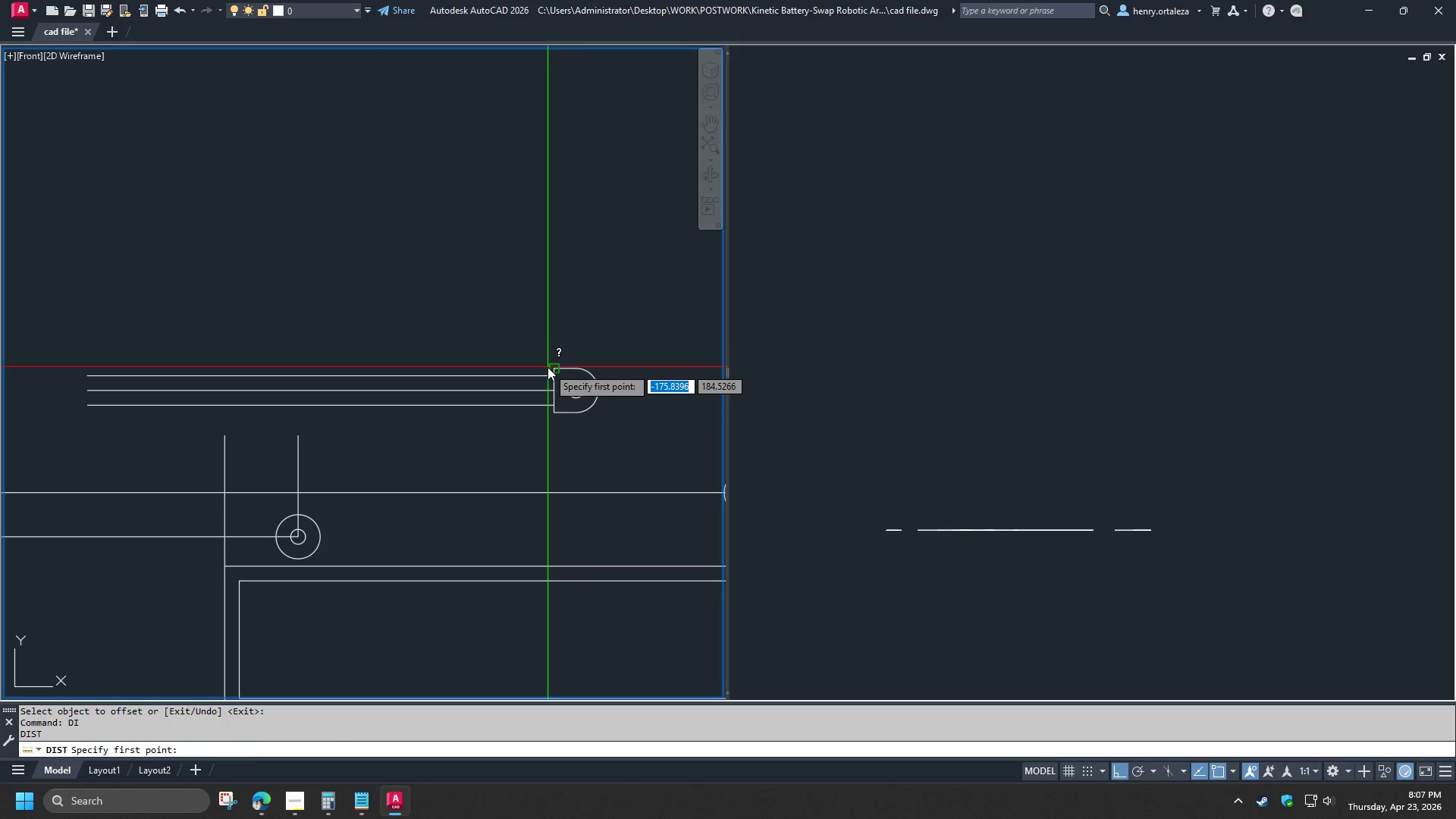 
left_click([548, 367])
 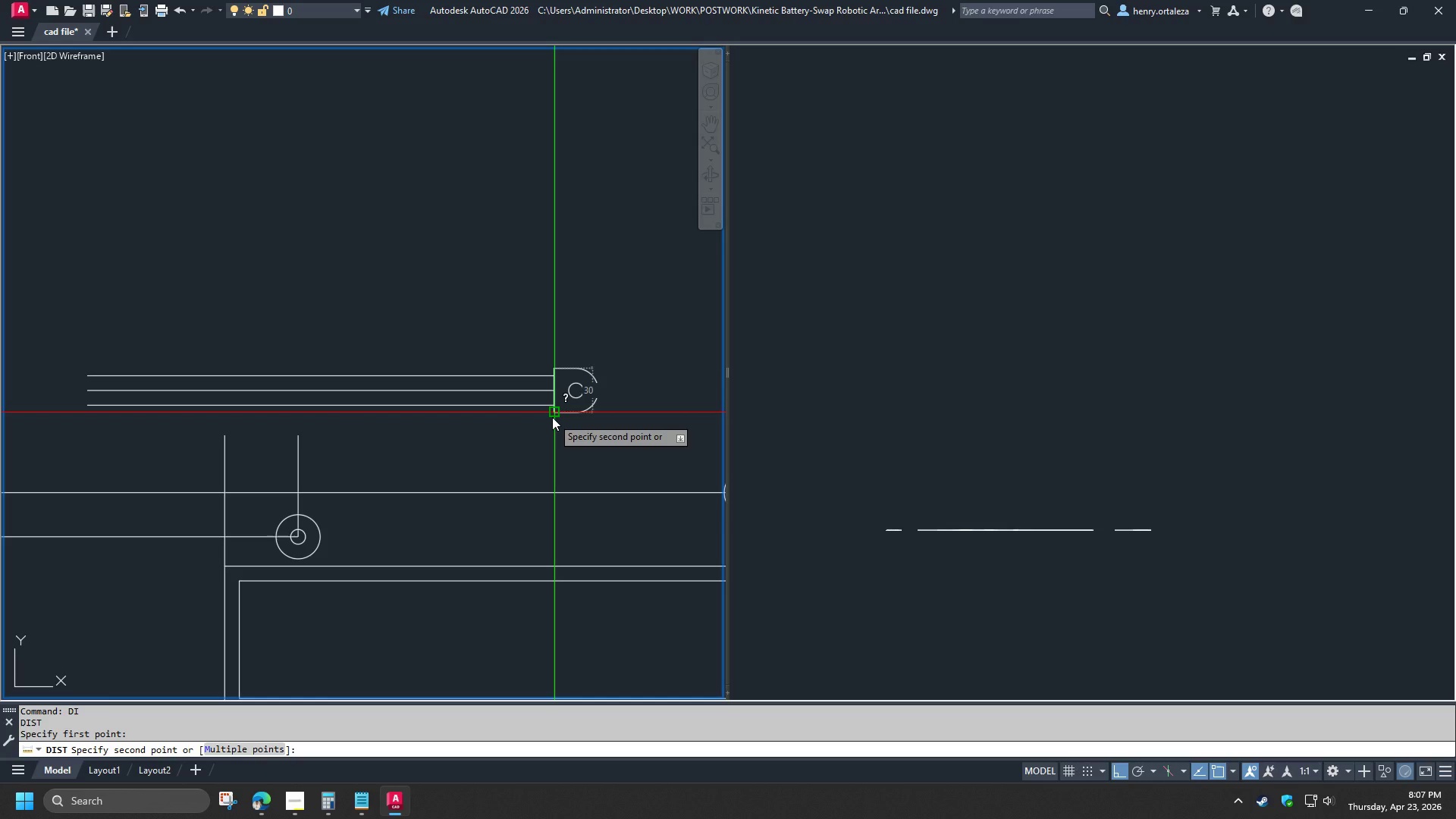 
key(Escape)
 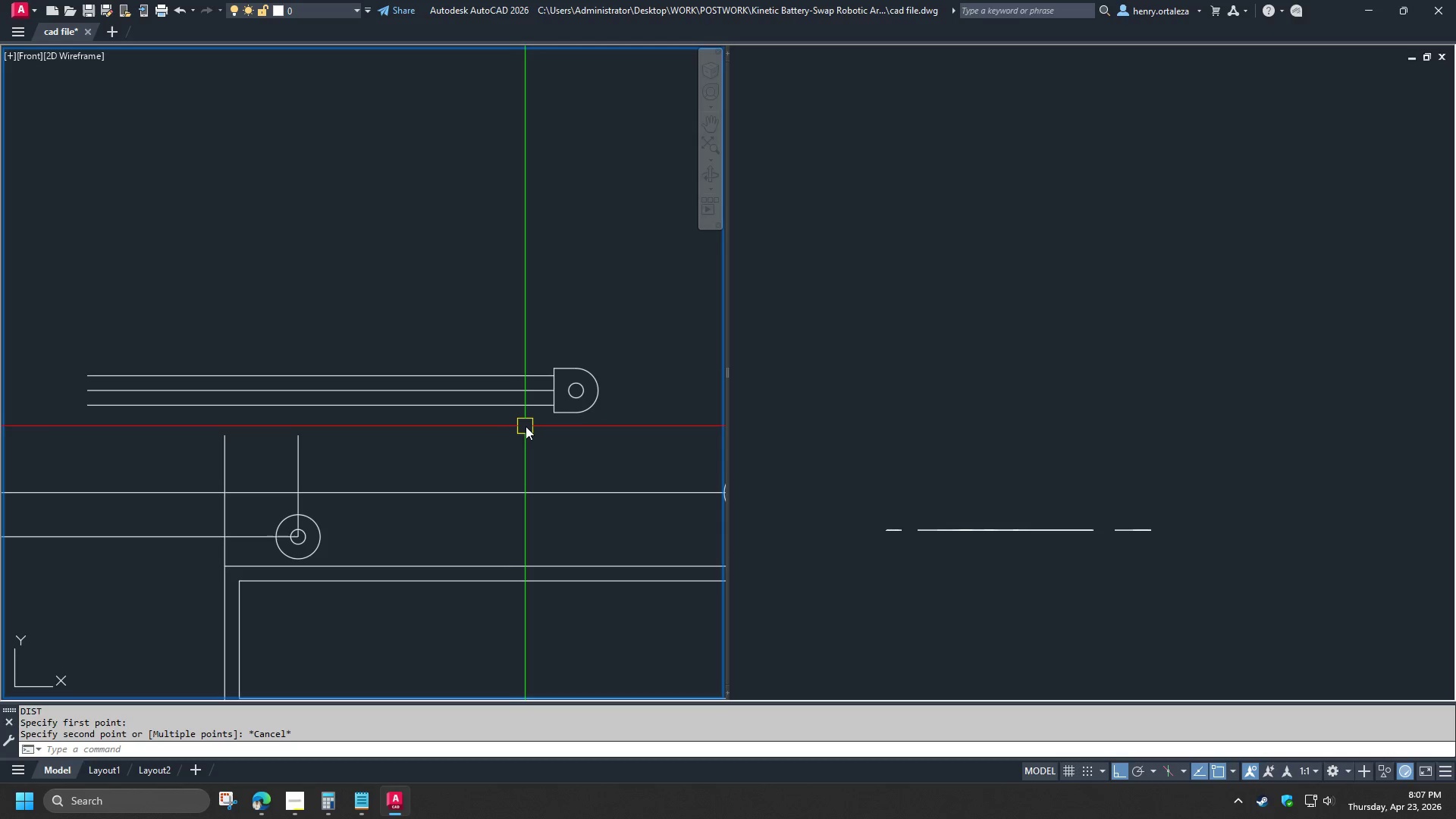 
scroll: coordinate [500, 428], scroll_direction: down, amount: 1.0
 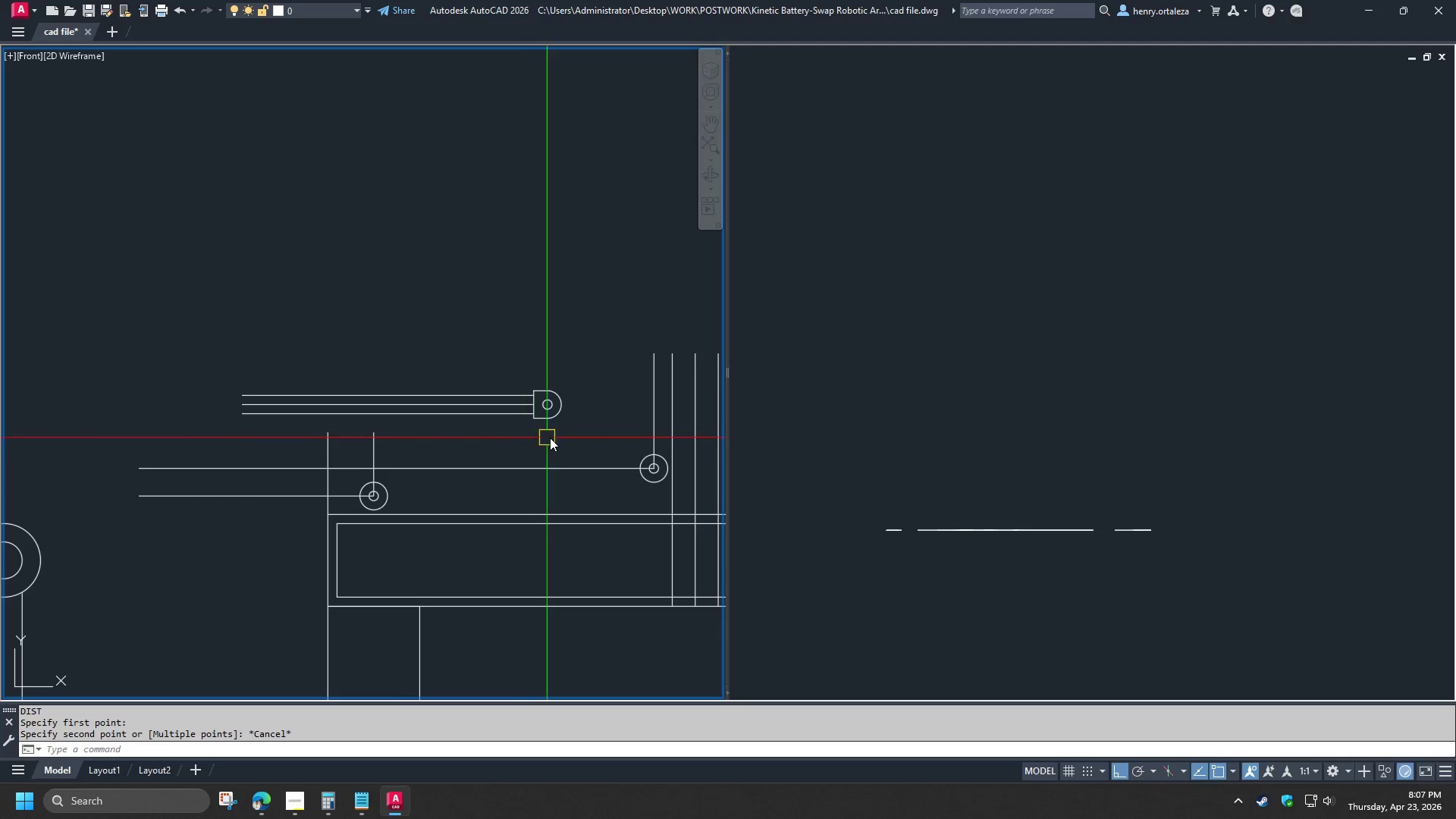 
scroll: coordinate [550, 438], scroll_direction: up, amount: 1.0
 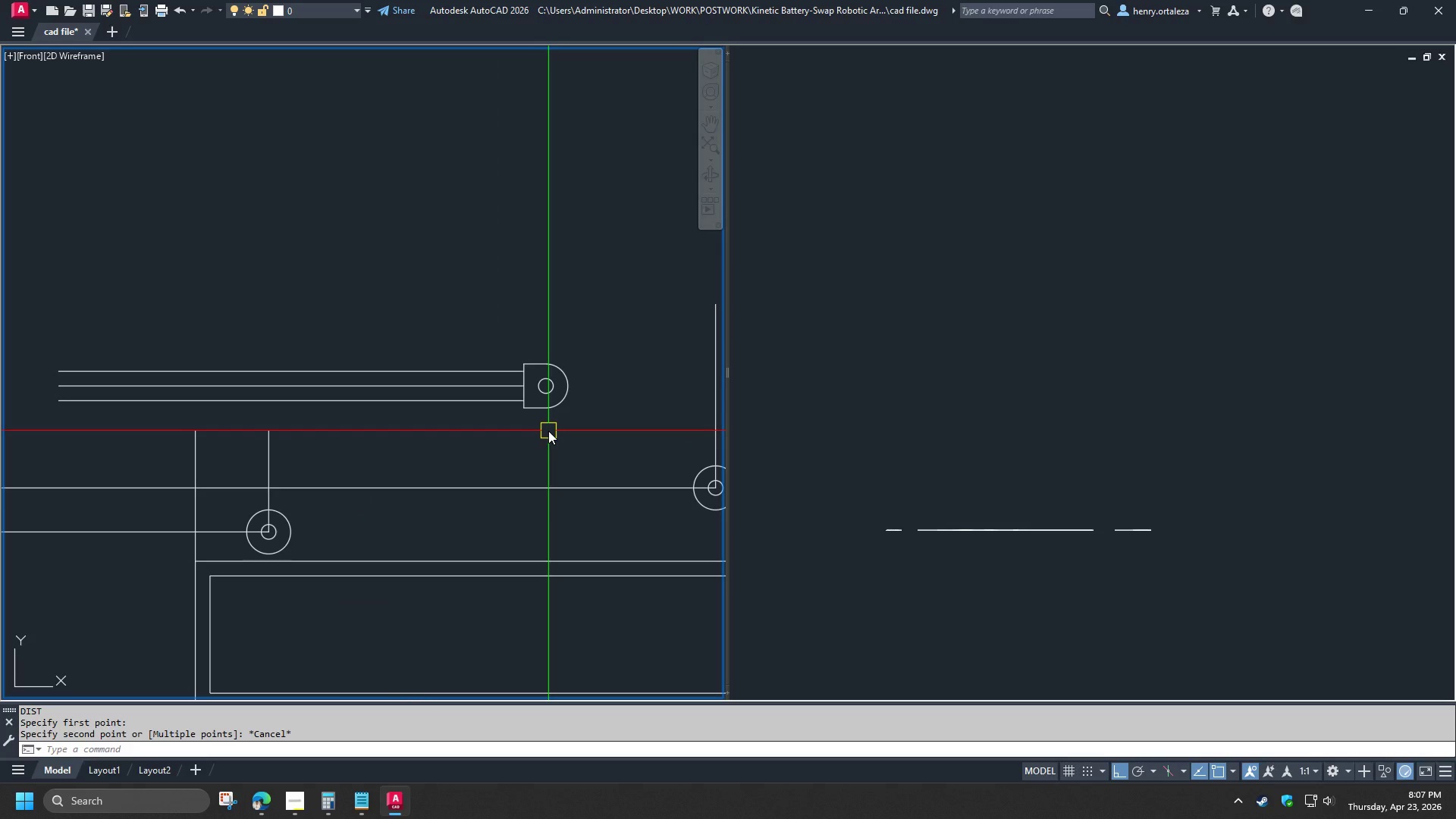 
type(di)
 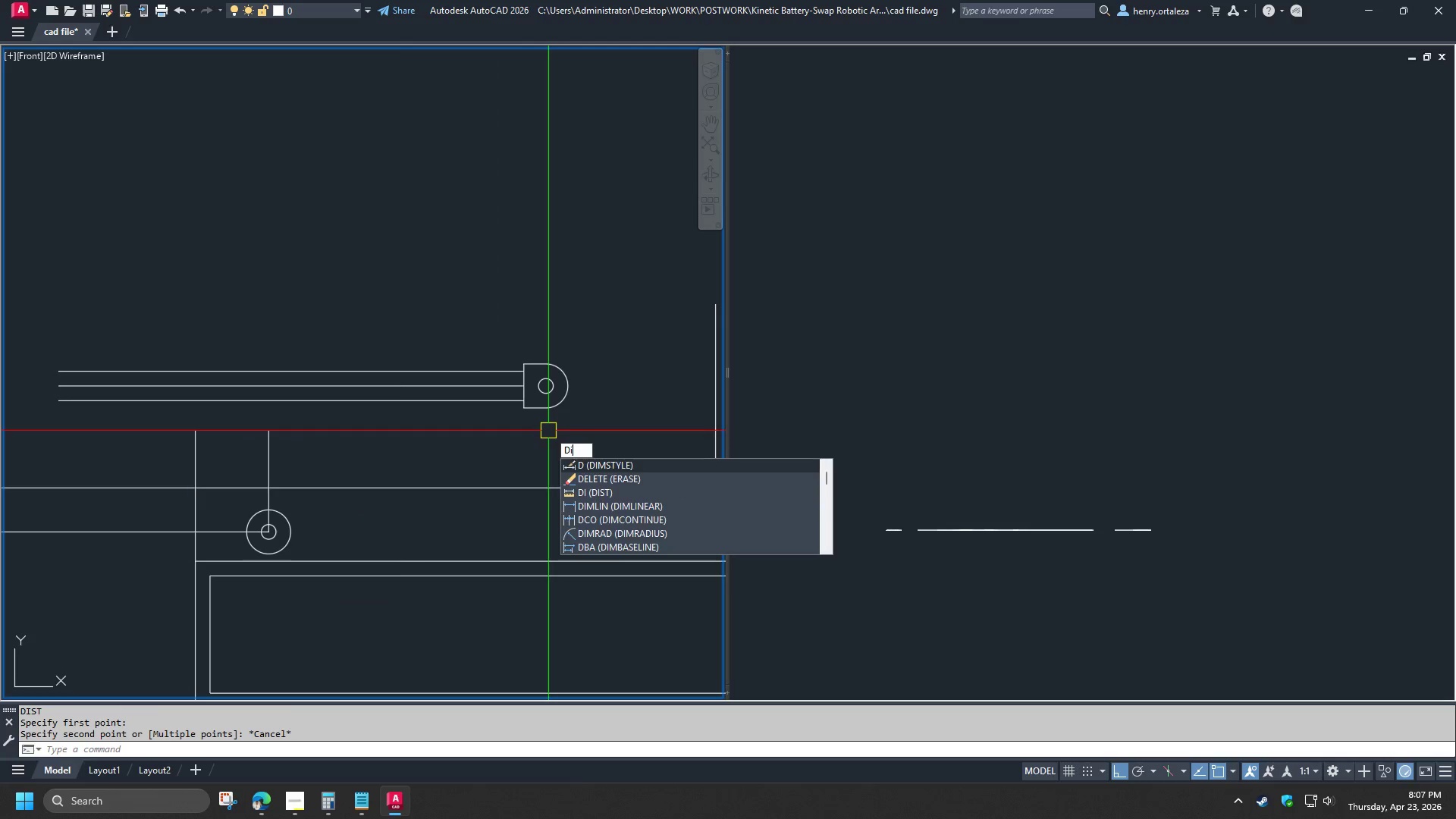 
key(Space)
 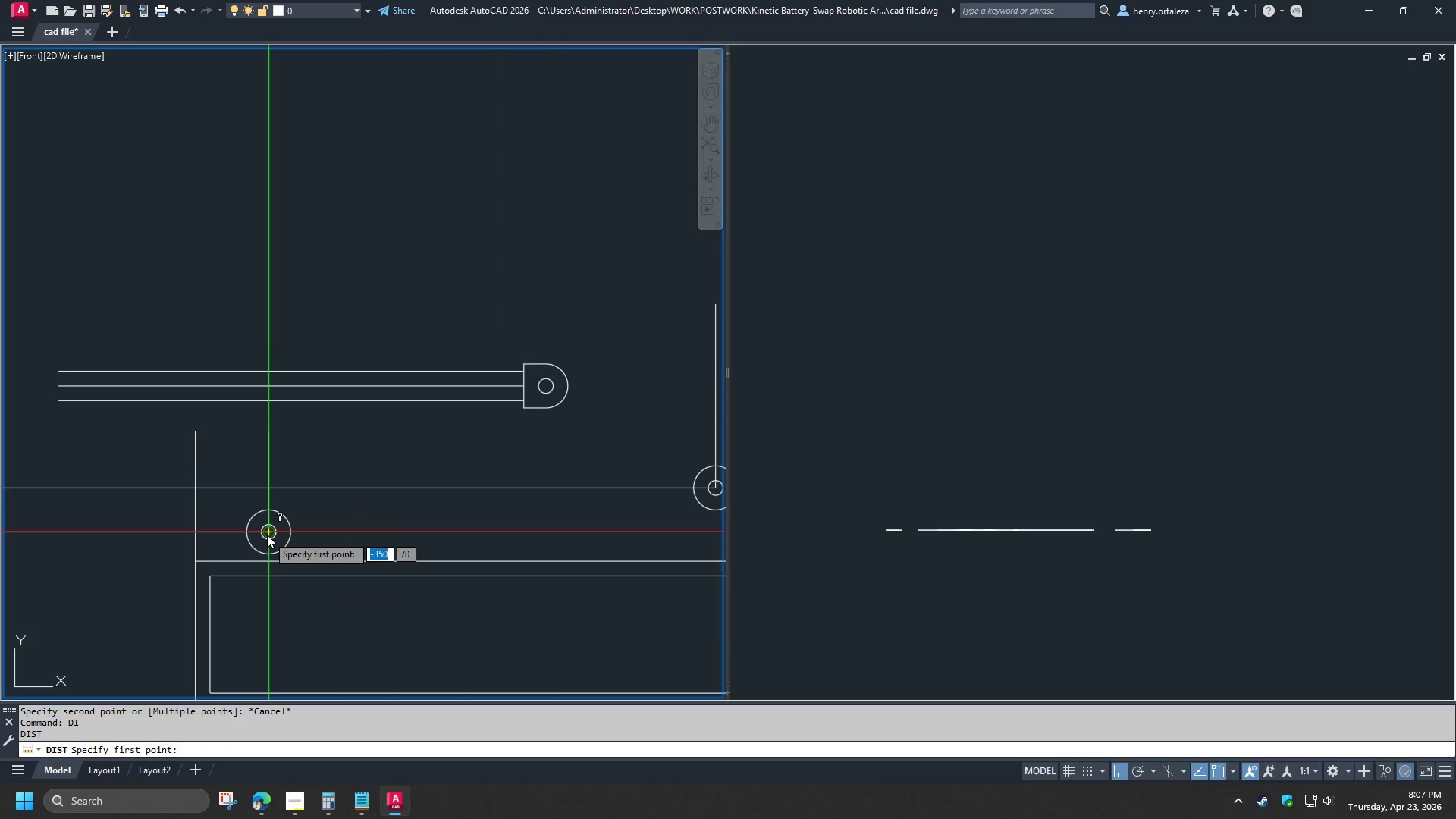 
left_click_drag(start_coordinate=[267, 534], to_coordinate=[271, 534])
 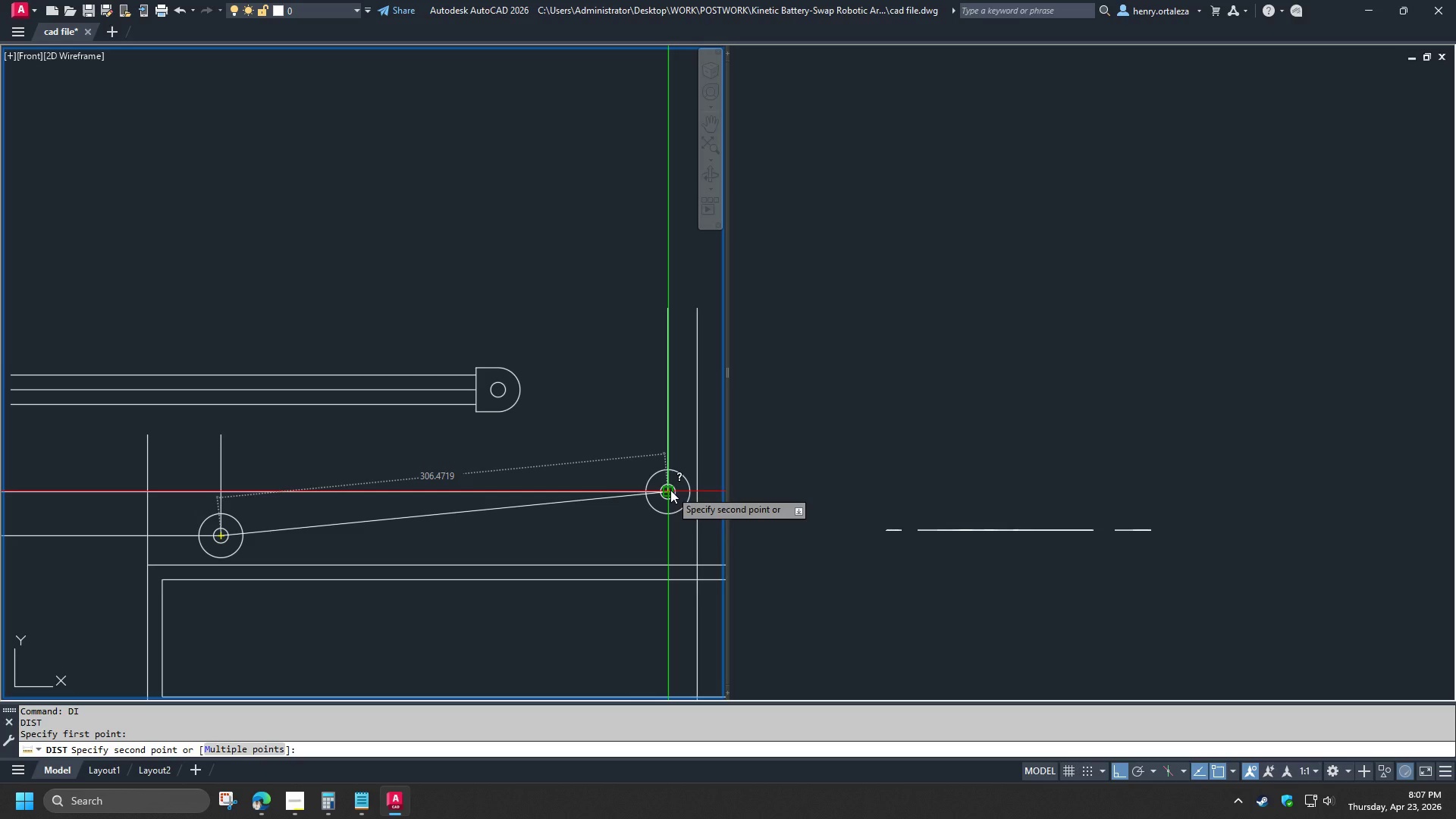 
key(Escape)
 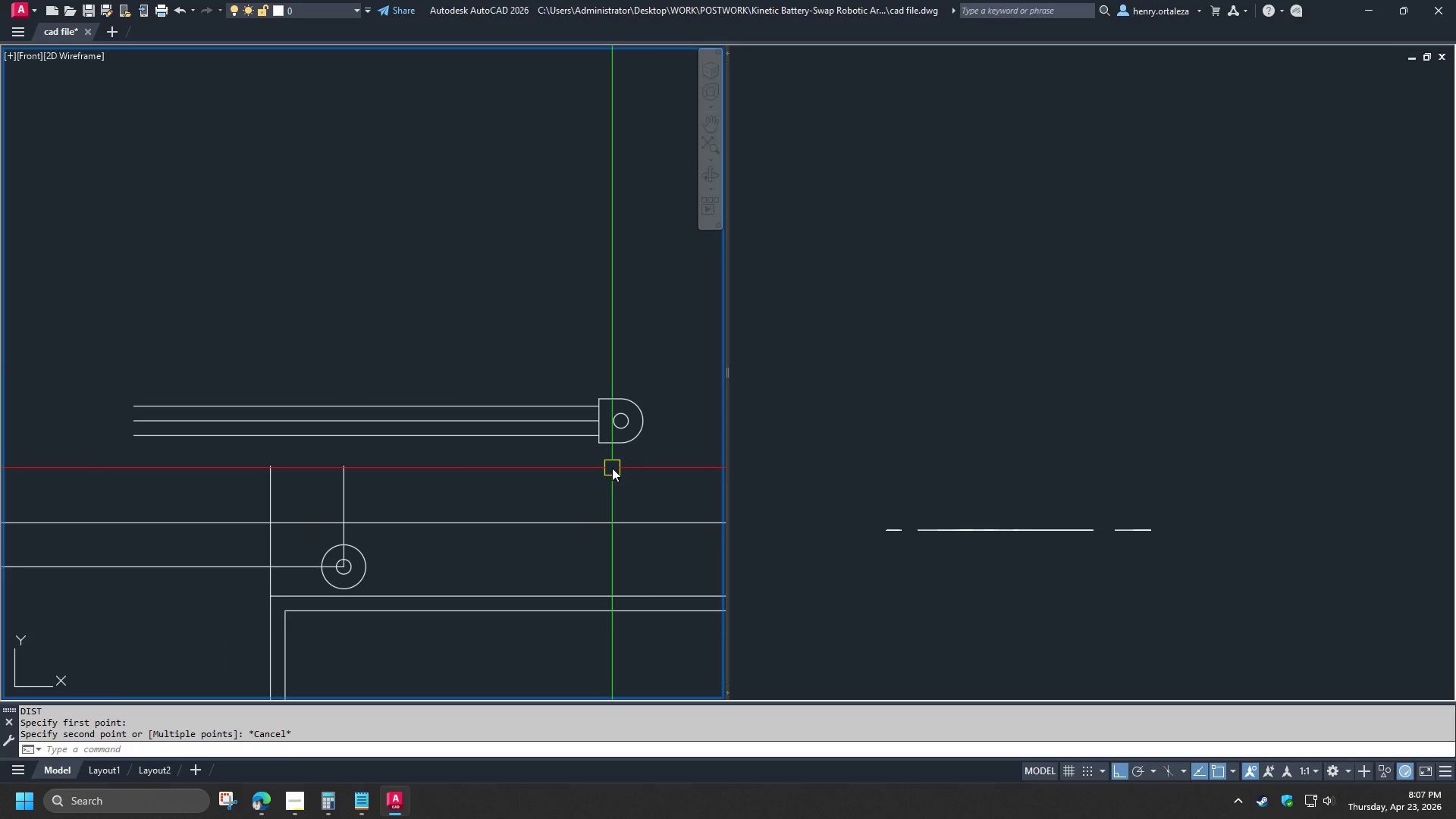 
key(O)
 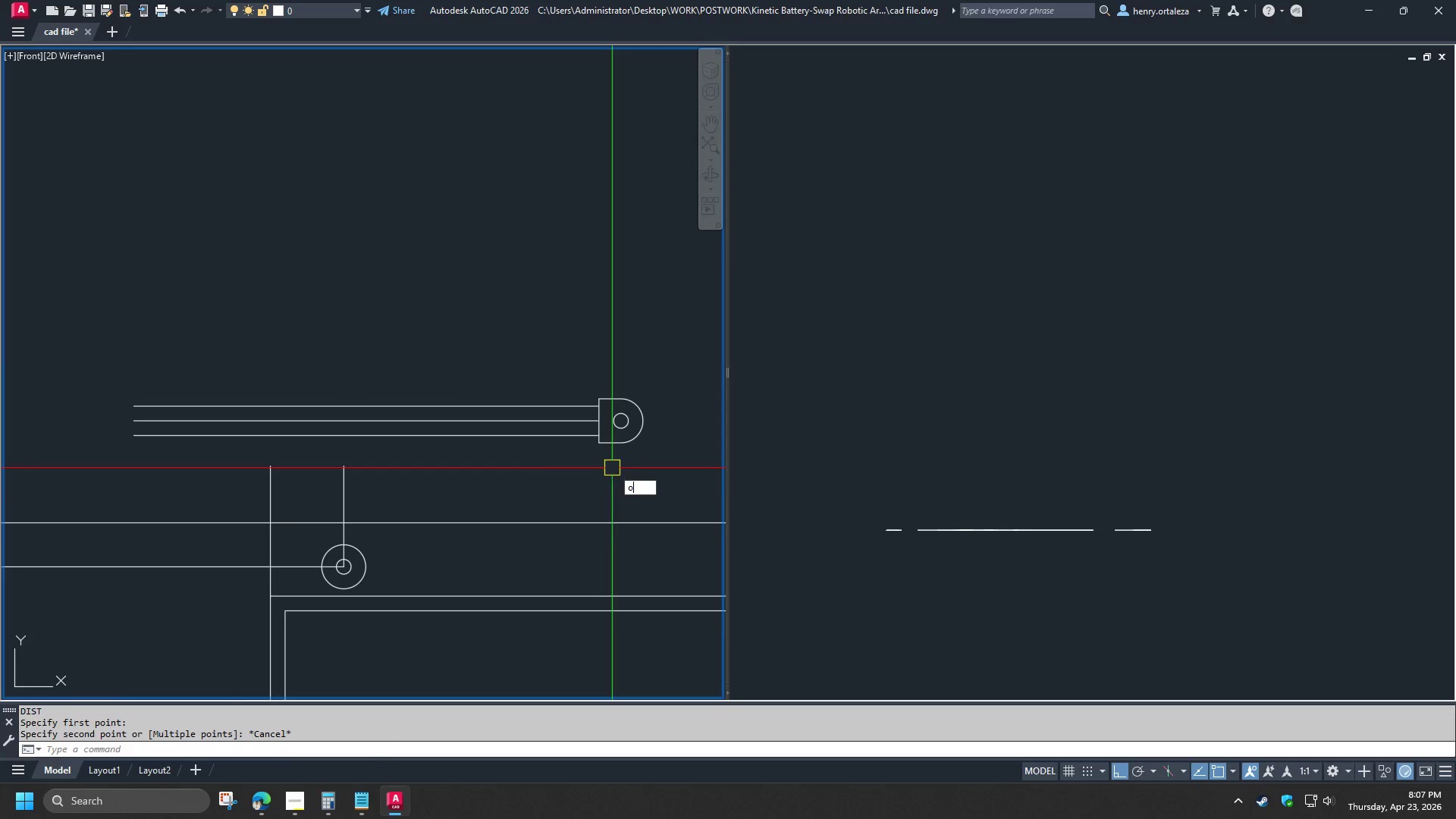 
key(Space)
 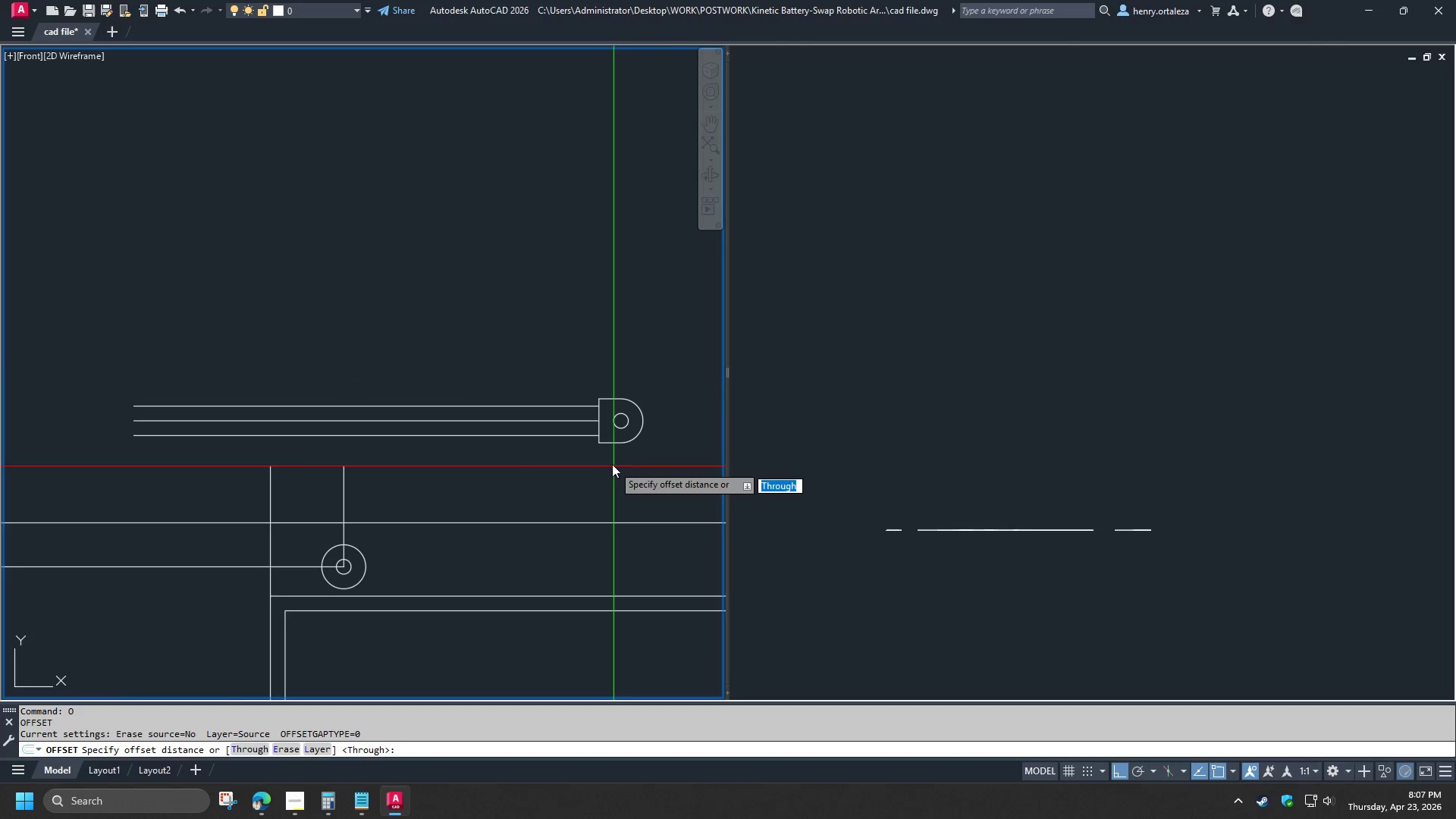 
key(T)
 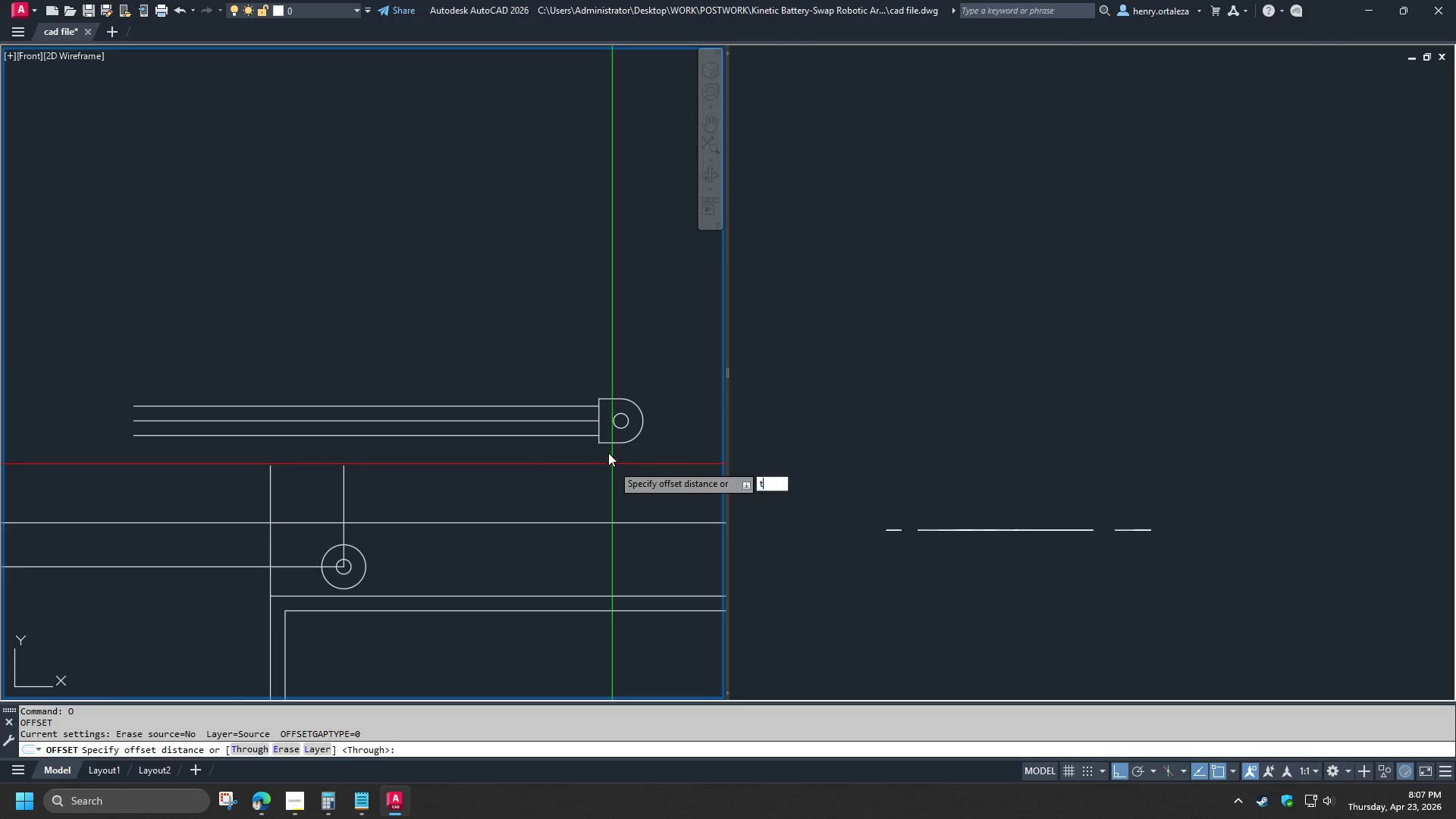 
key(Space)
 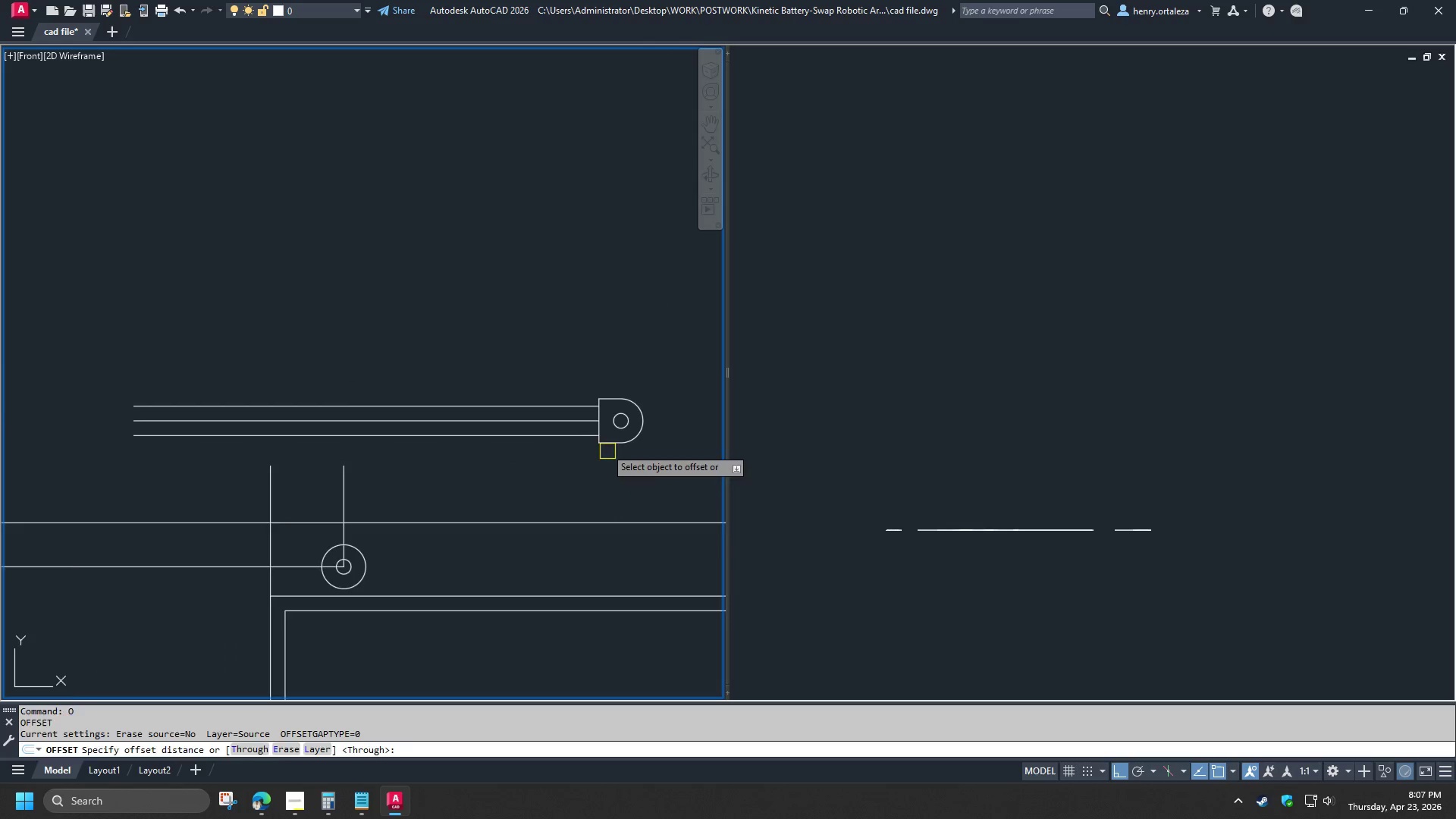 
left_click([598, 422])
 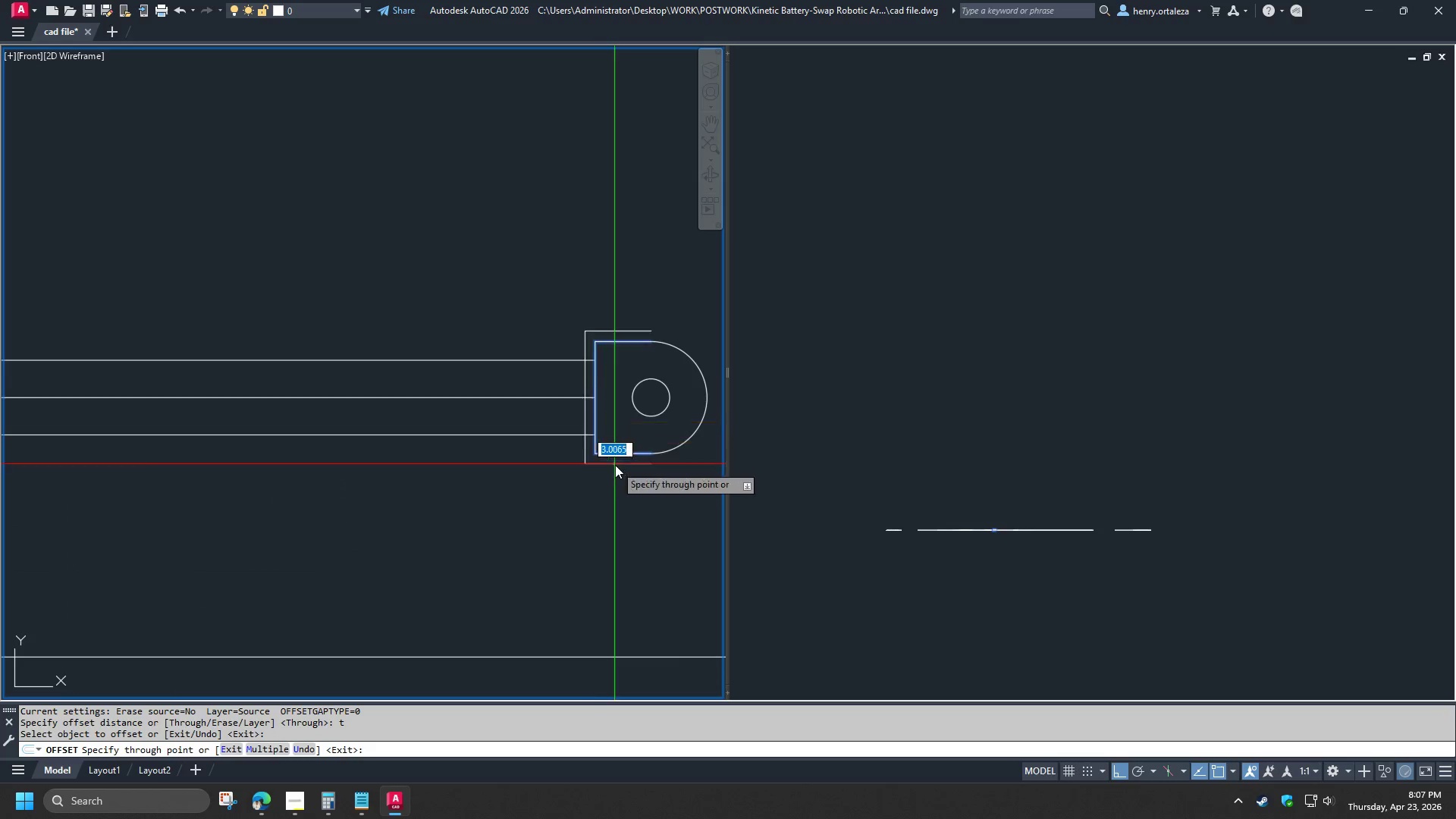 
scroll: coordinate [599, 431], scroll_direction: up, amount: 2.0
 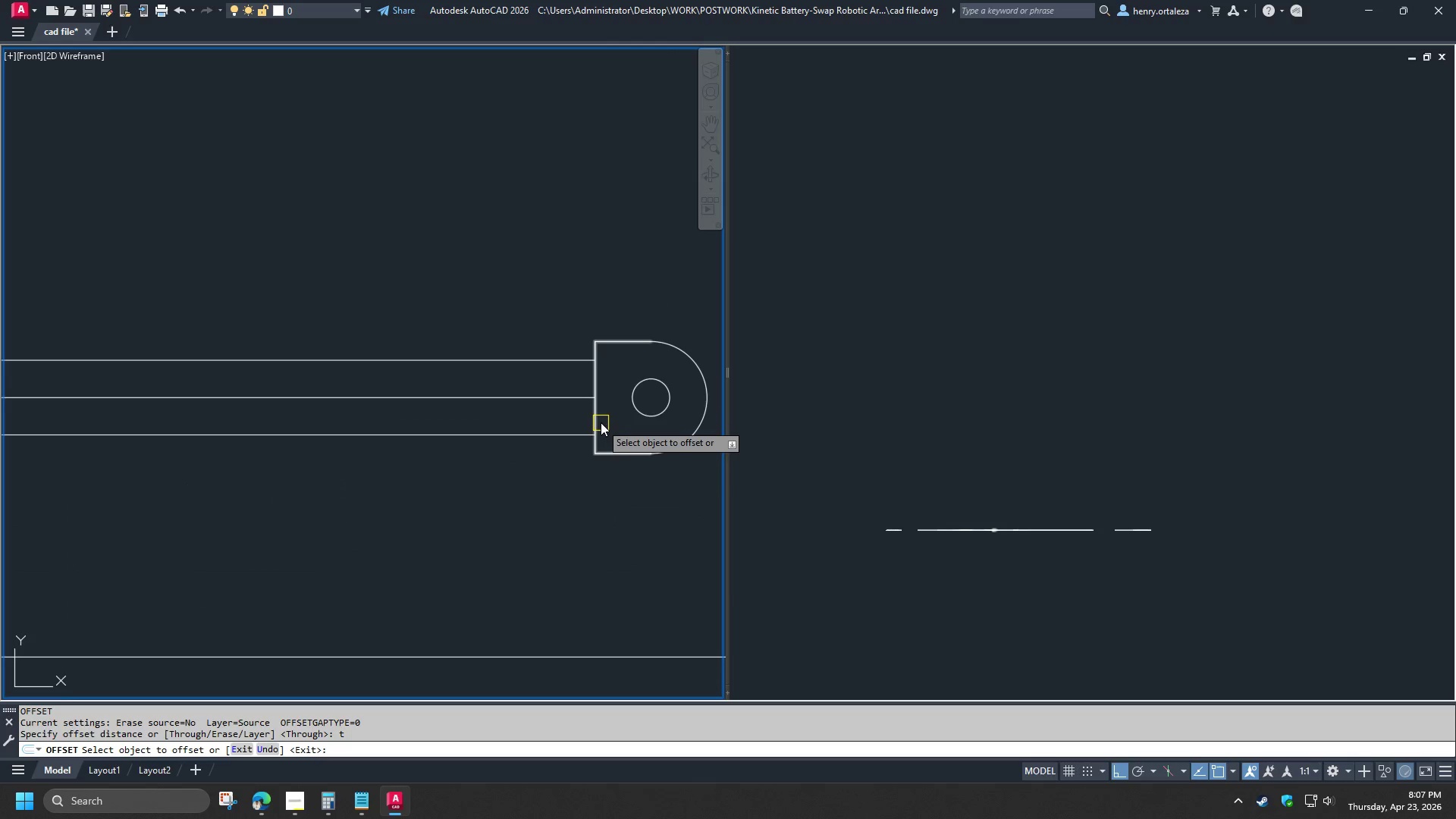 
scroll: coordinate [613, 464], scroll_direction: down, amount: 2.0
 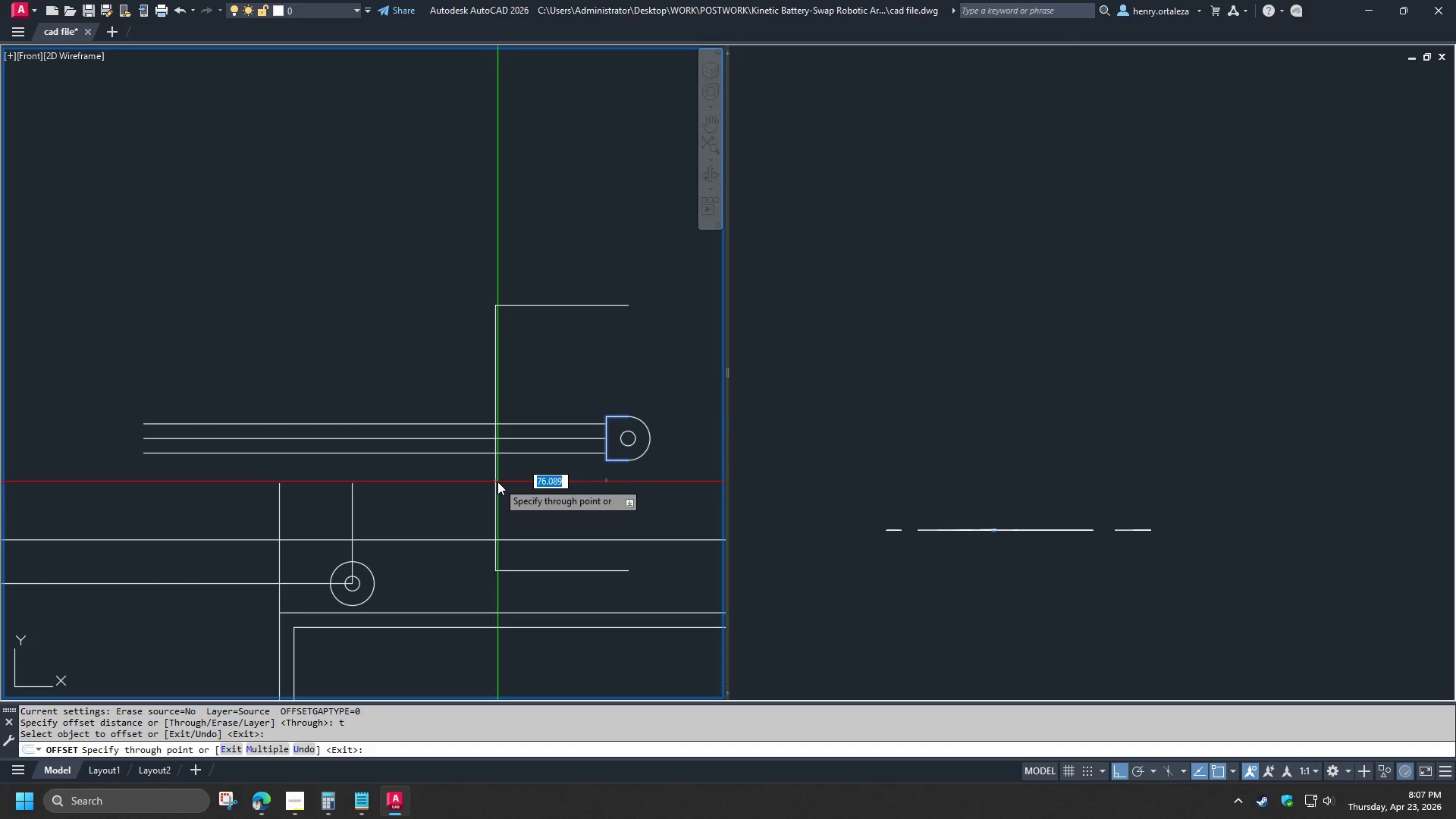 
key(Numpad3)
 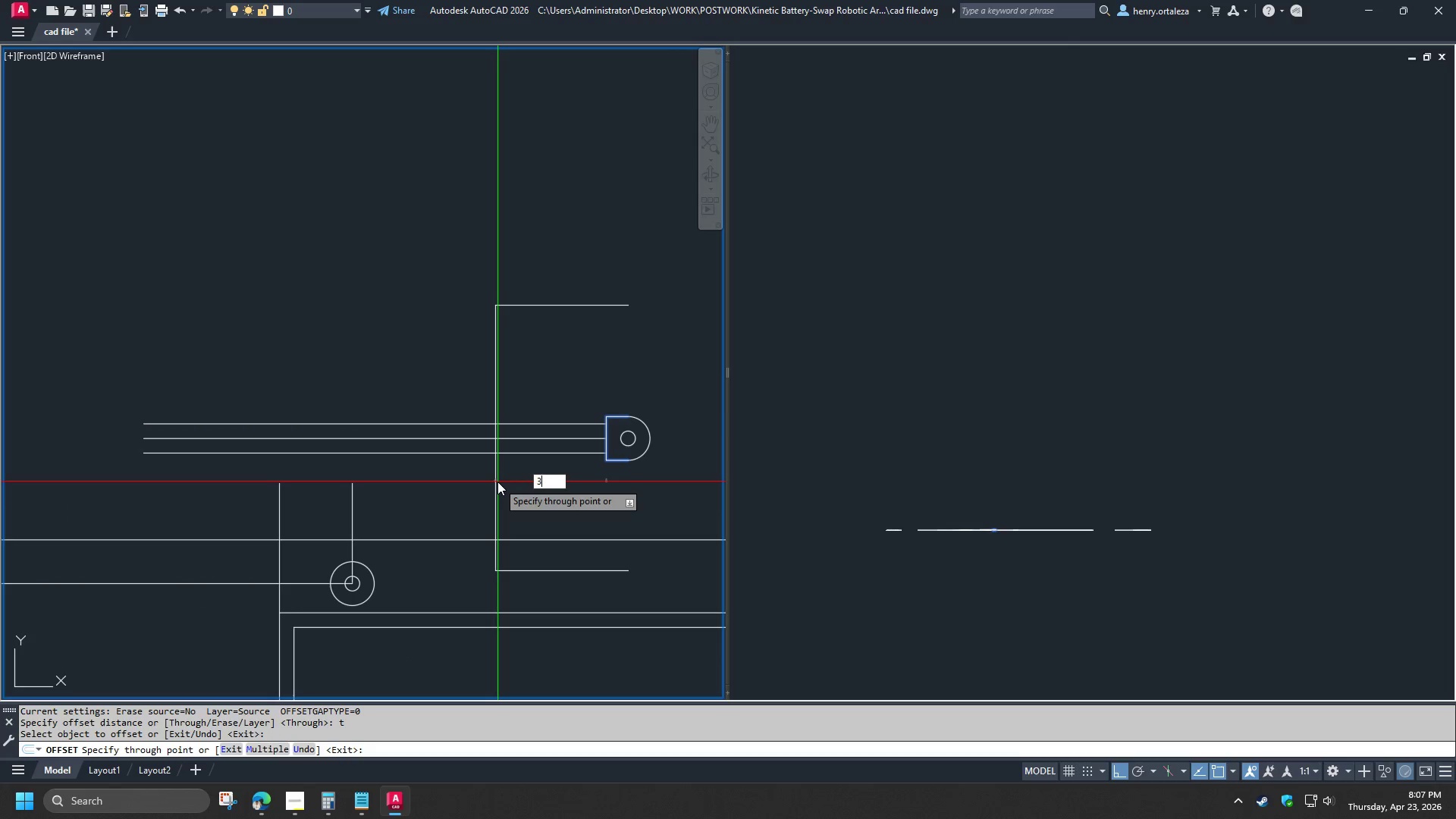 
key(Numpad0)
 